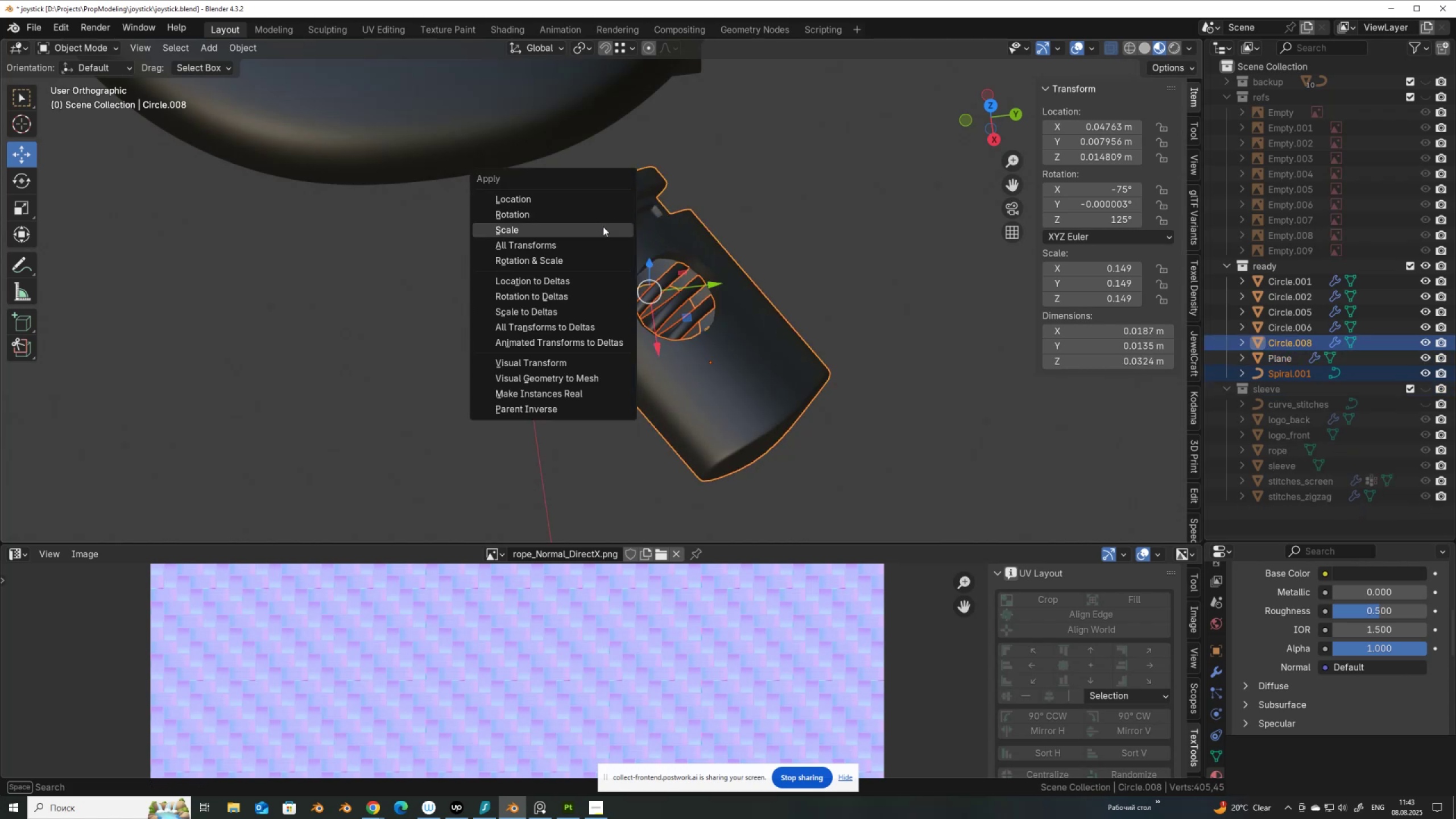 
left_click([602, 231])
 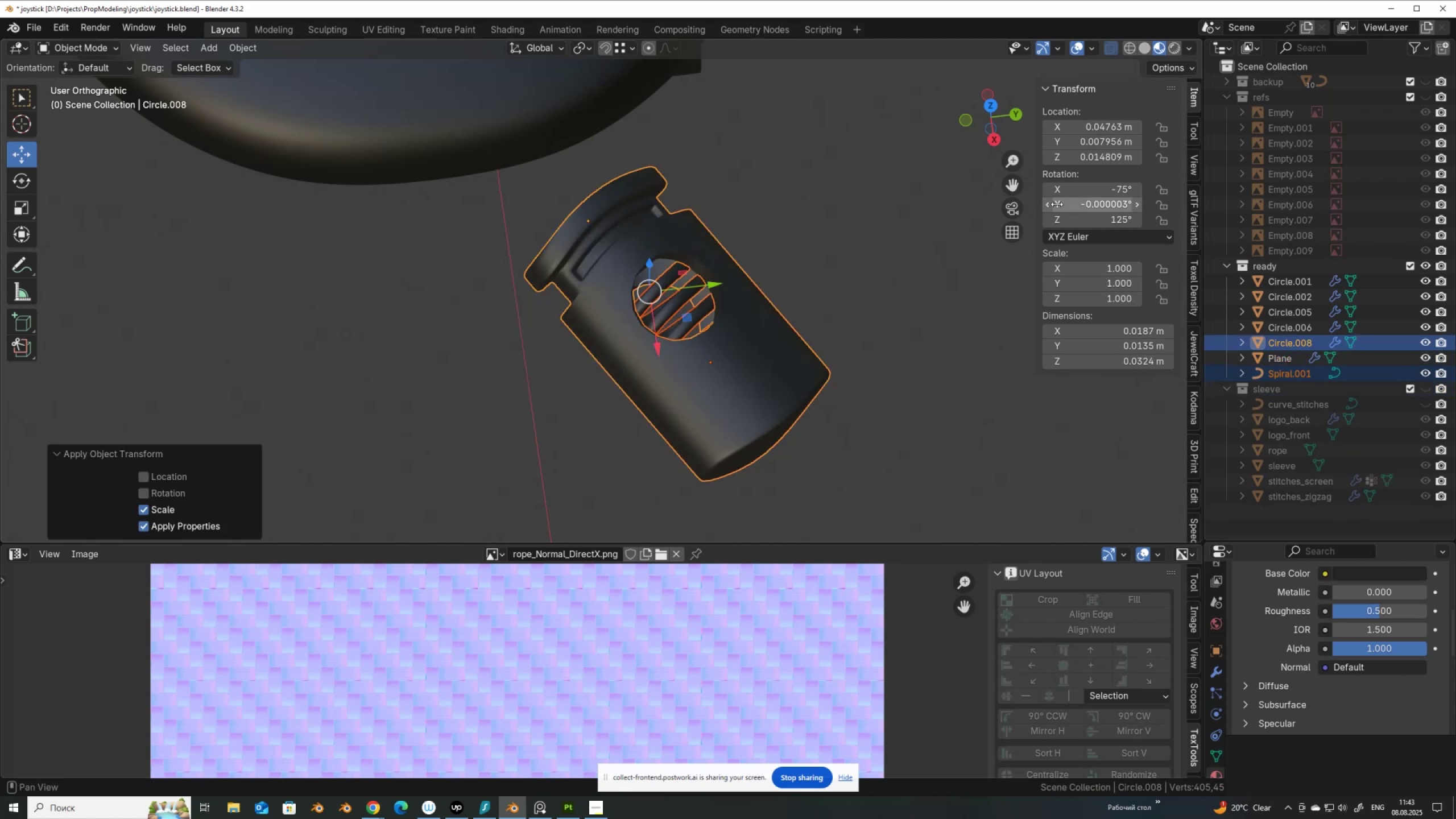 
left_click([1081, 203])
 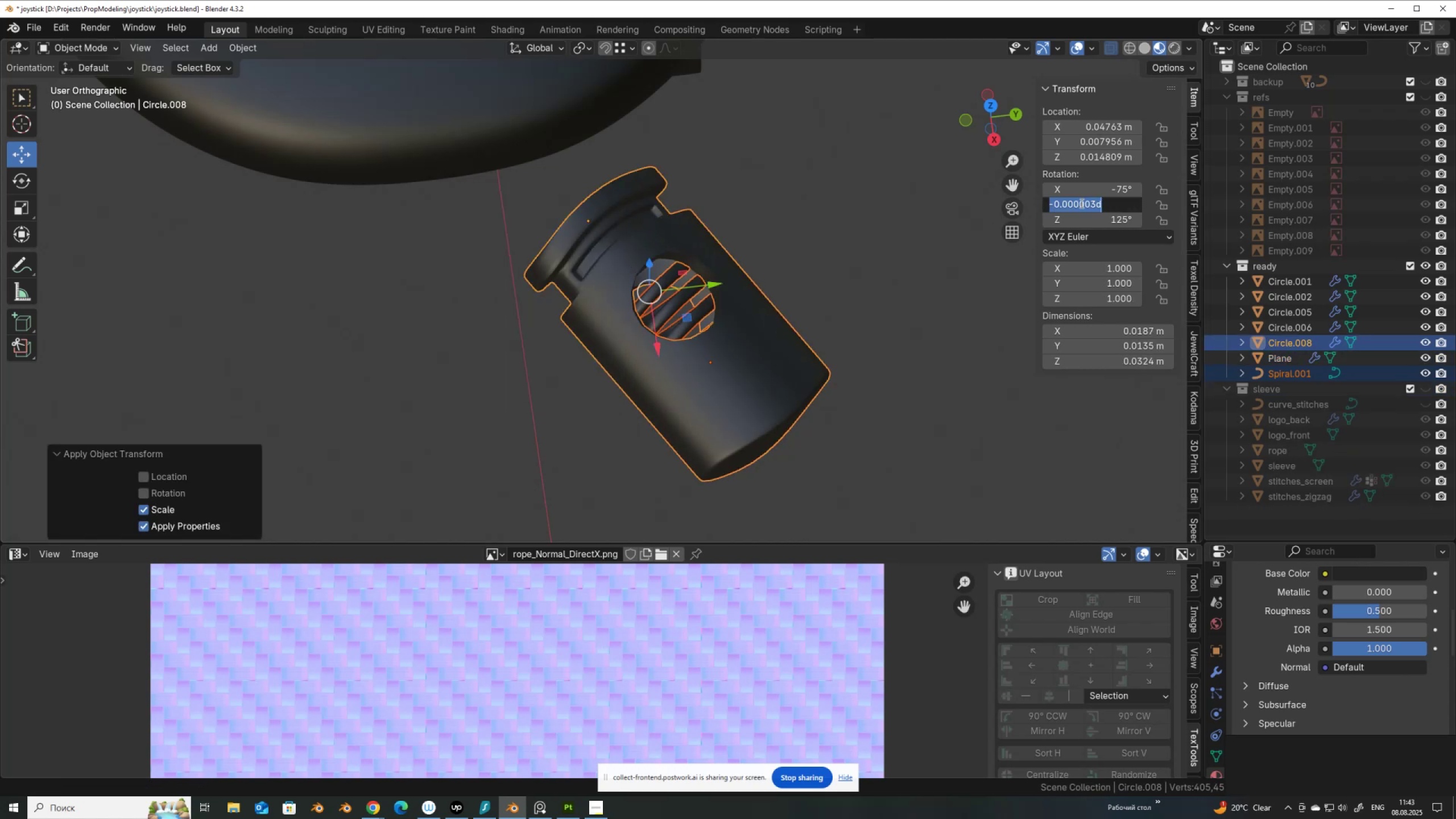 
key(Numpad0)
 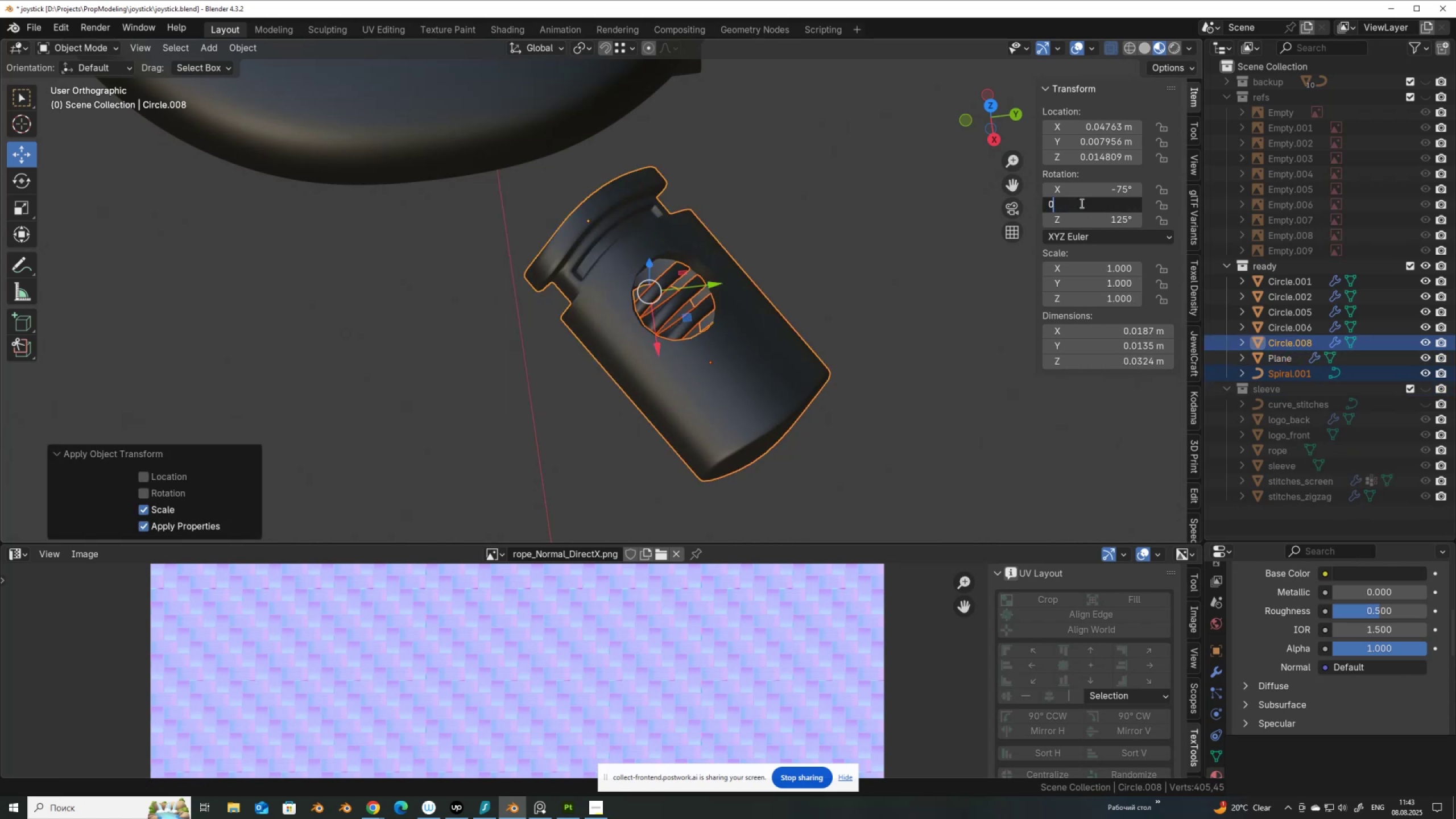 
key(NumpadEnter)
 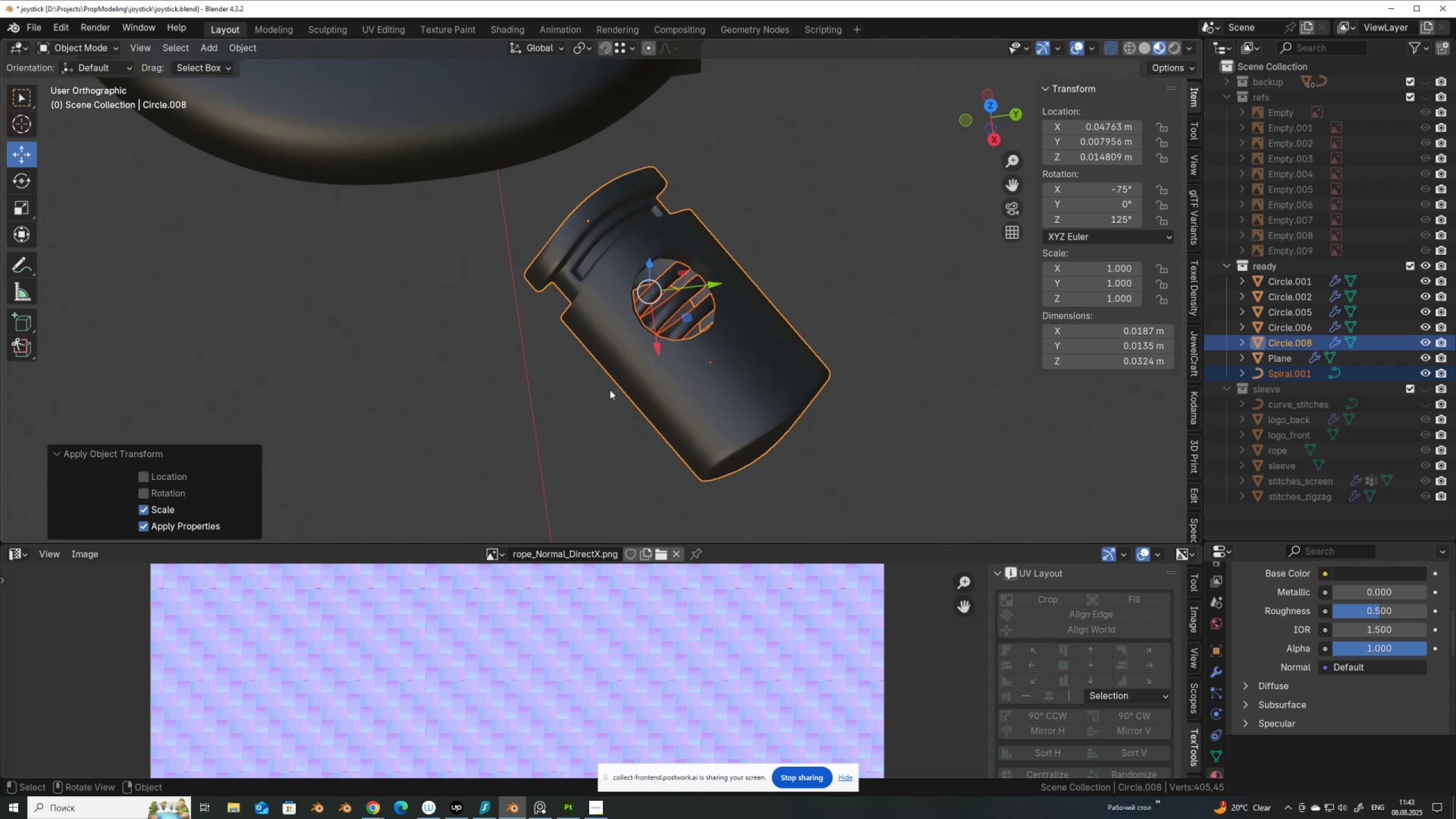 
left_click([665, 312])
 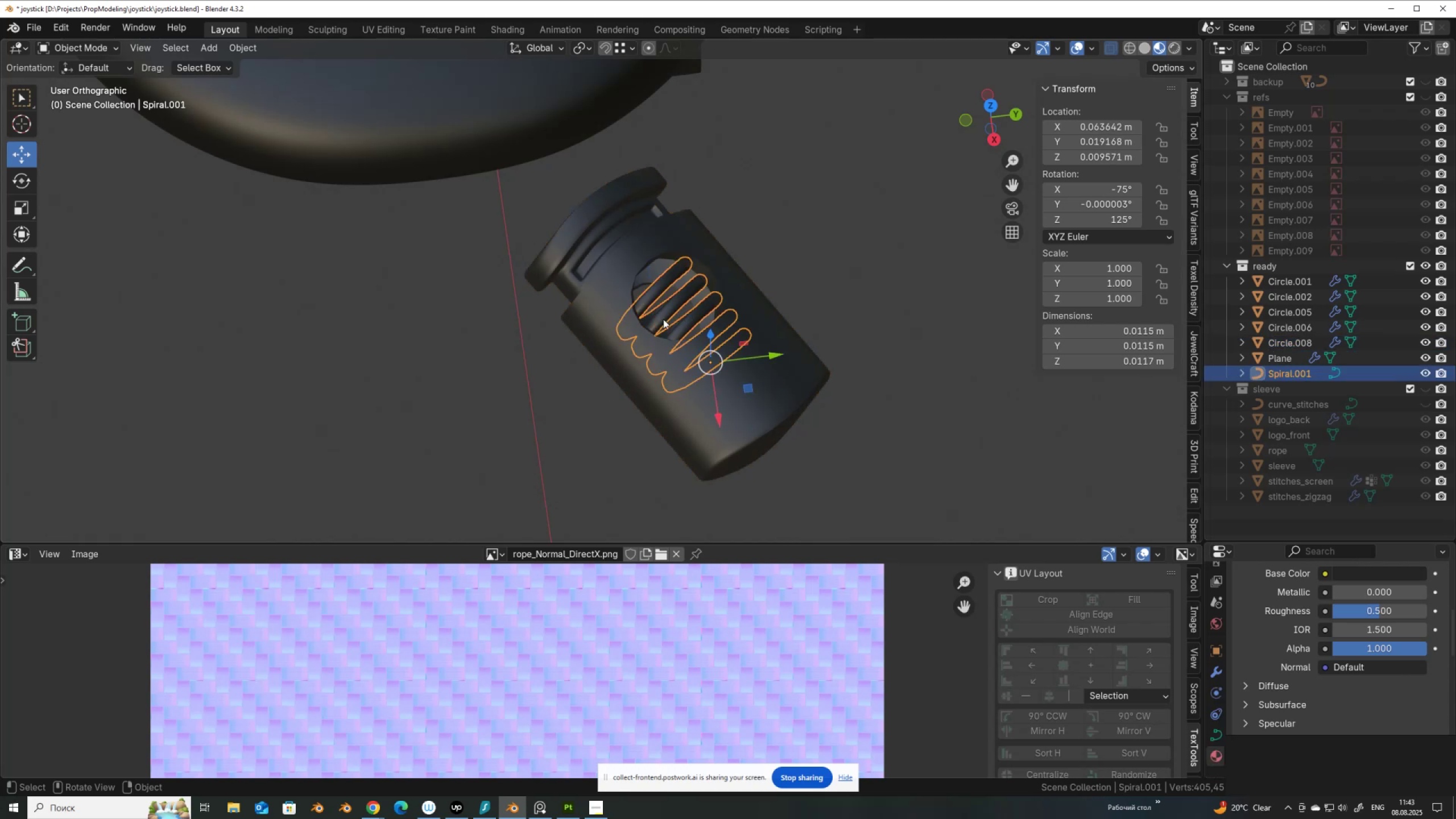 
right_click([663, 319])
 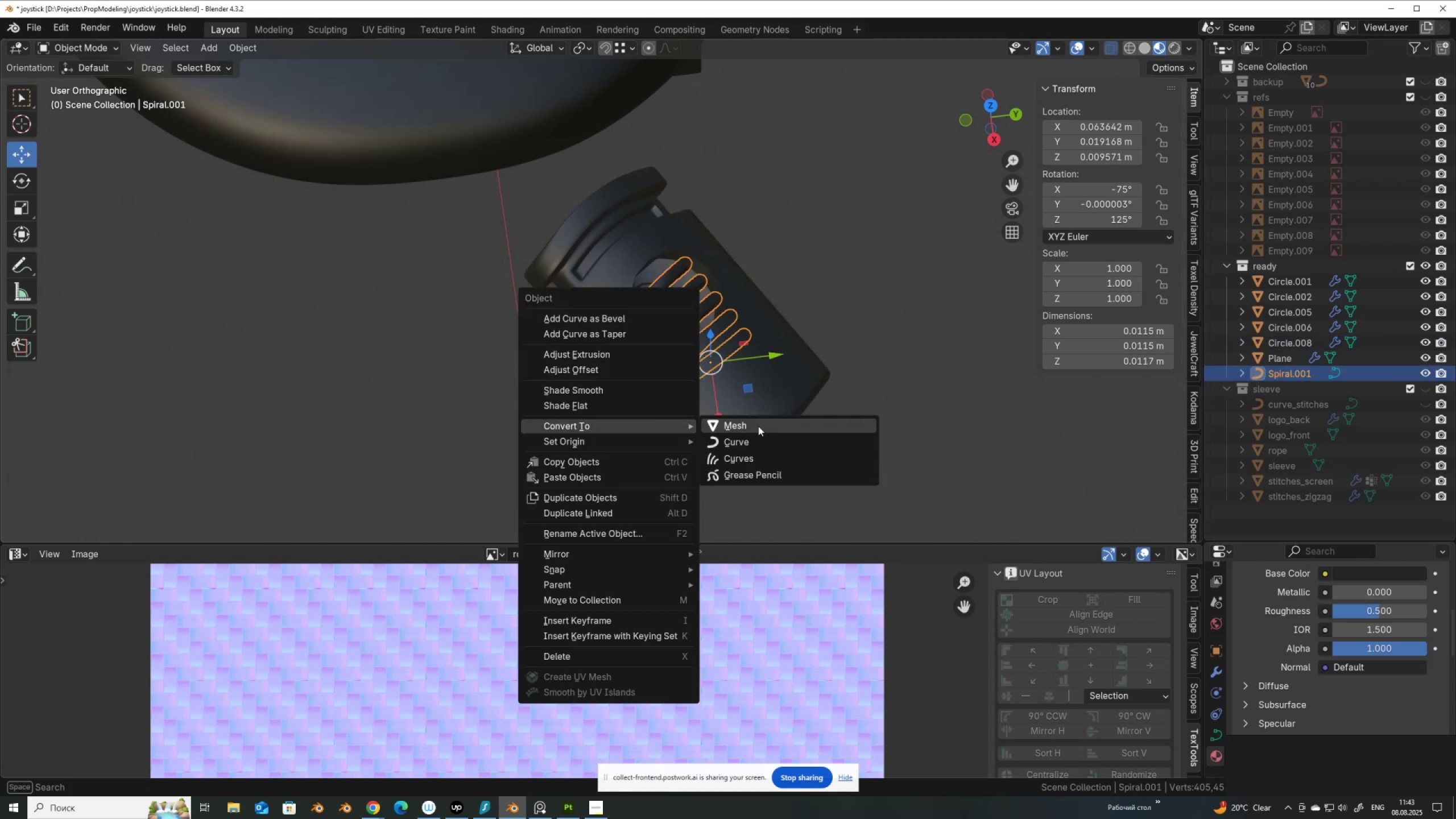 
left_click([761, 423])
 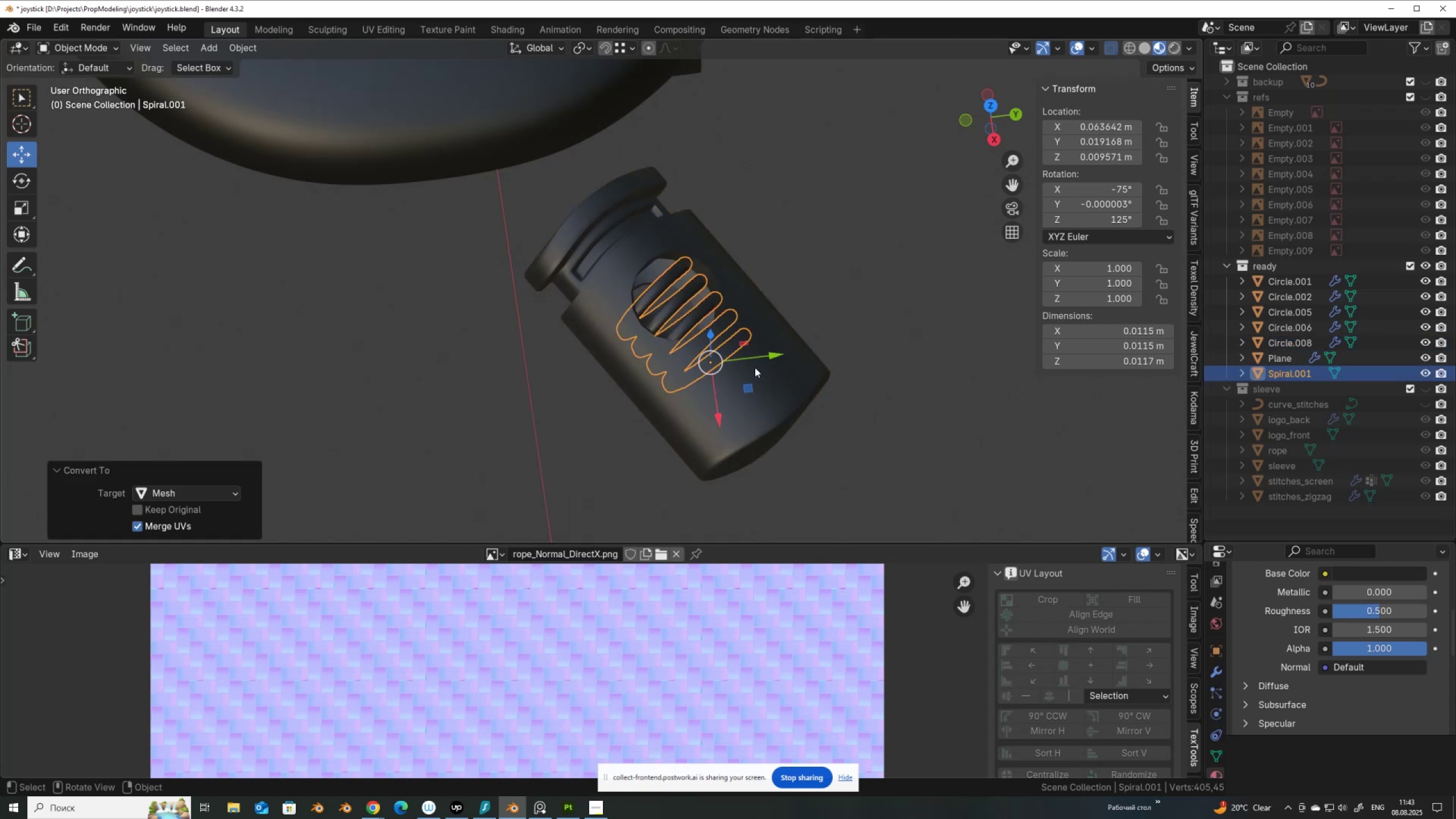 
key(Tab)
 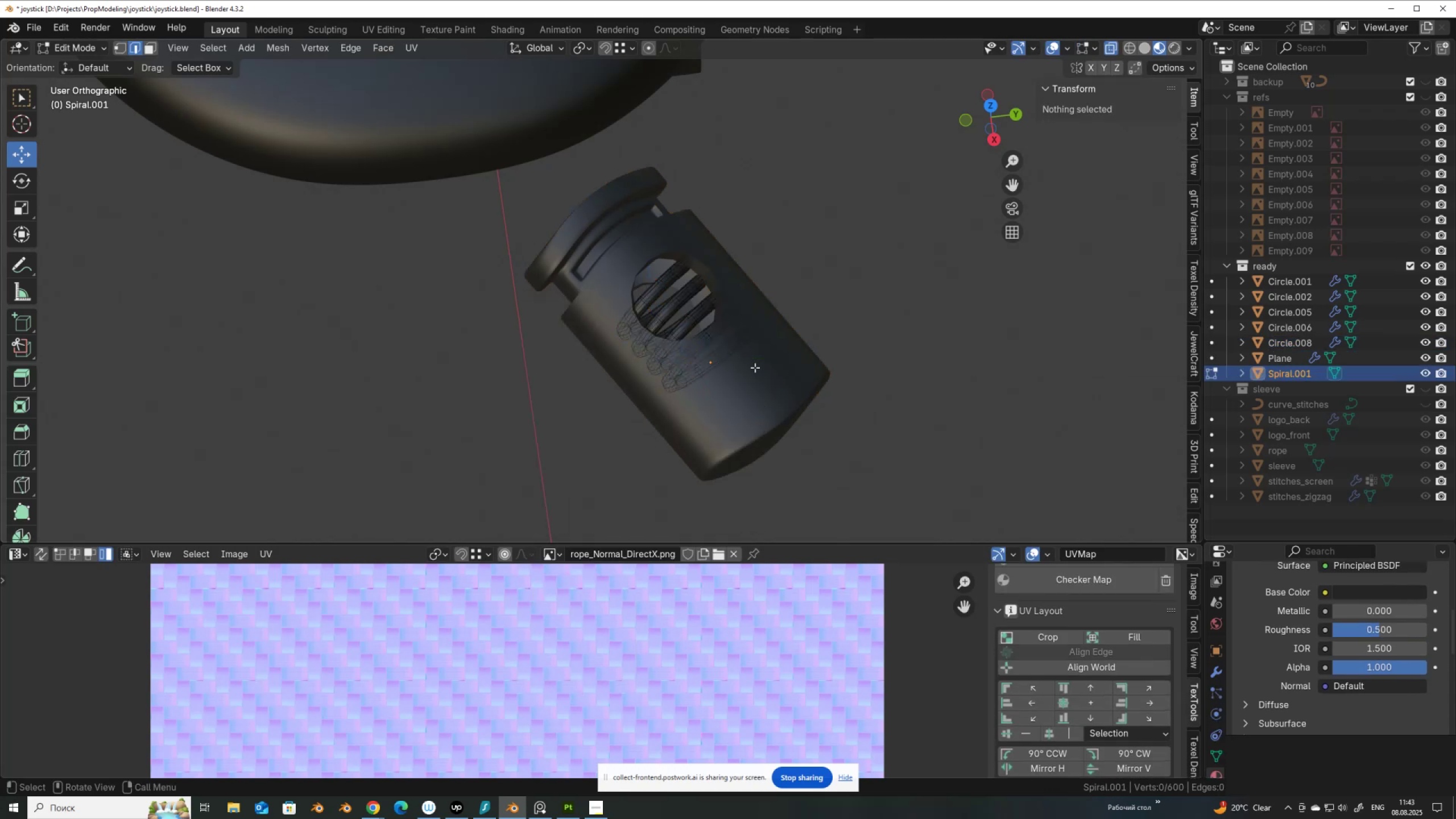 
scroll: coordinate [755, 367], scroll_direction: up, amount: 2.0
 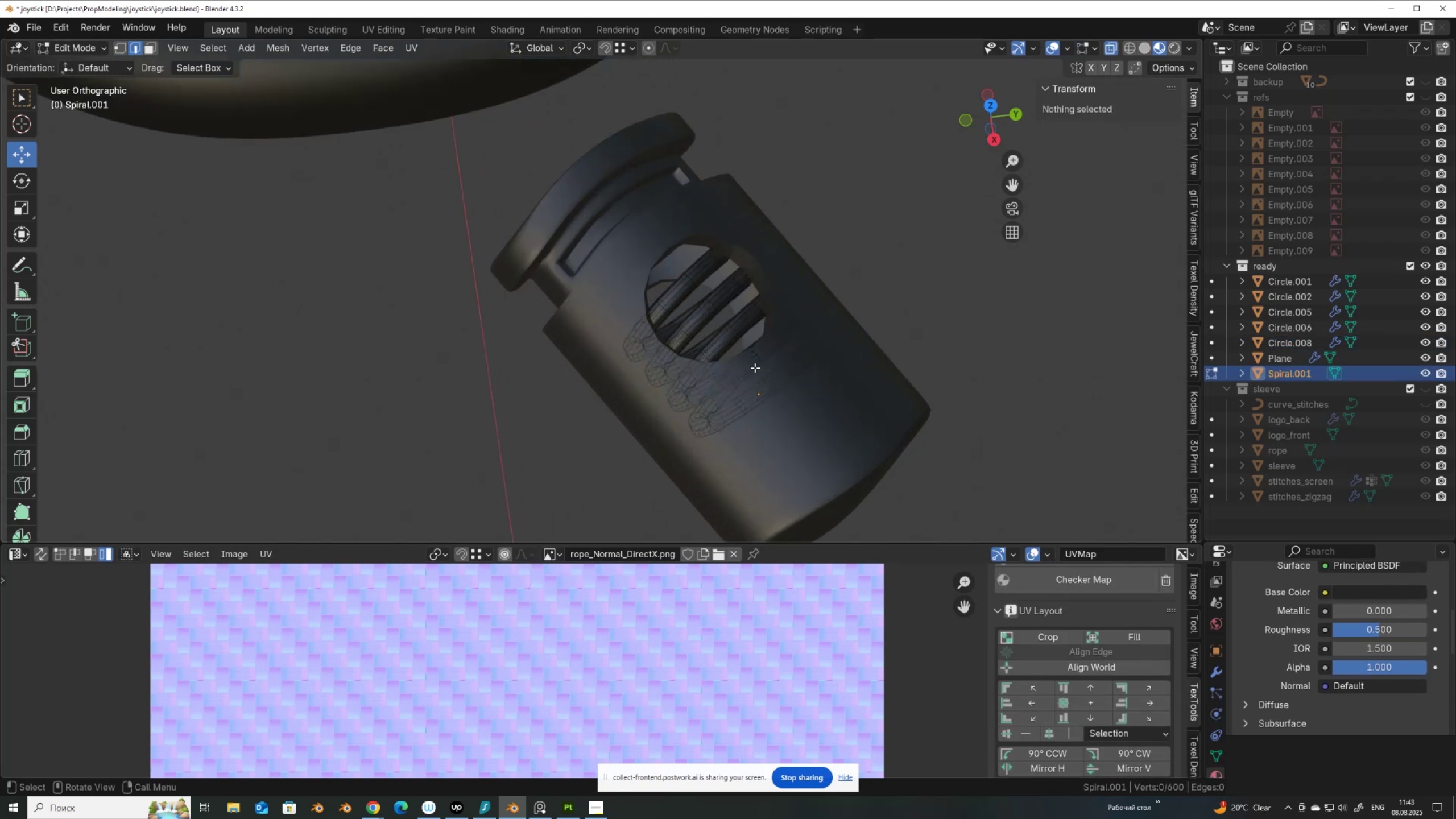 
key(Slash)
 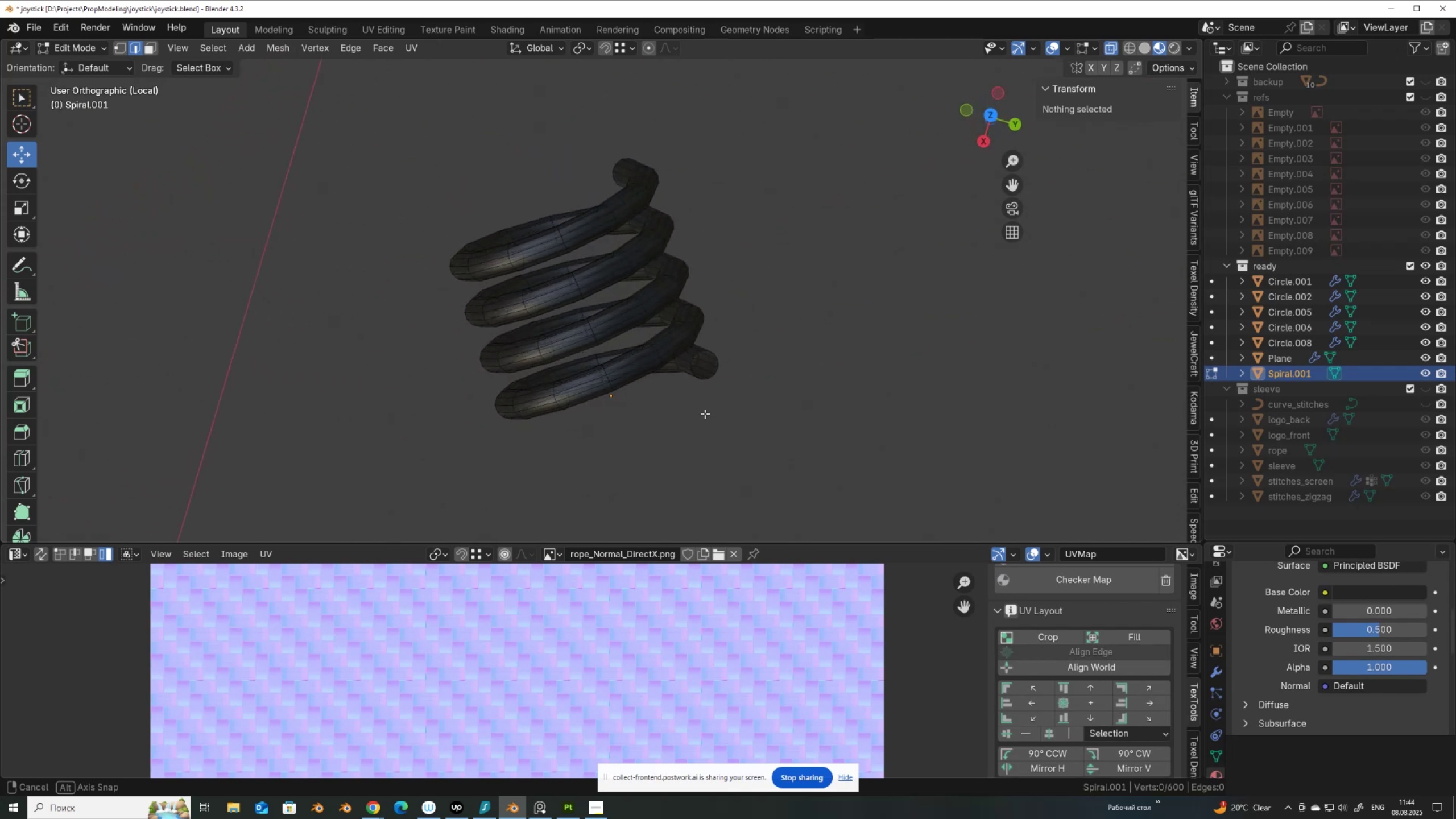 
wait(5.42)
 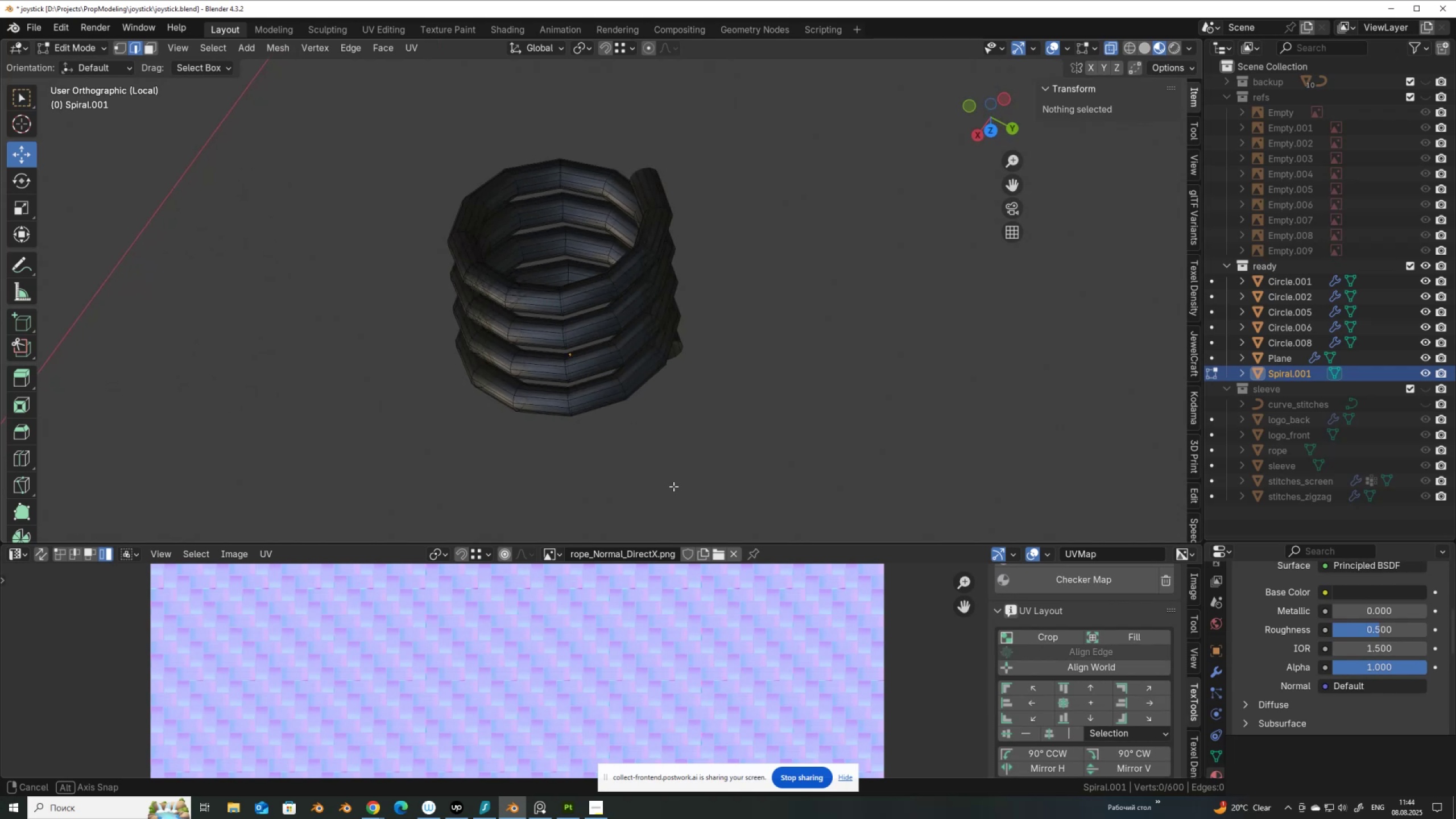 
key(2)
 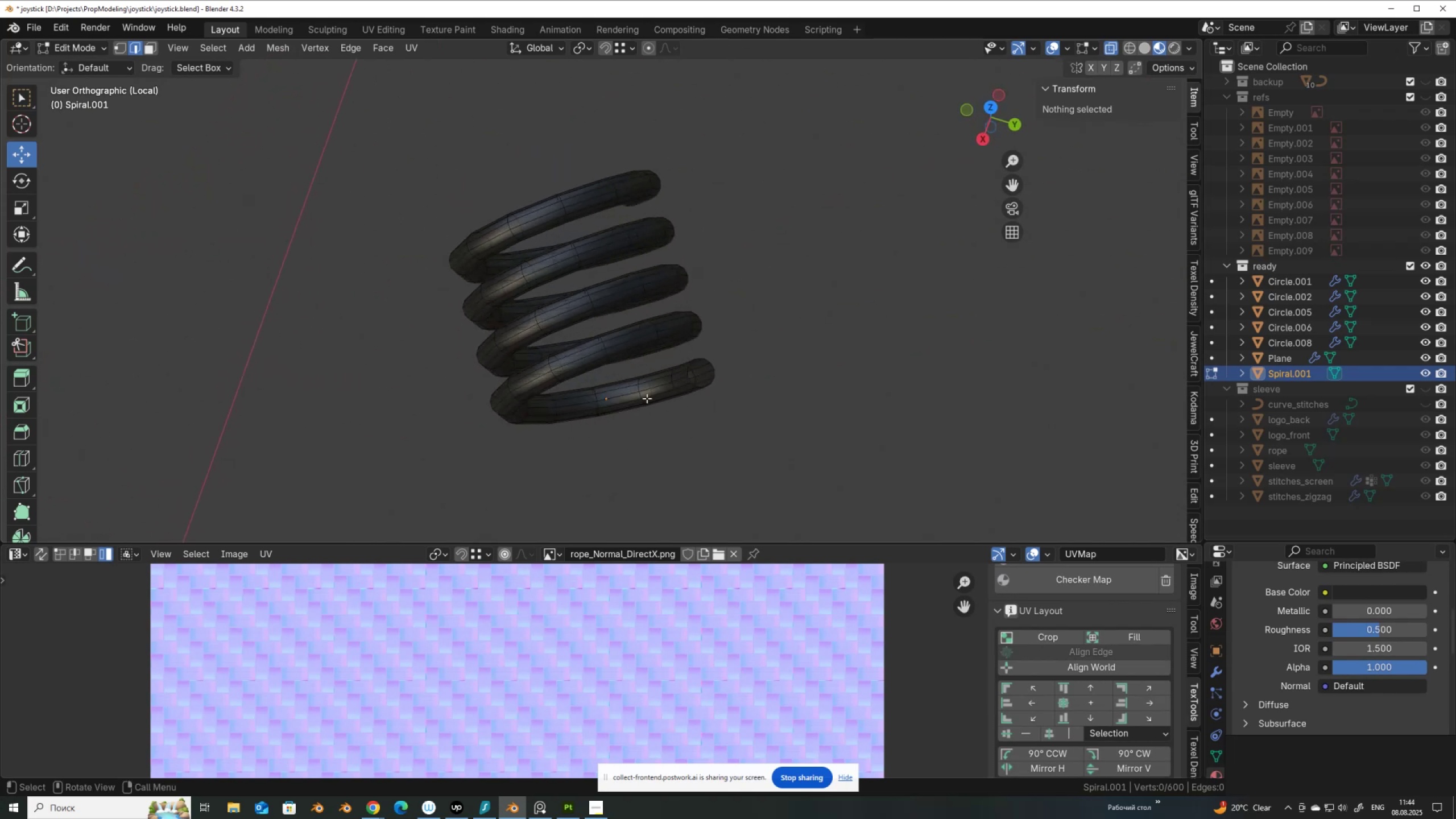 
key(Alt+AltLeft)
 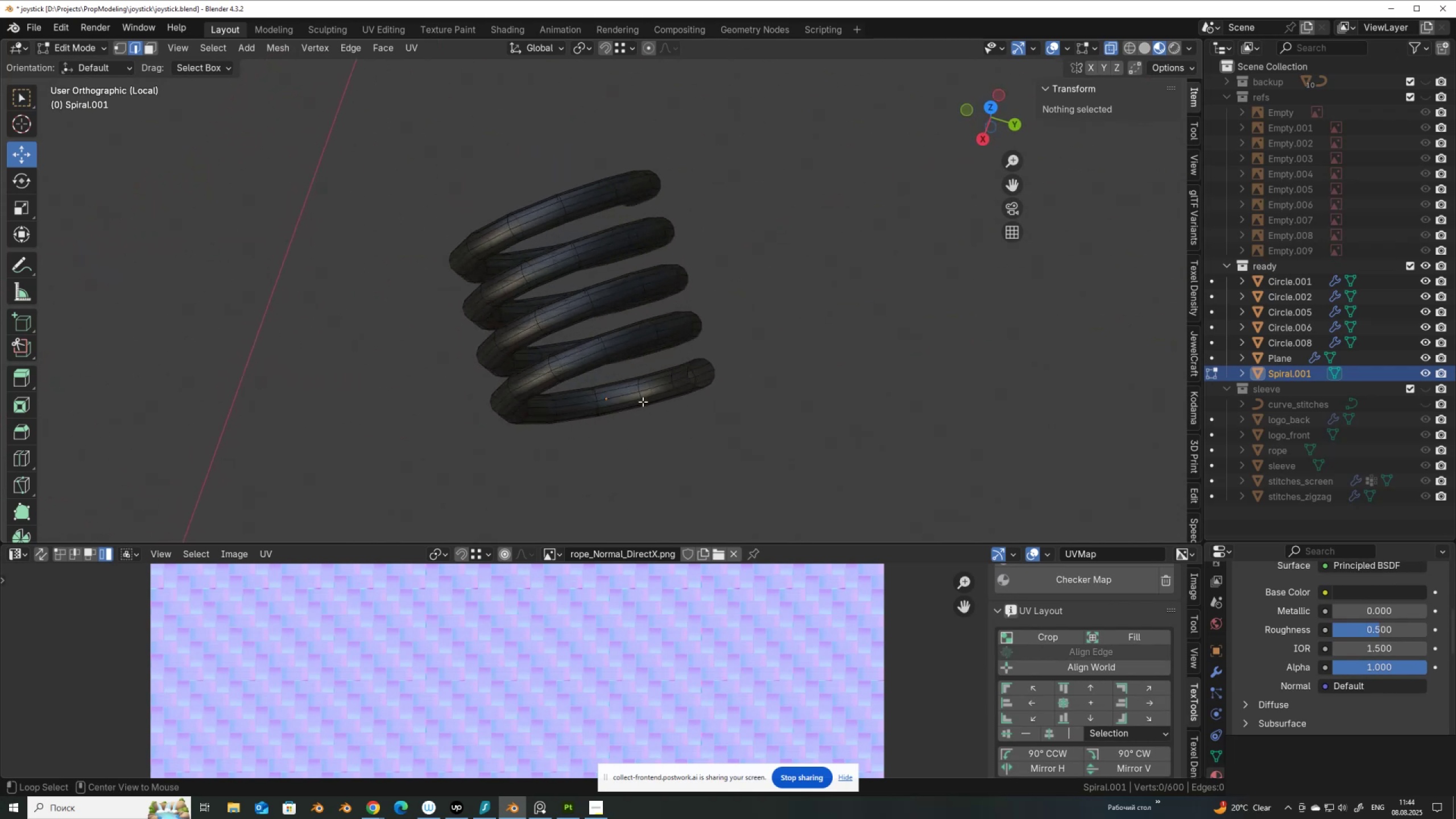 
left_click([643, 402])
 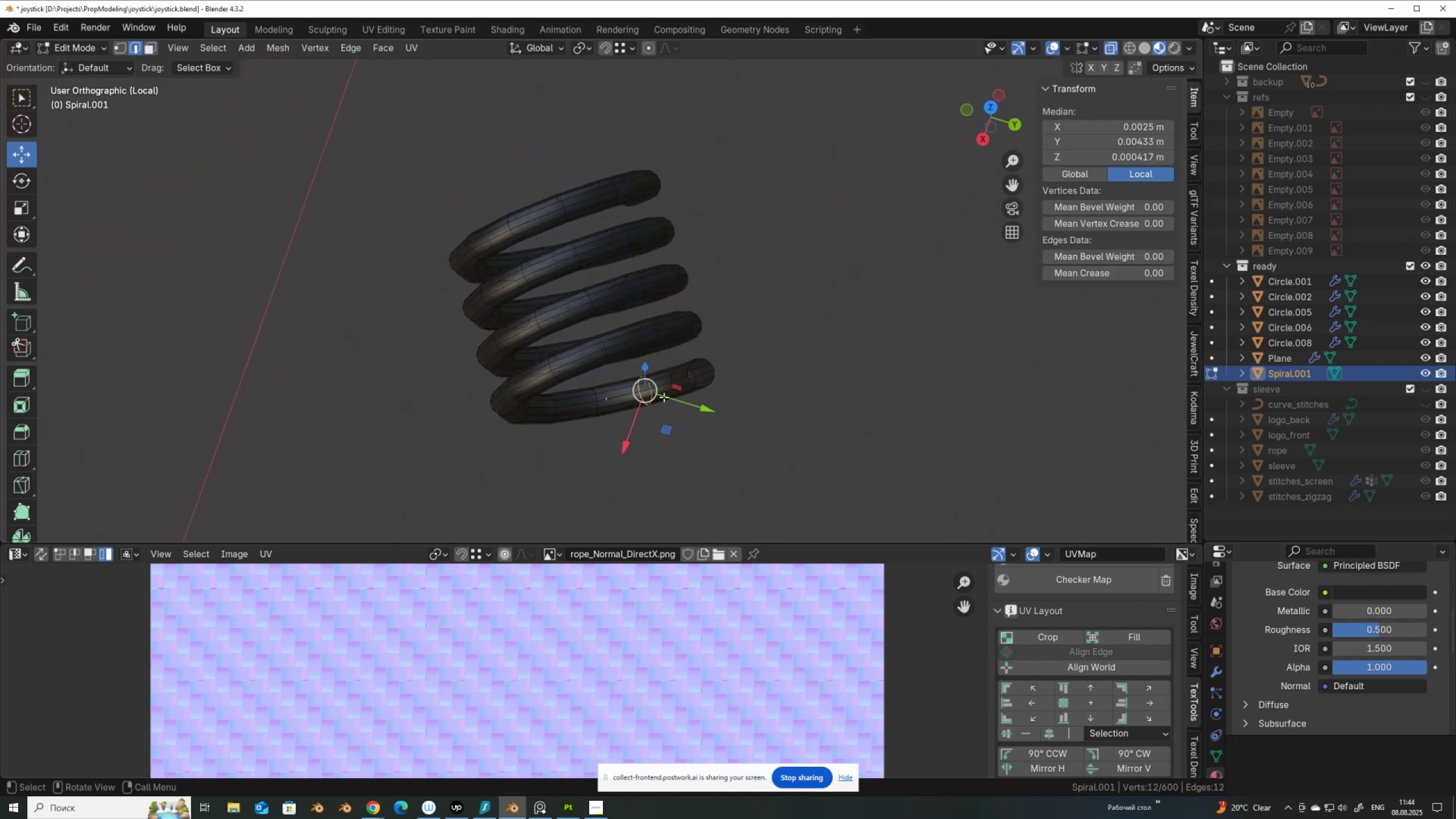 
hold_key(key=AltLeft, duration=0.37)
left_click([629, 409])
 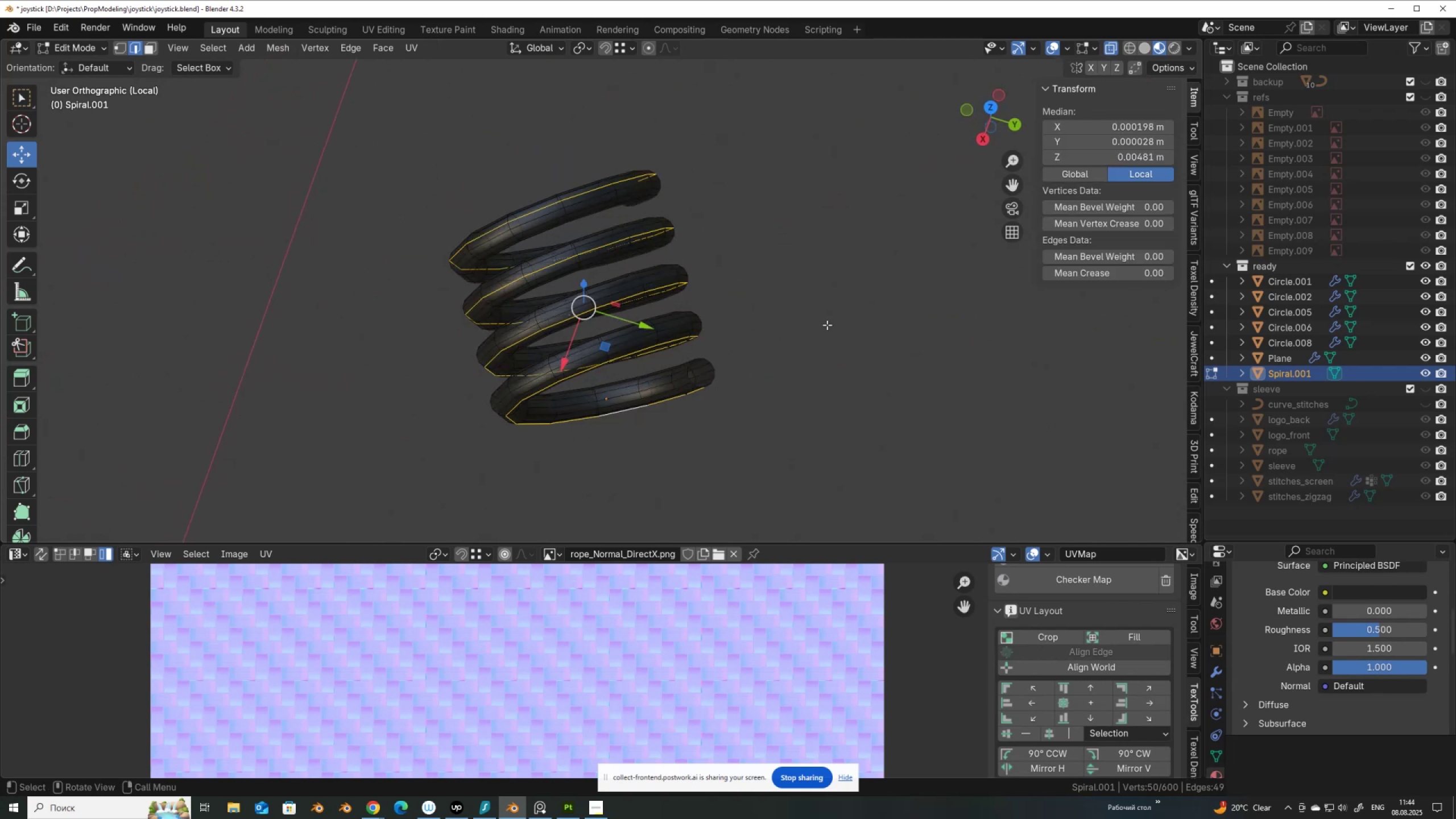 
right_click([829, 324])
 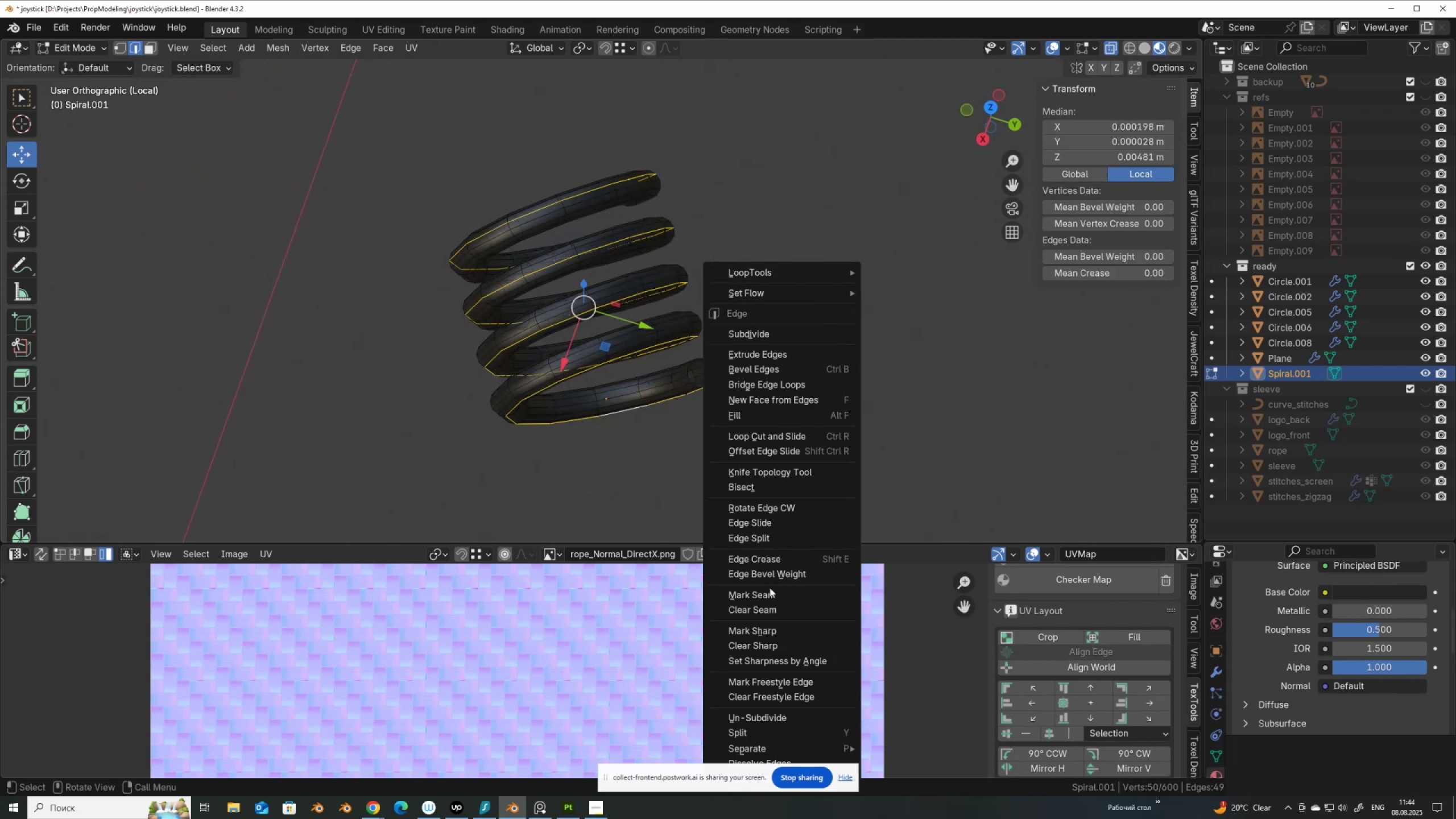 
left_click([770, 593])
 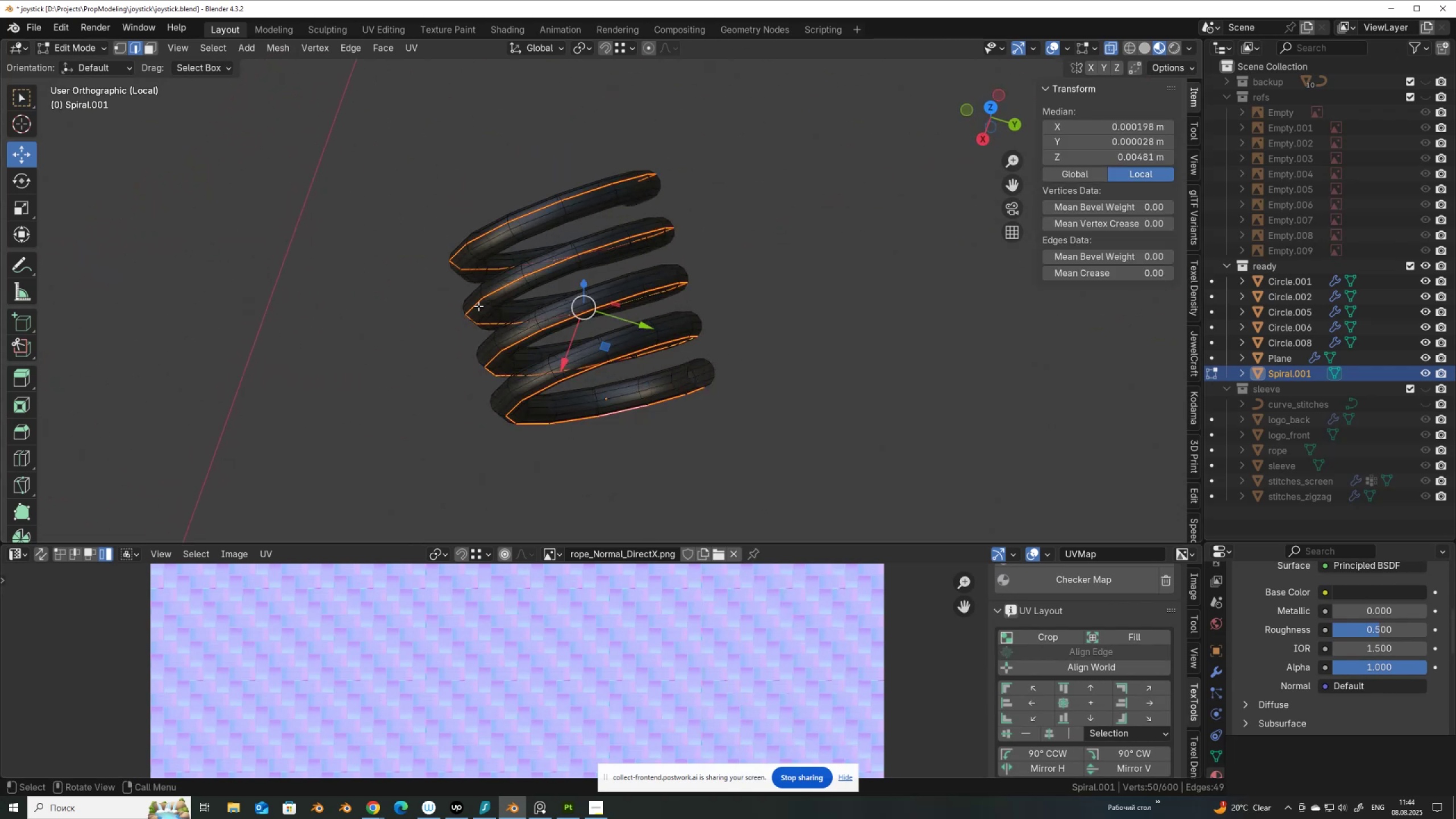 
key(Alt+AltLeft)
 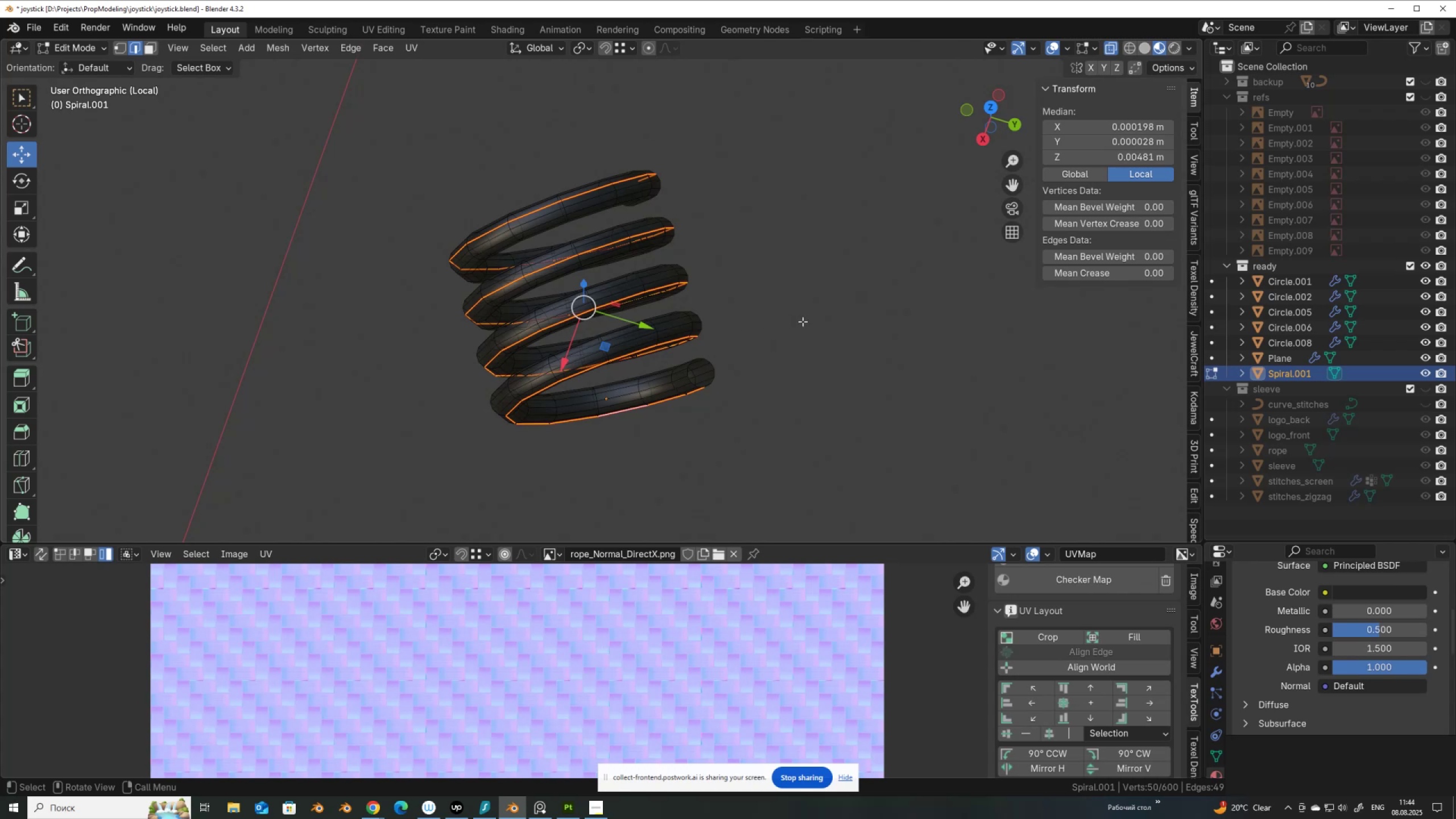 
type(au)
key(Tab)
type(/)
 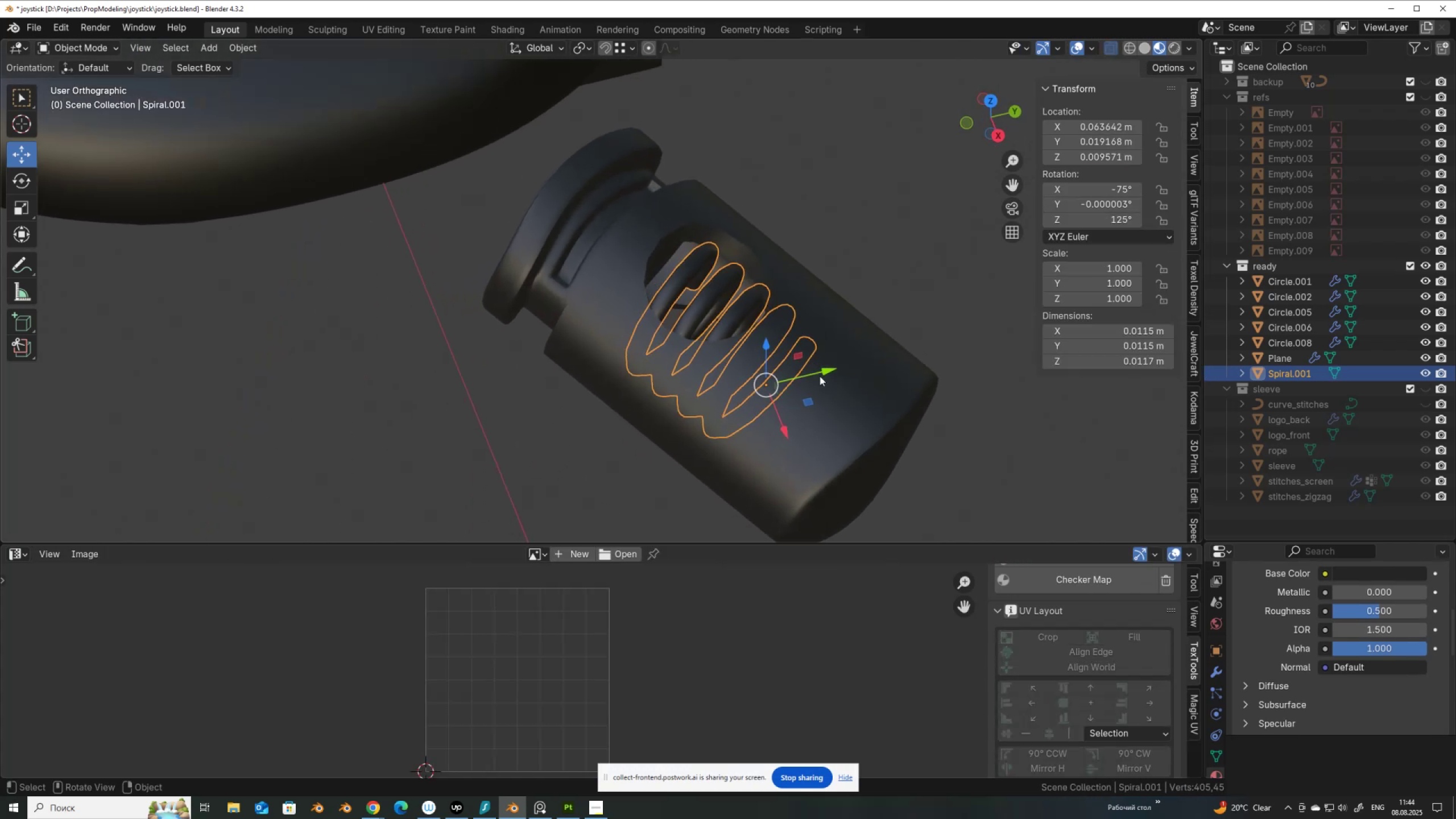 
left_click([820, 411])
 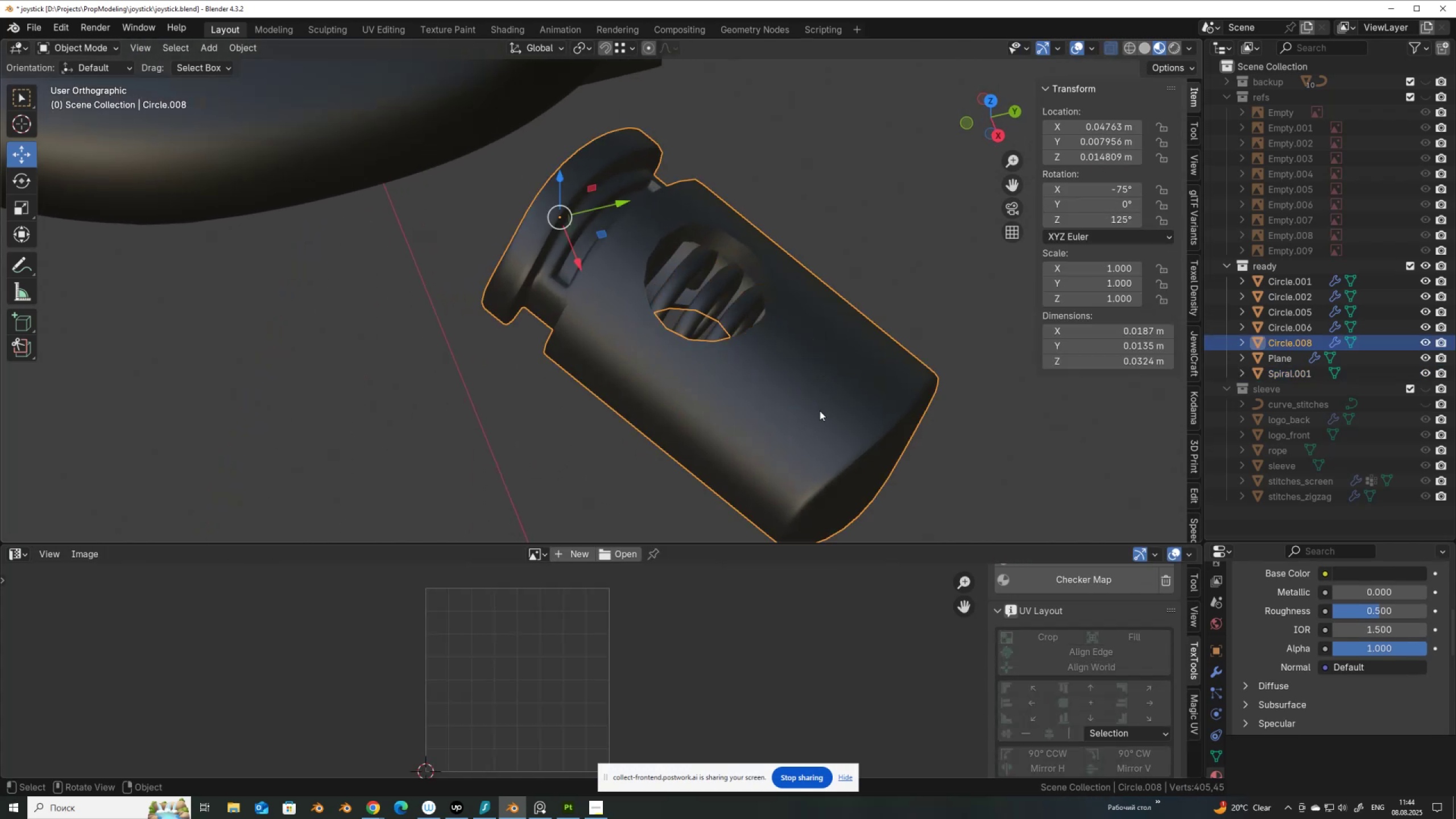 
key(Tab)
 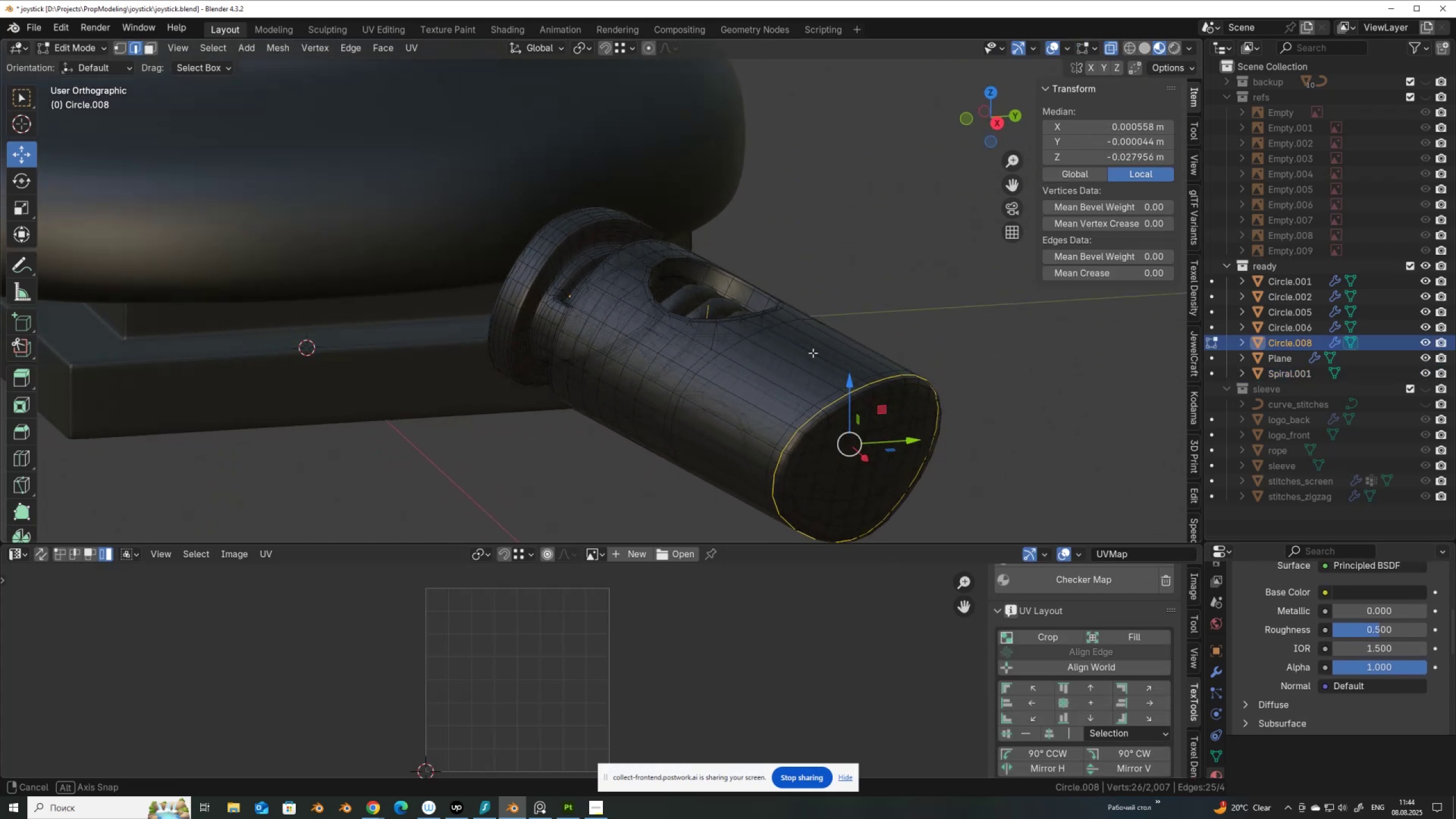 
scroll: coordinate [810, 344], scroll_direction: up, amount: 1.0
 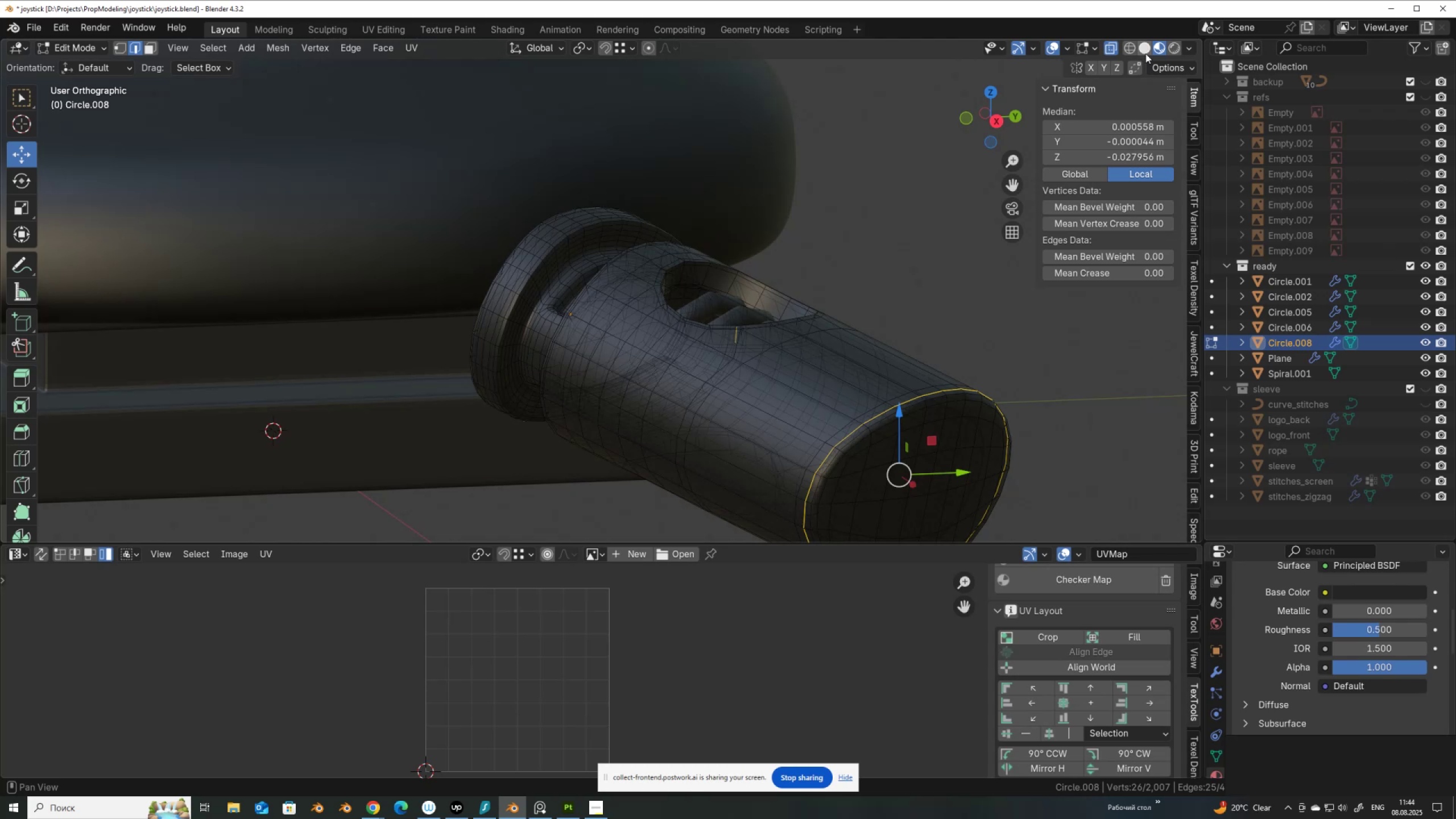 
left_click([1147, 44])
 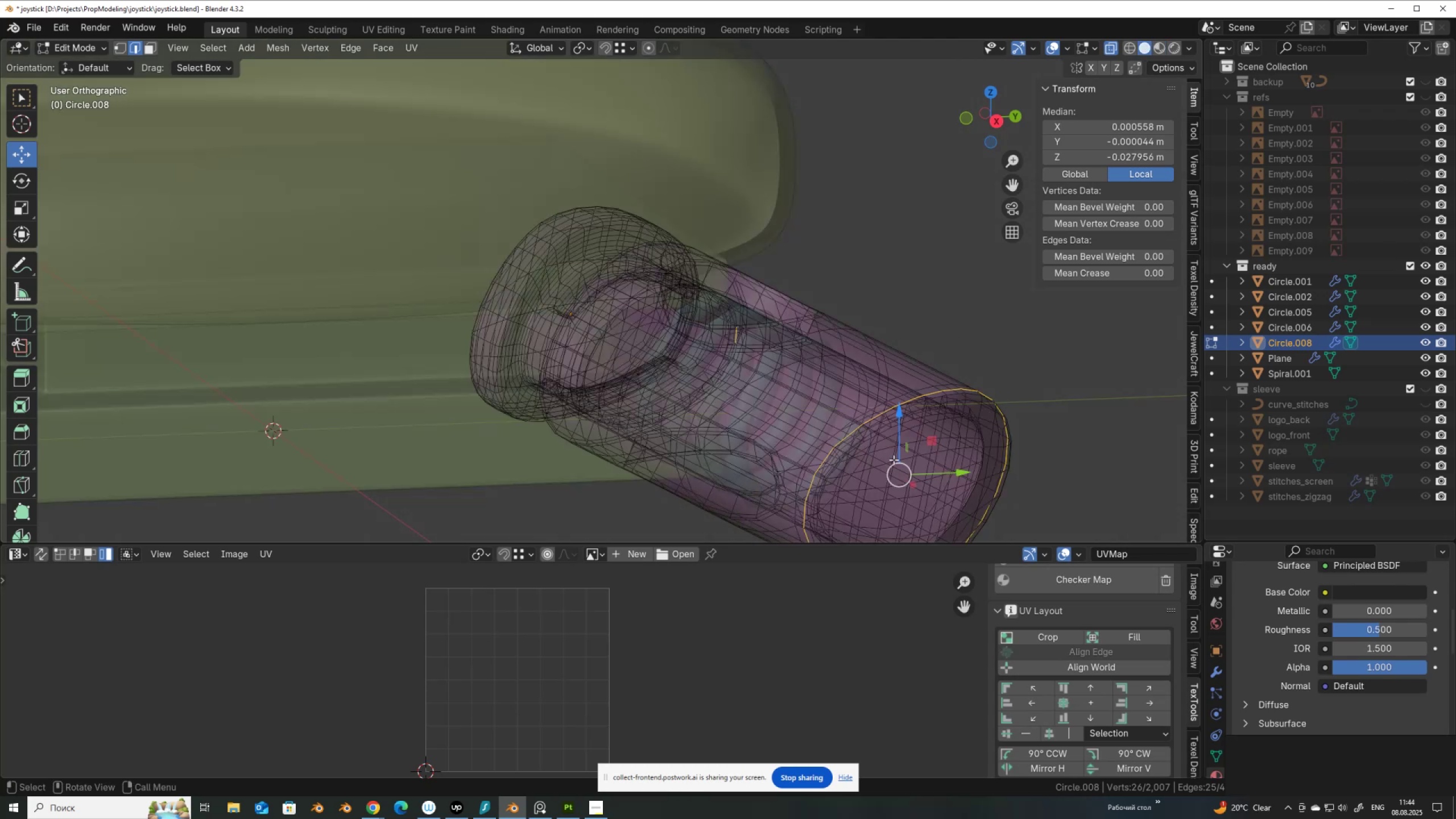 
key(Alt+AltLeft)
 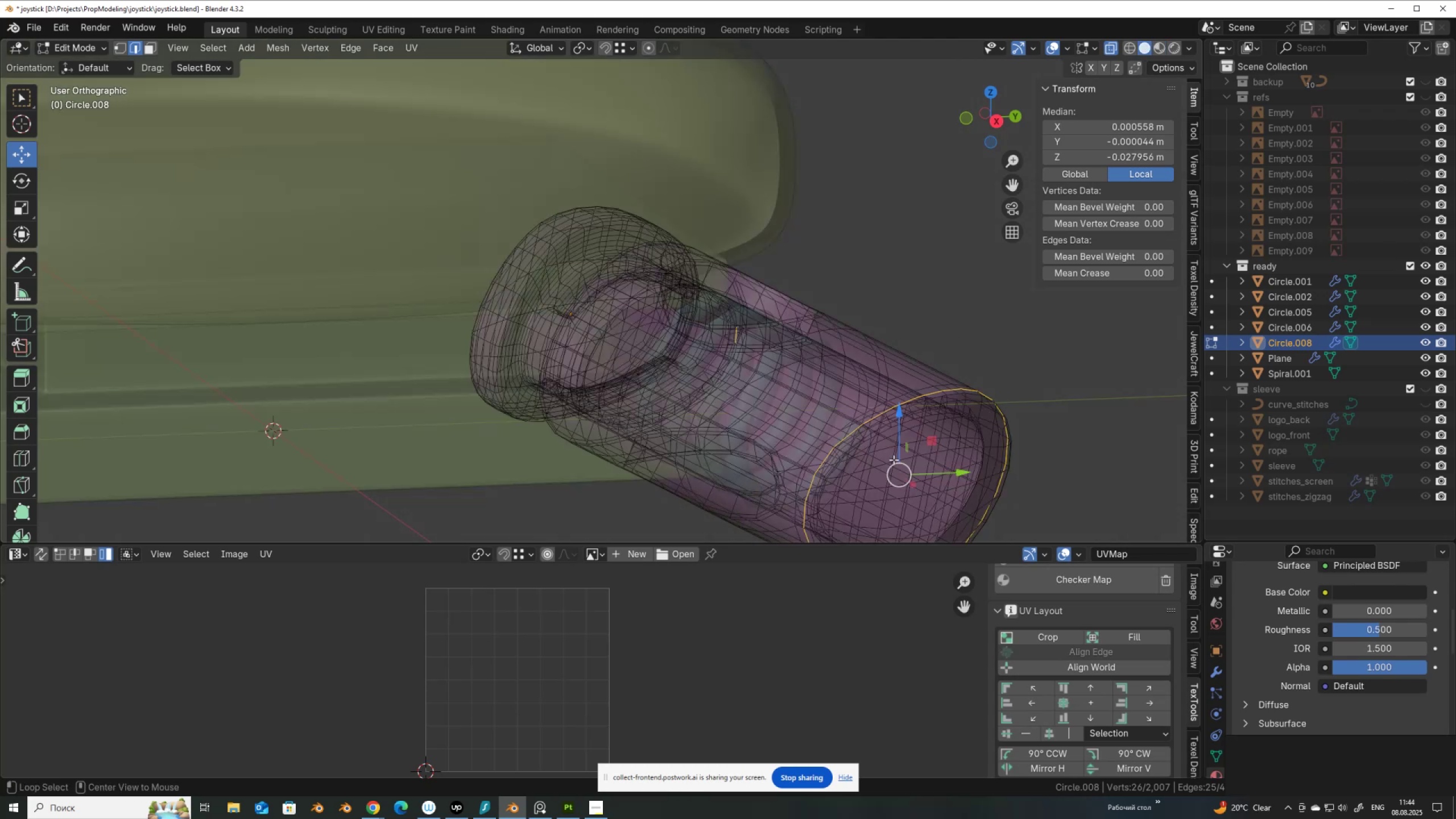 
key(Alt+Z)
 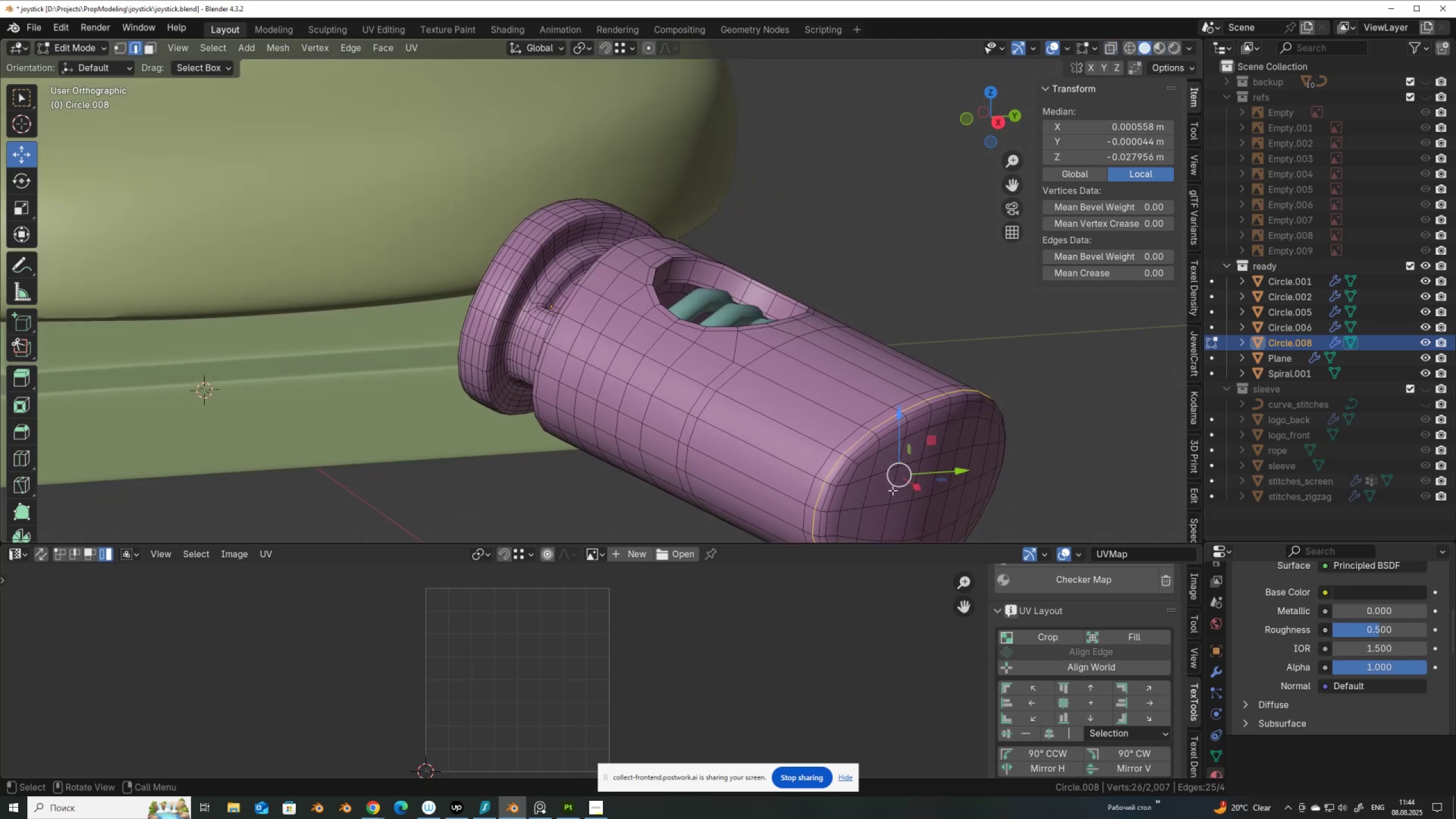 
hold_key(key=AltLeft, duration=0.76)
left_click([863, 441])
 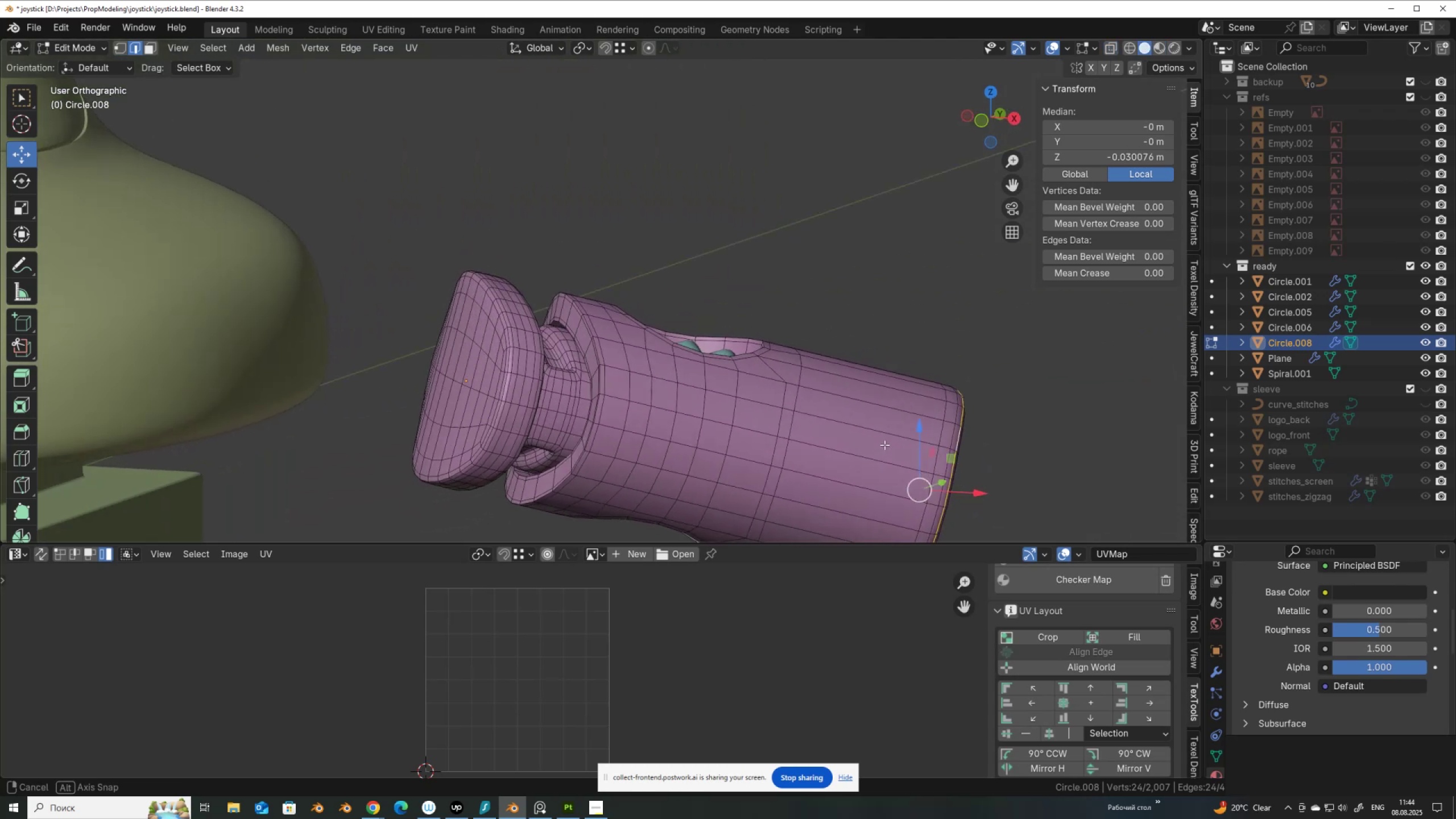 
hold_key(key=ShiftLeft, duration=0.88)
 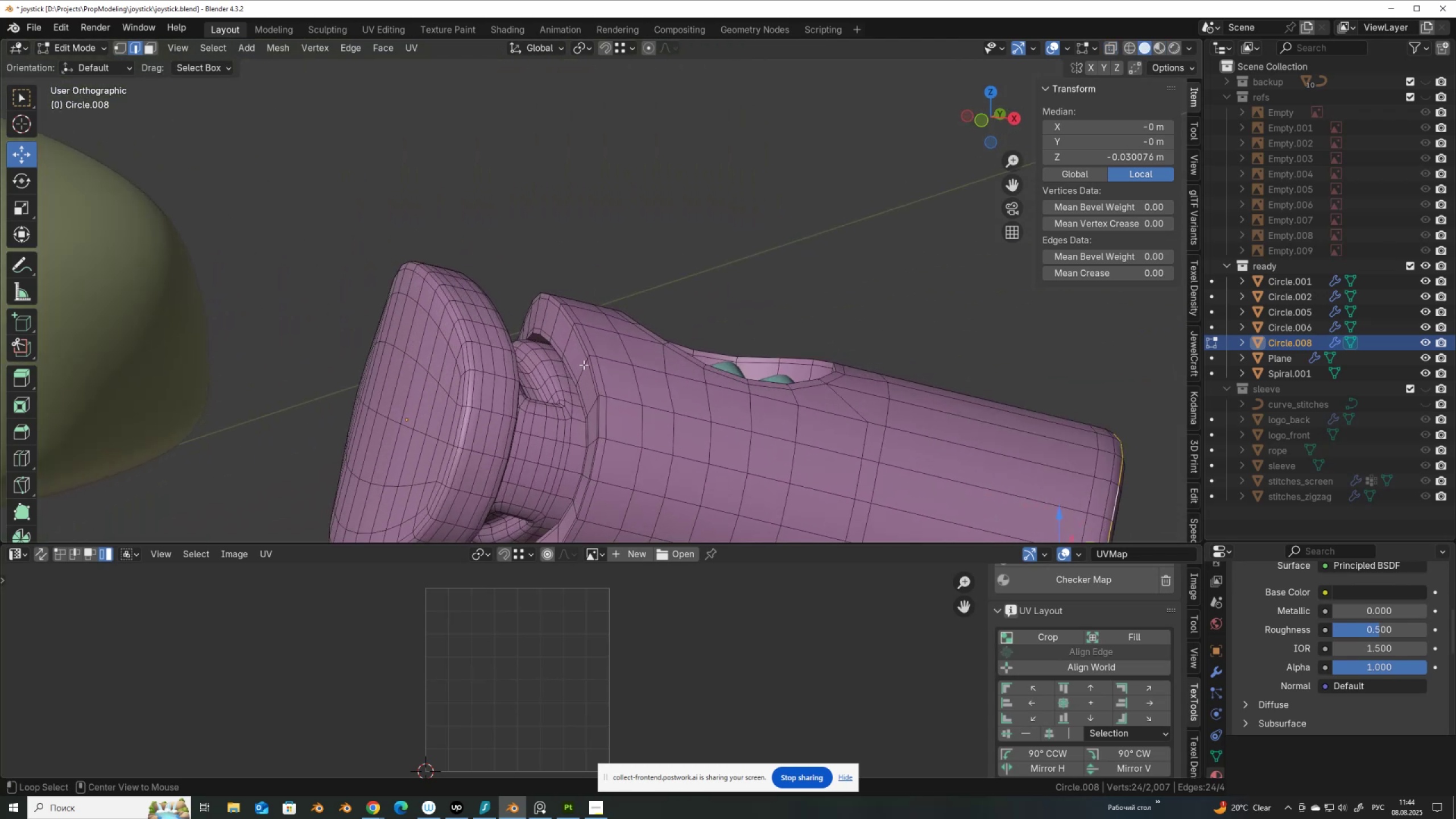 
hold_key(key=AltLeft, duration=0.82)
 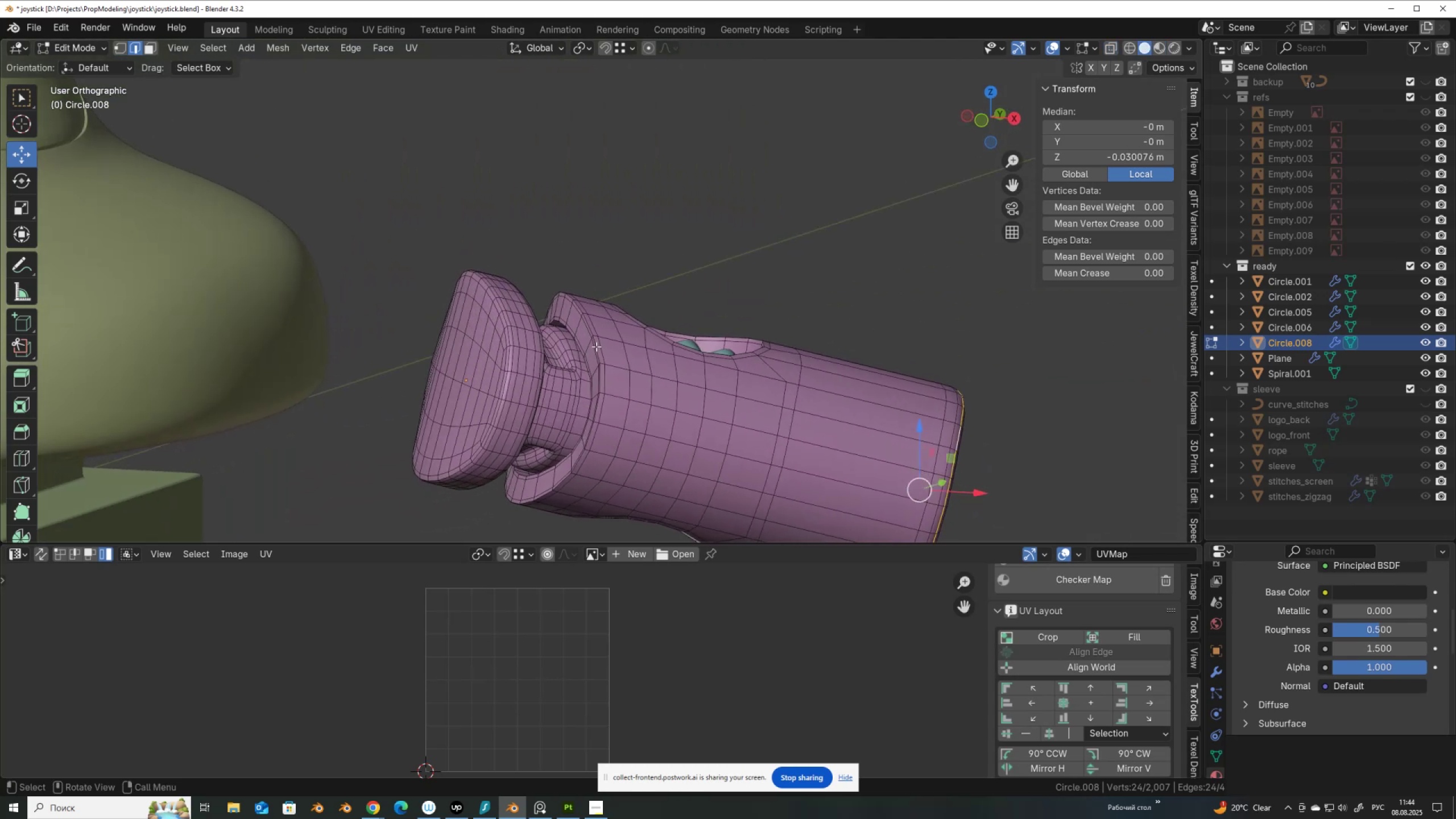 
scroll: coordinate [596, 346], scroll_direction: up, amount: 2.0
 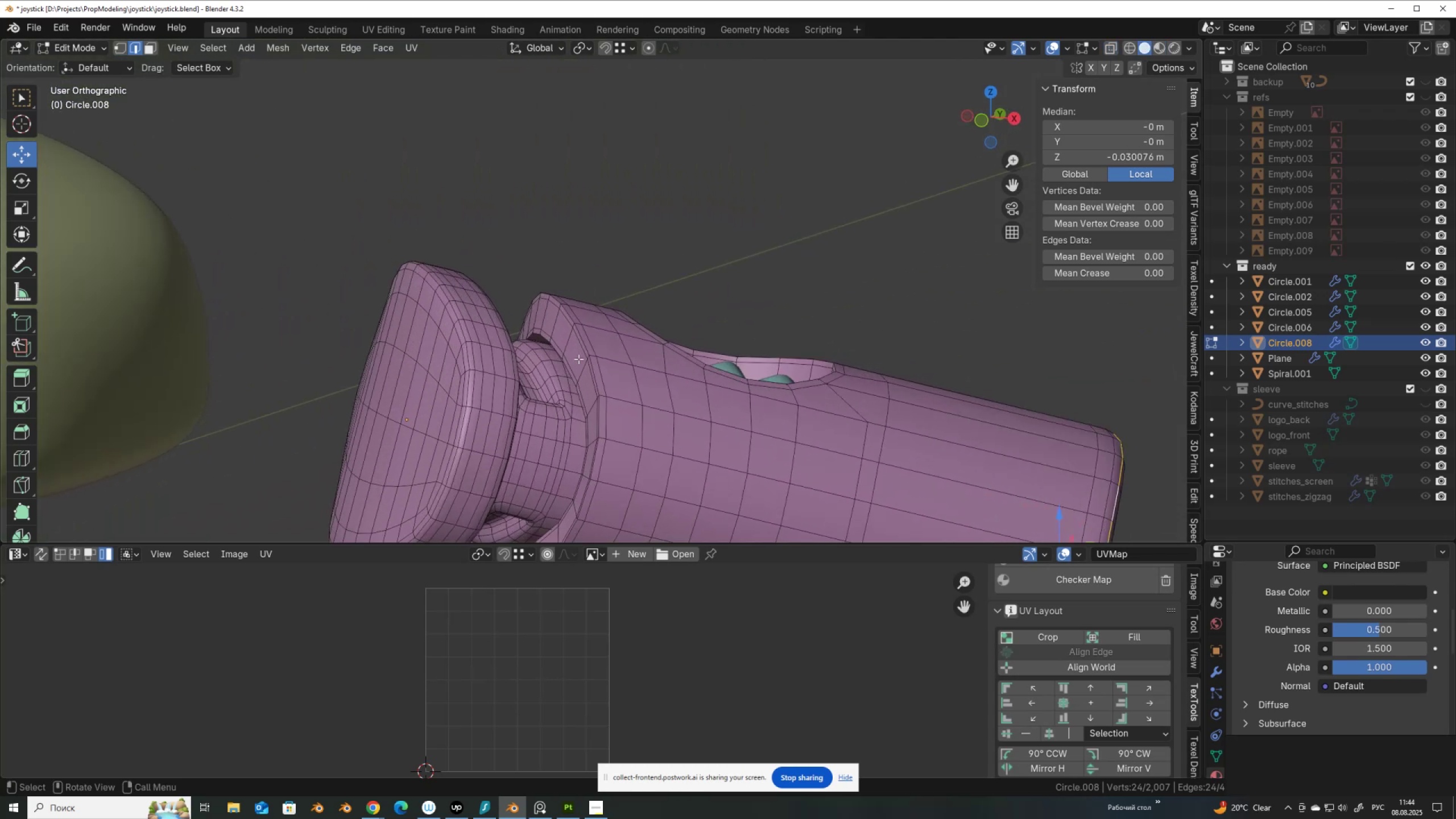 
hold_key(key=AltLeft, duration=0.76)
left_click([593, 367])
 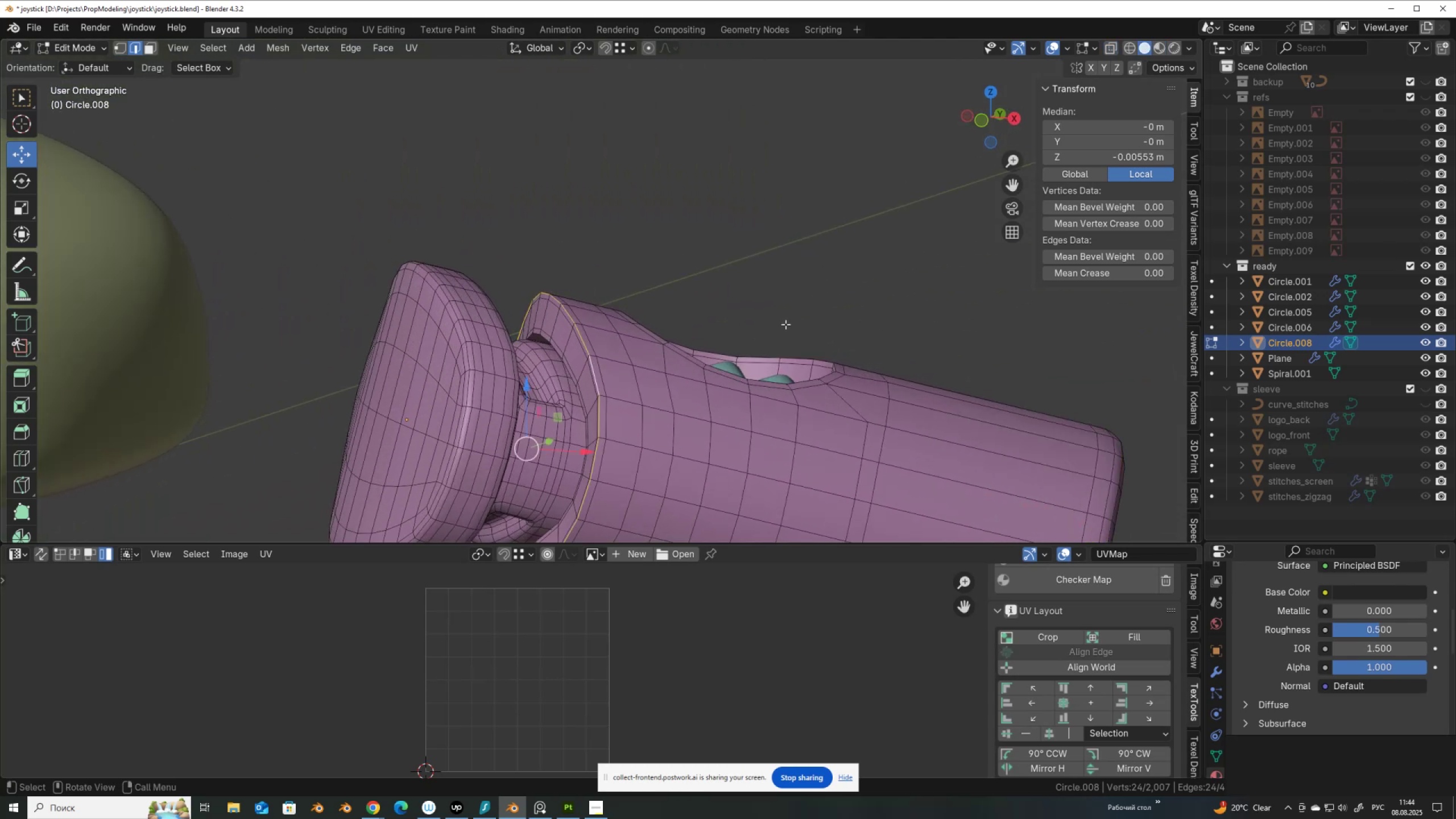 
right_click([828, 258])
 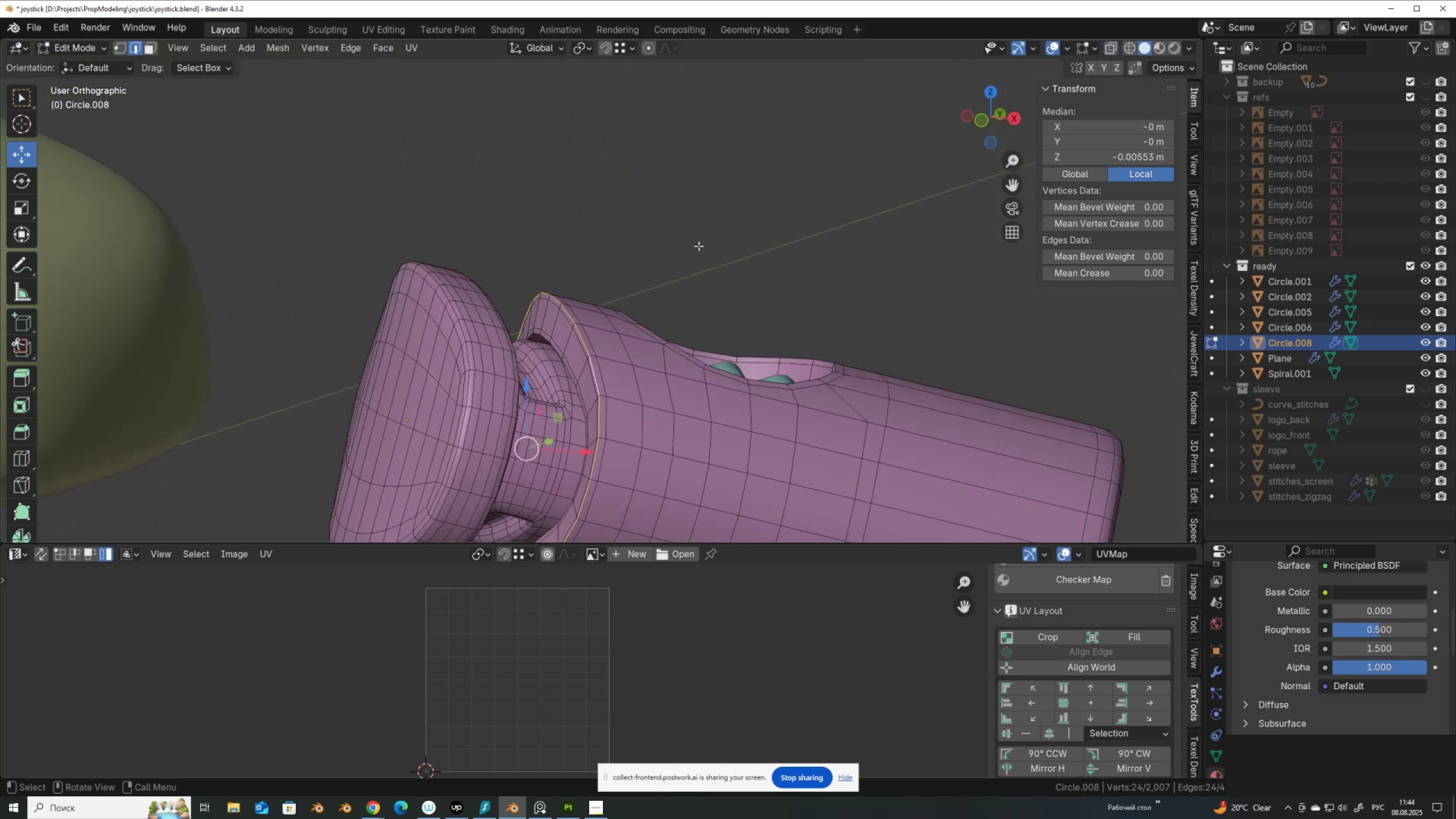 
right_click([715, 234])
 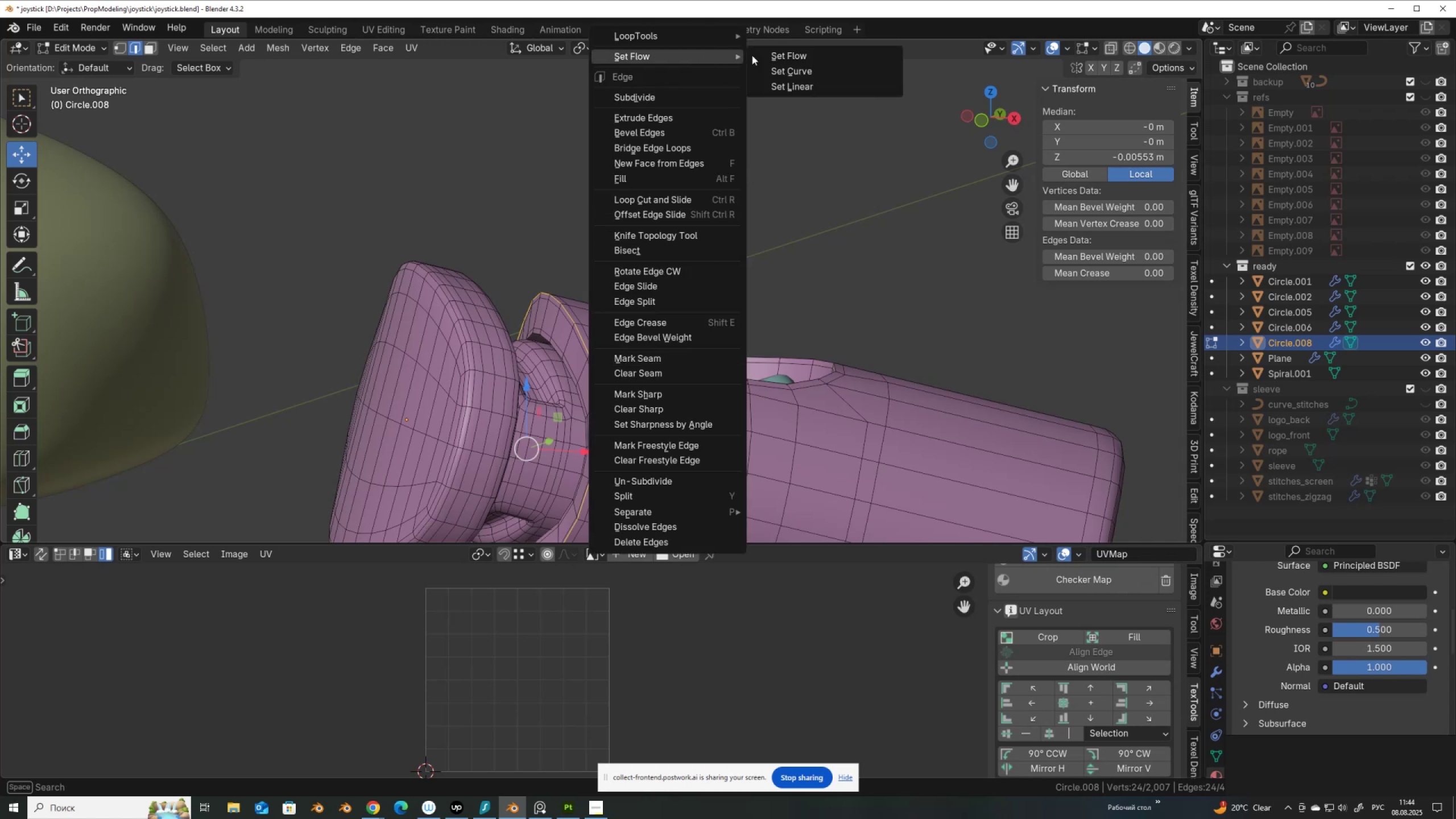 
left_click([802, 56])
 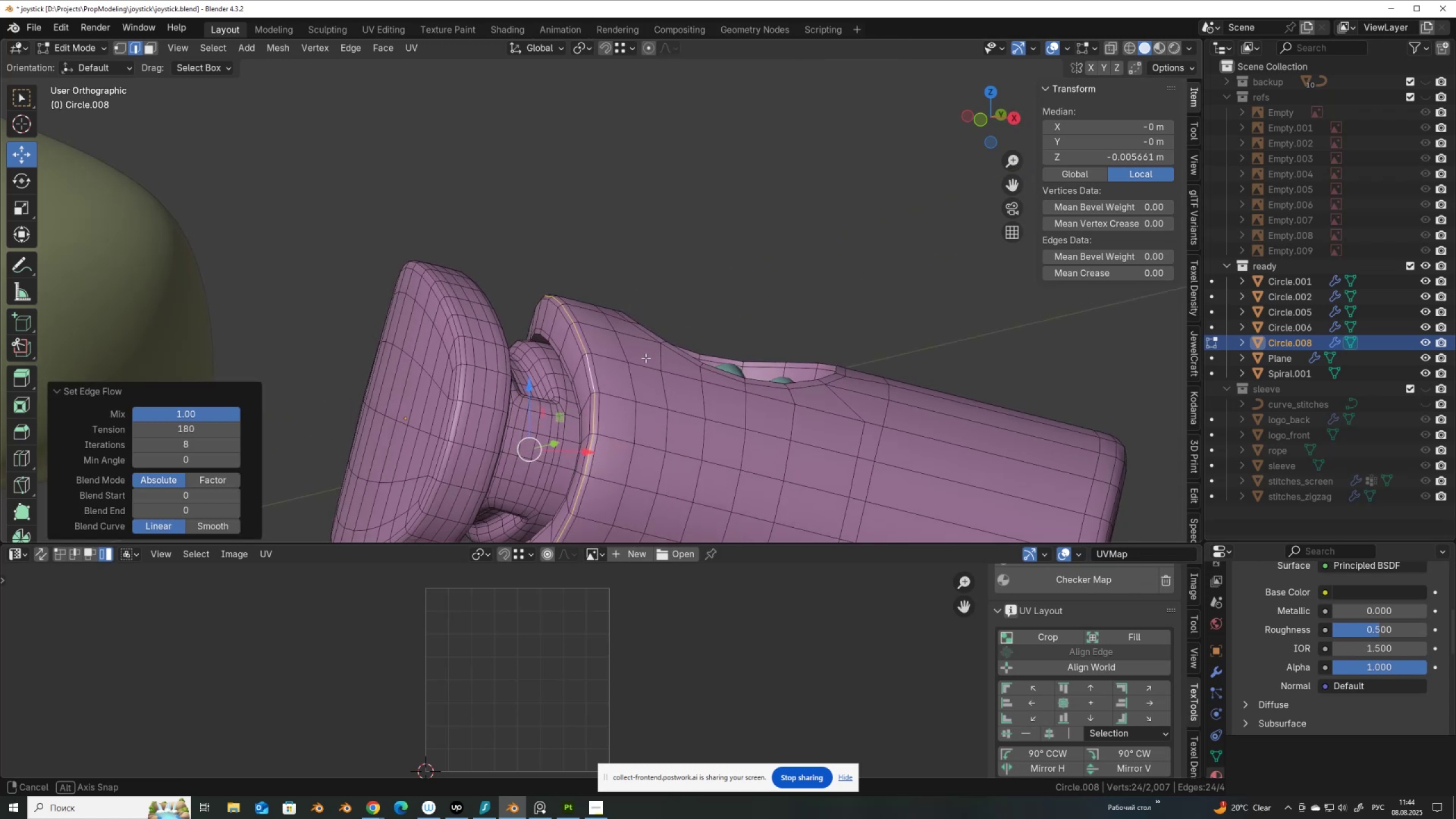 
hold_key(key=ShiftLeft, duration=0.37)
 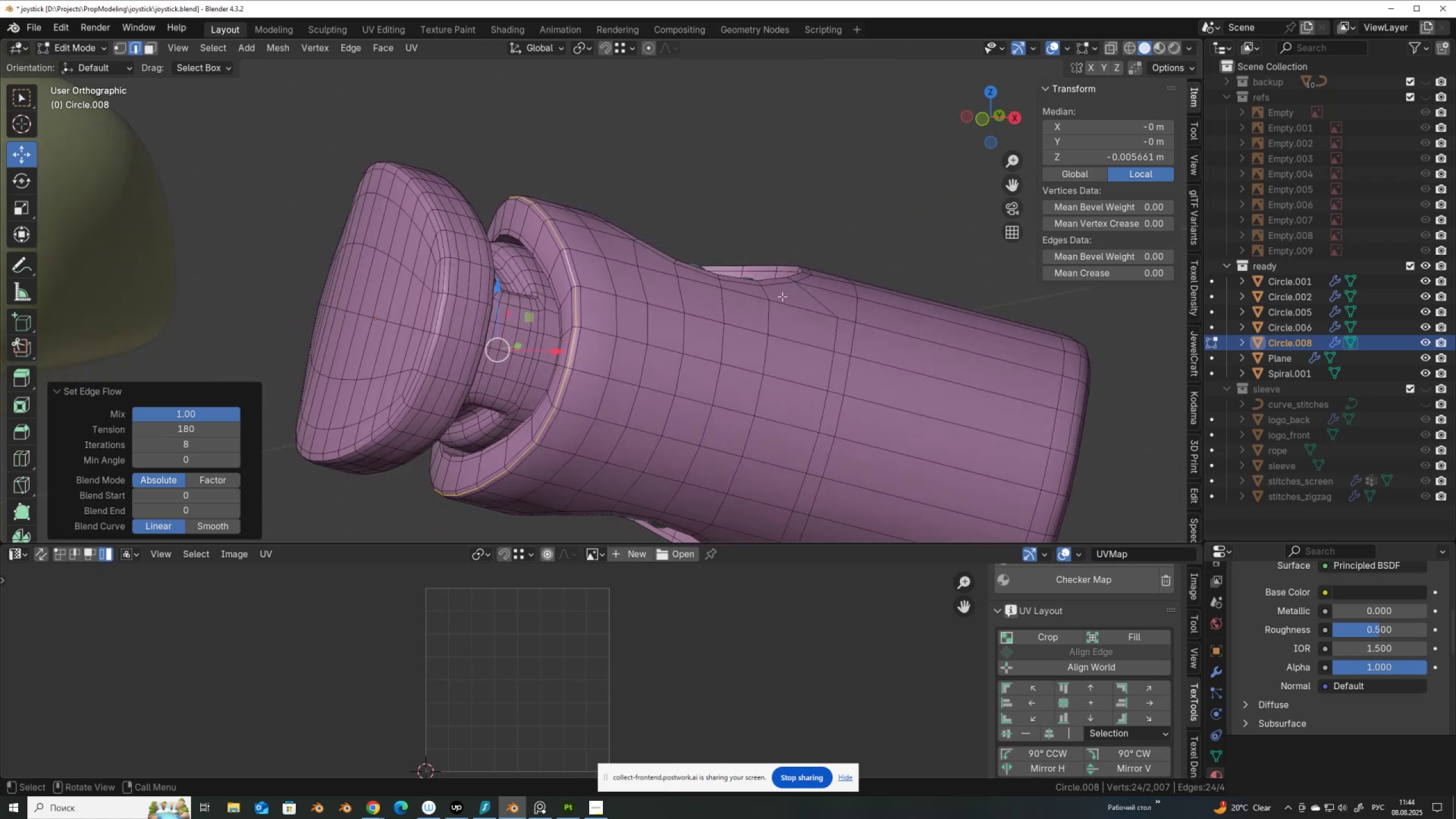 
hold_key(key=AltLeft, duration=1.16)
left_click([513, 235])
 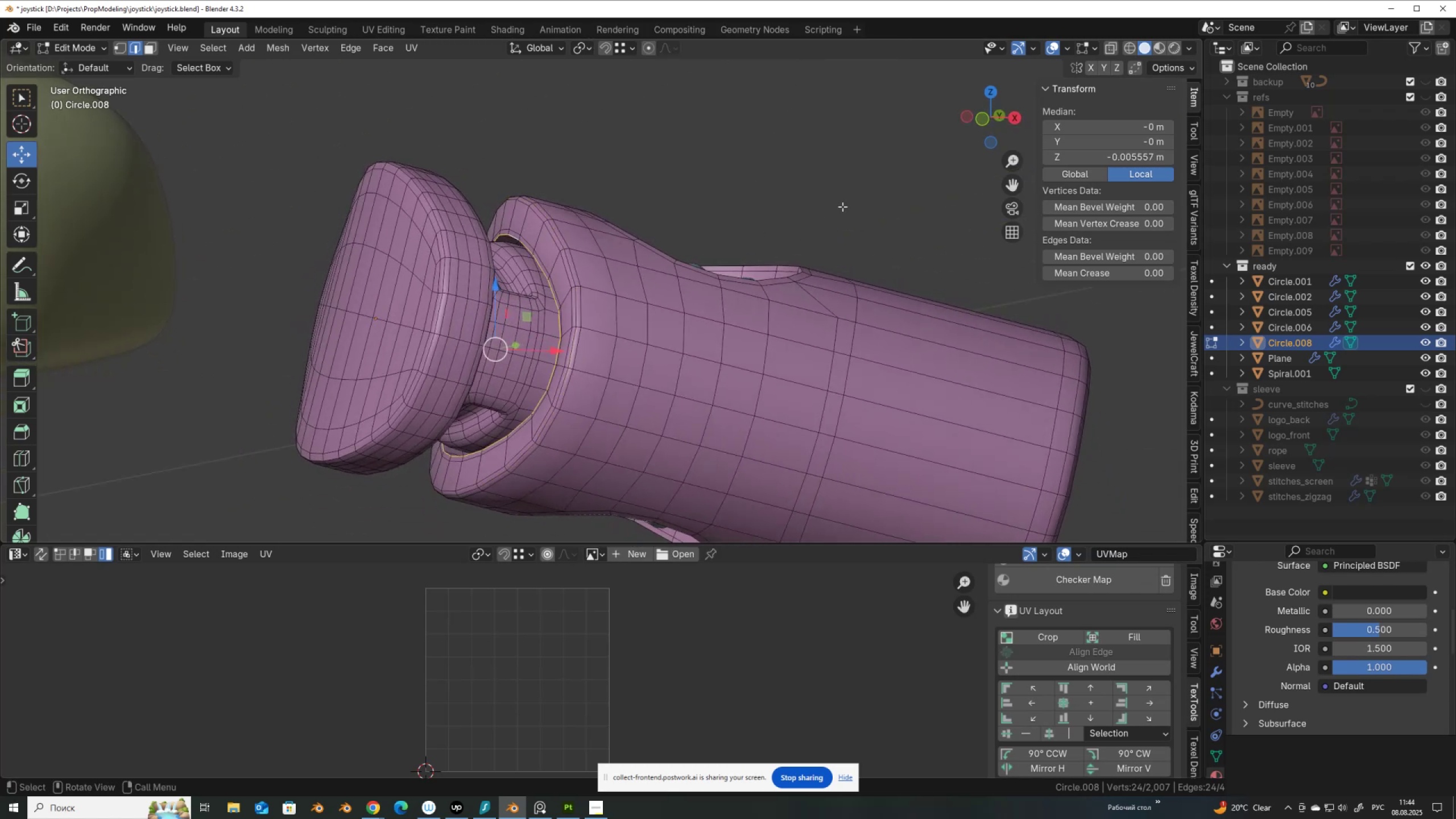 
right_click([843, 206])
 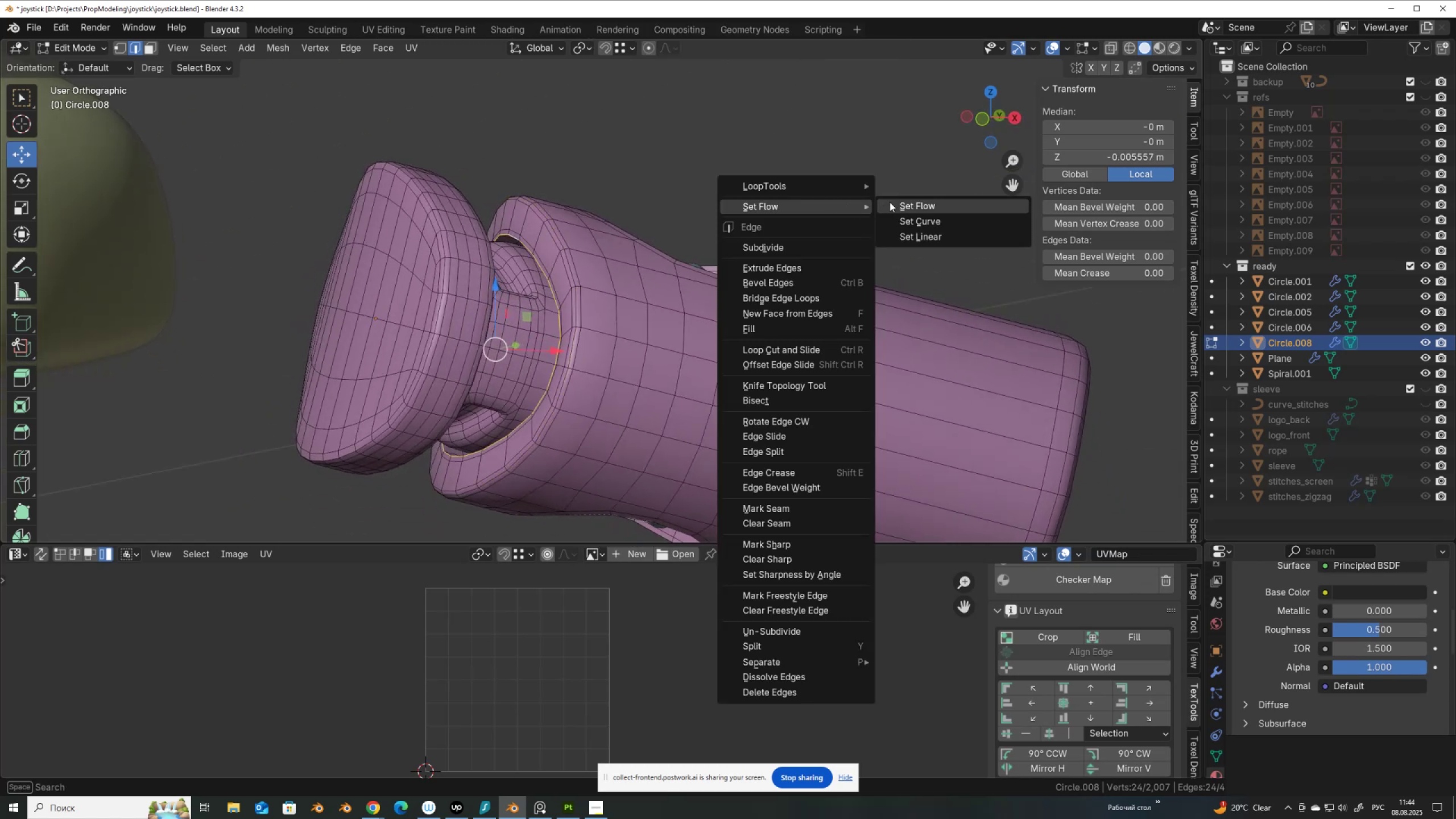 
left_click([956, 197])
 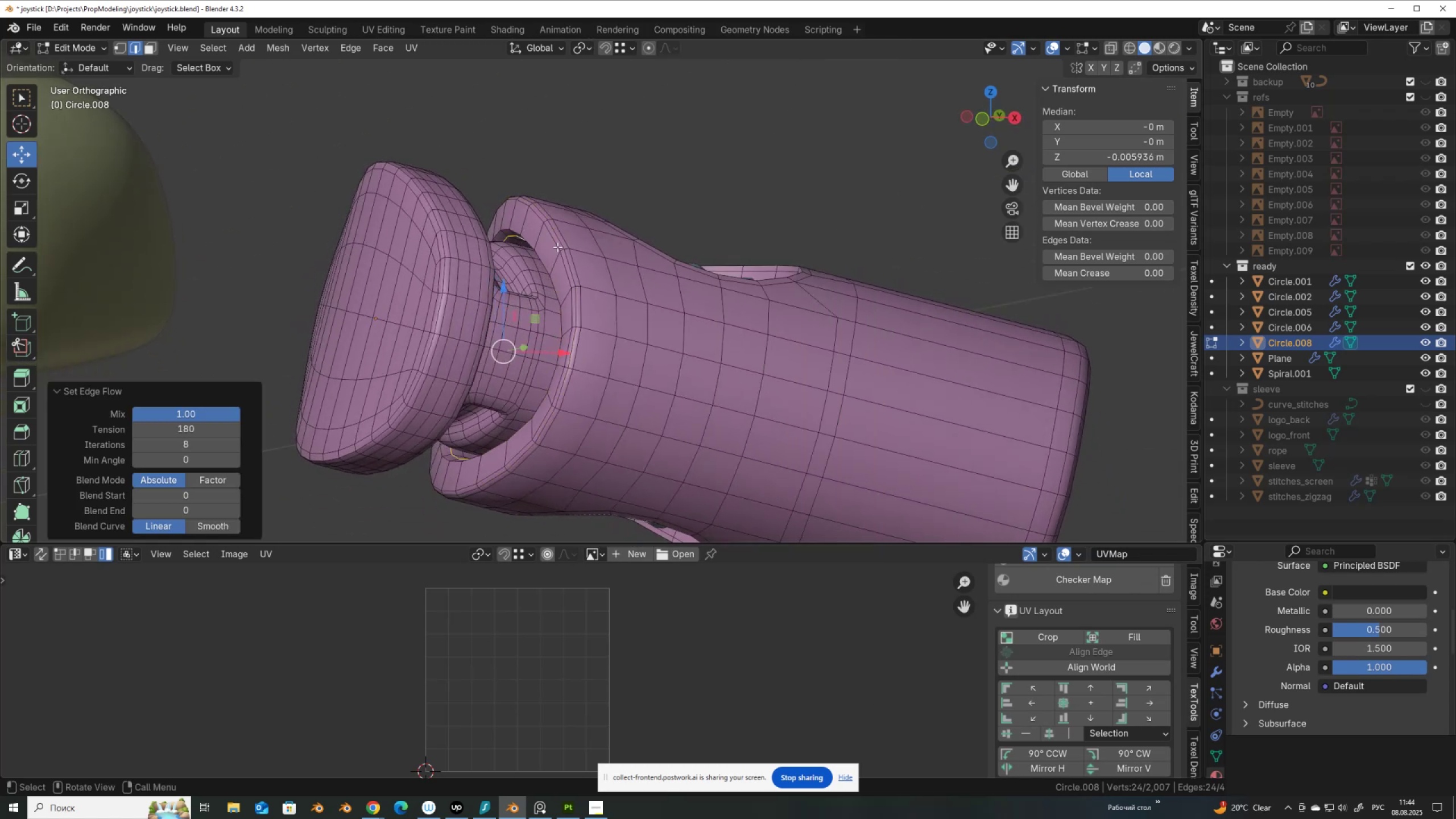 
key(Control+ControlLeft)
 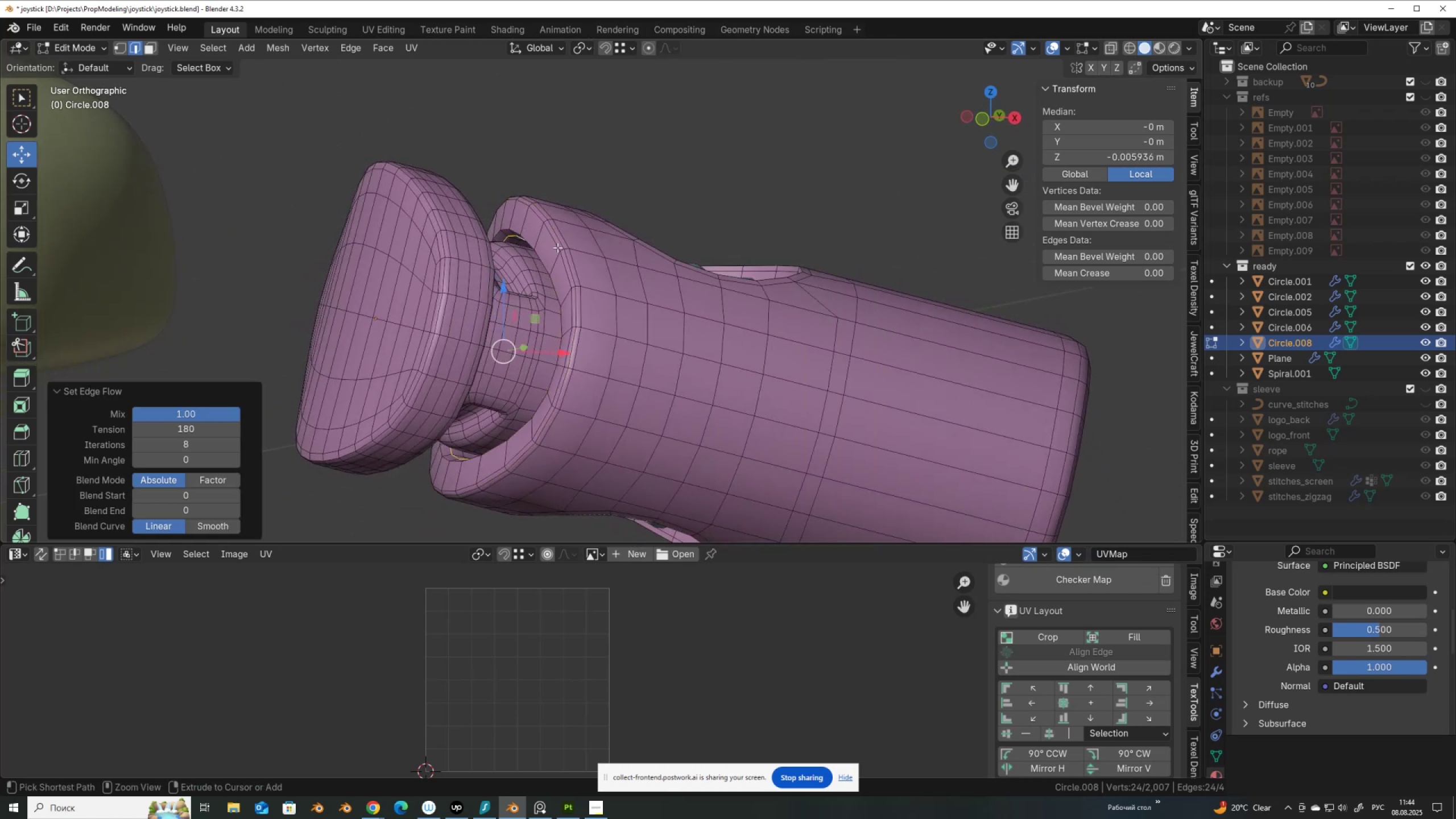 
key(Control+Z)
 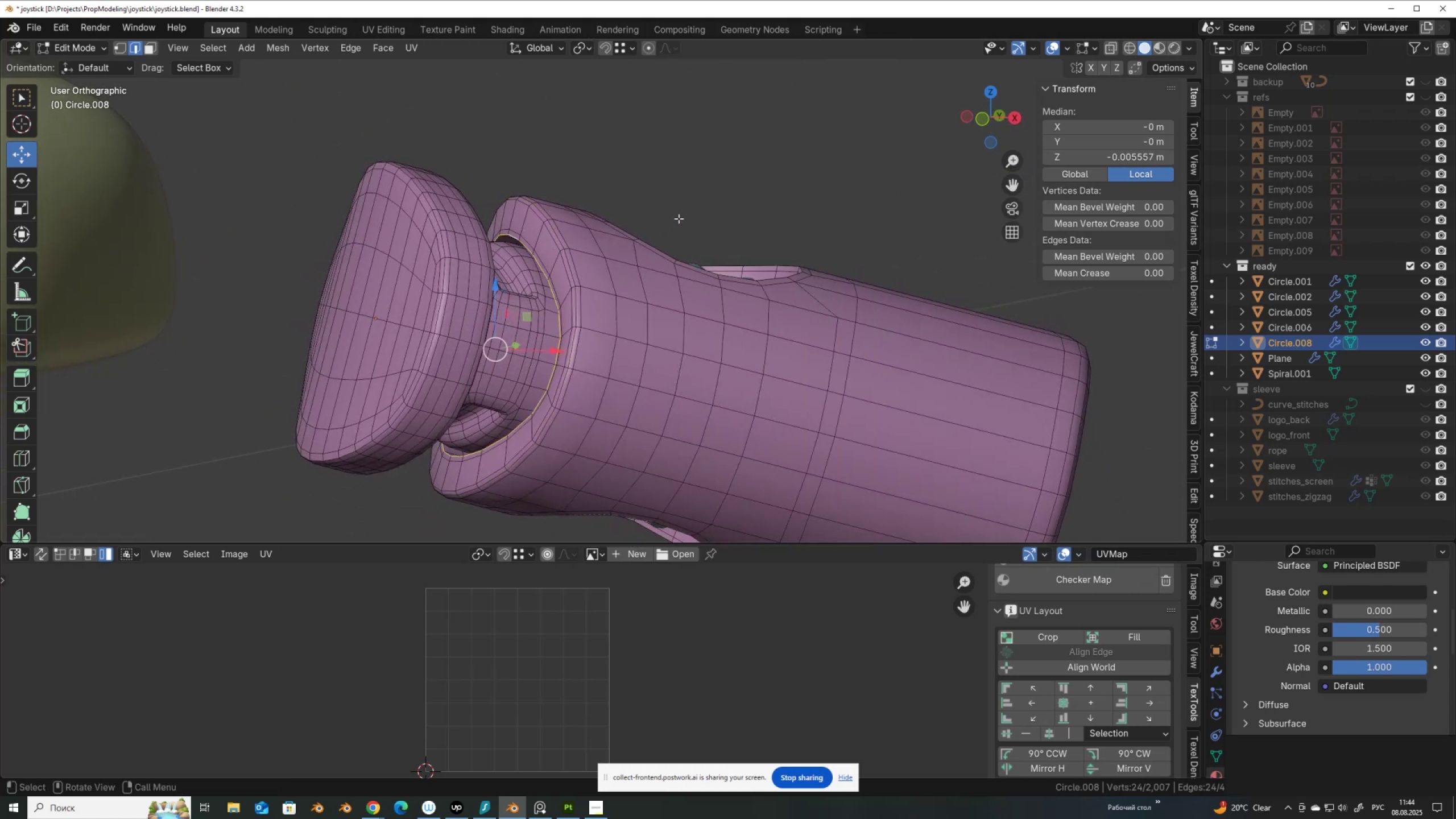 
key(Alt+AltLeft)
 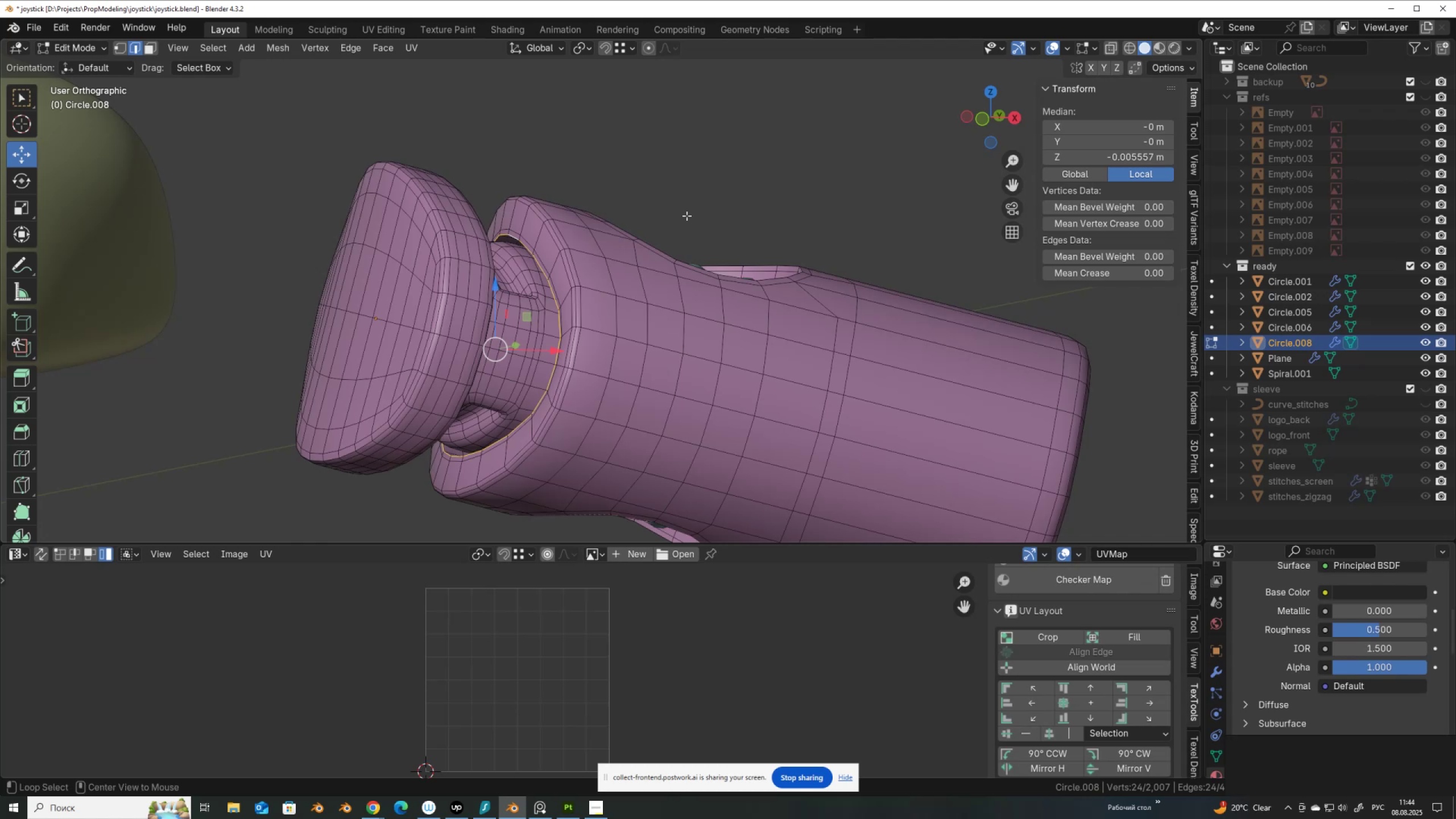 
key(Alt+S)
 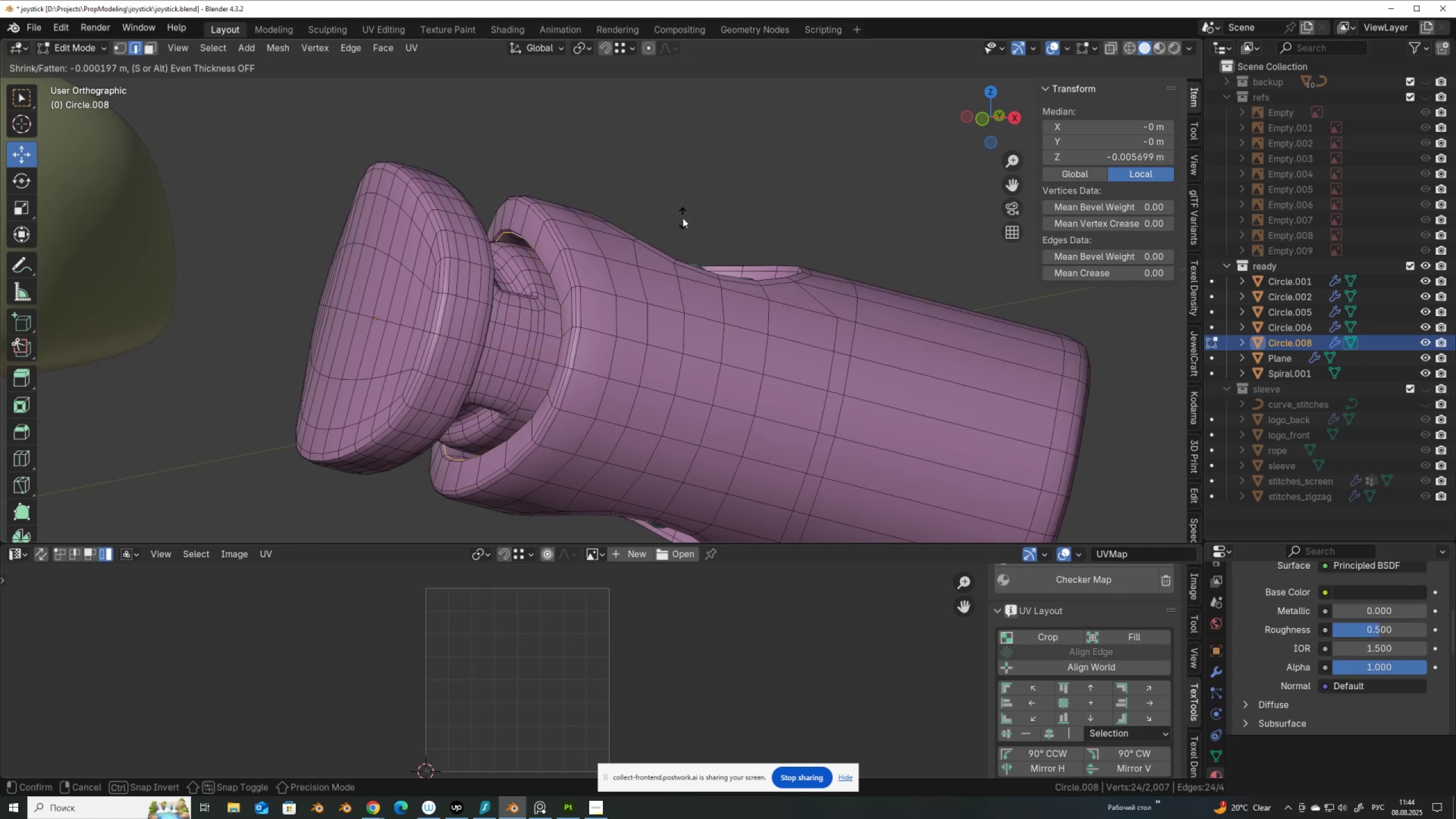 
wait(8.6)
 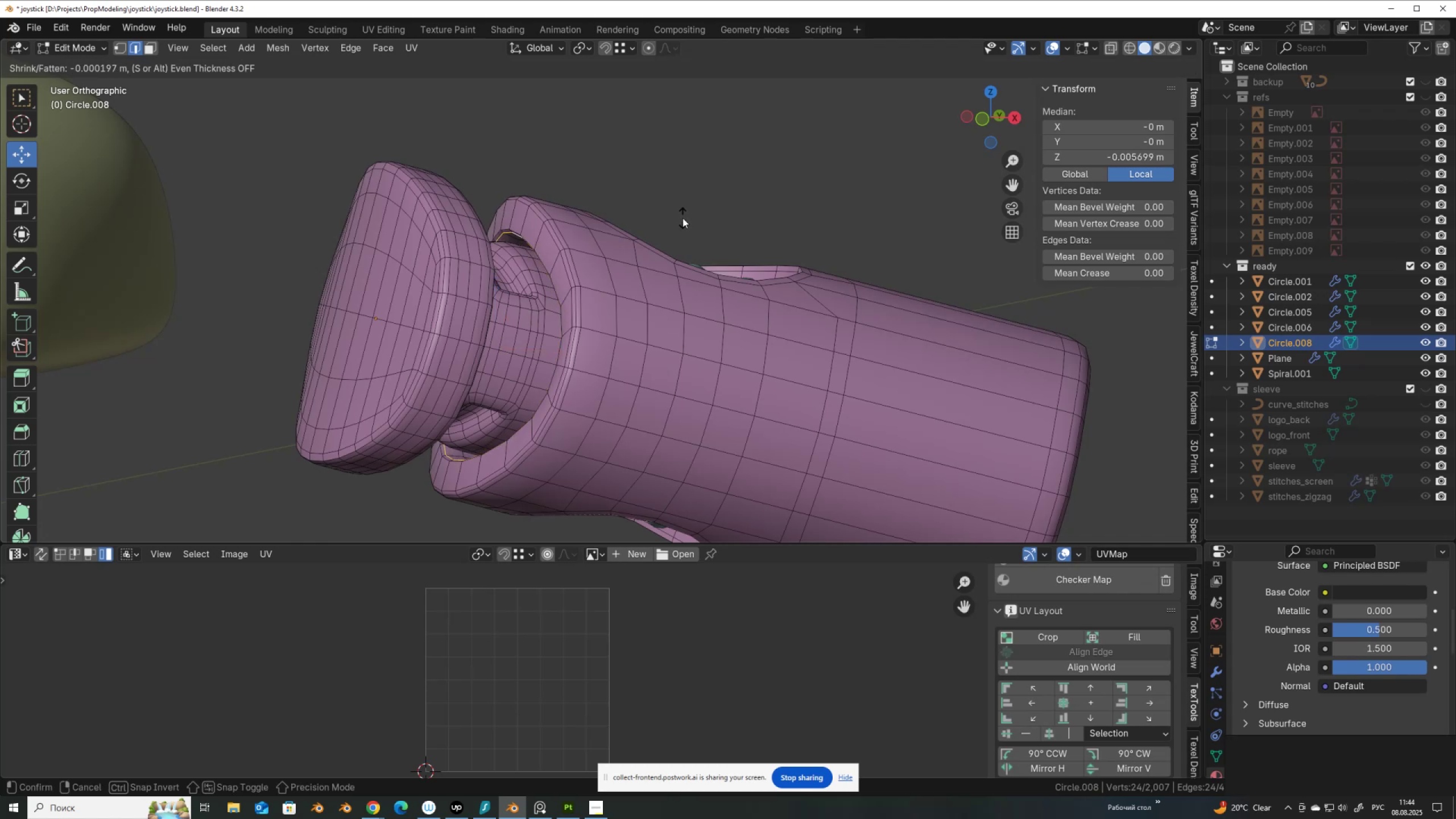 
middle_click([693, 225])
 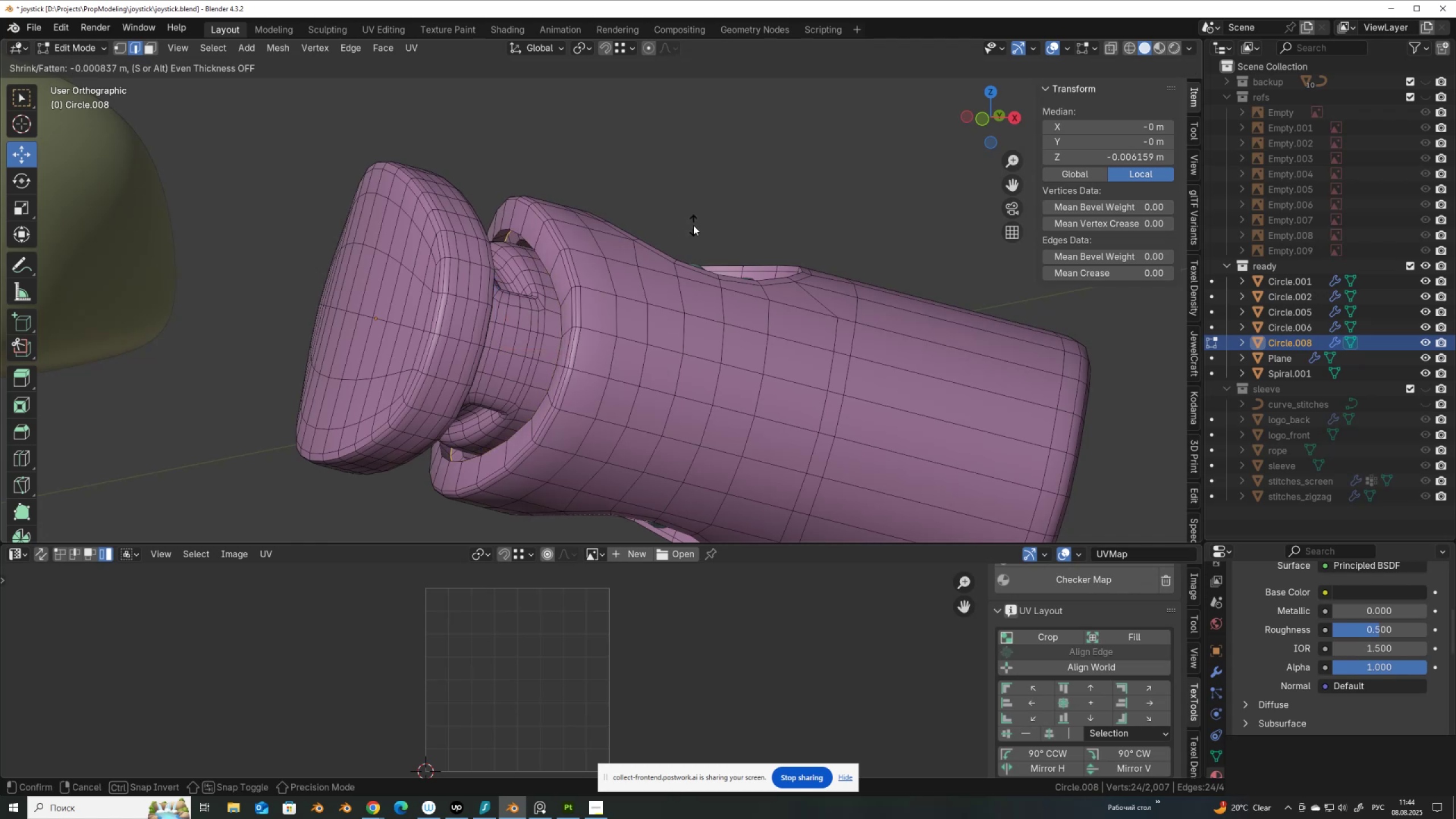 
left_click([693, 225])
 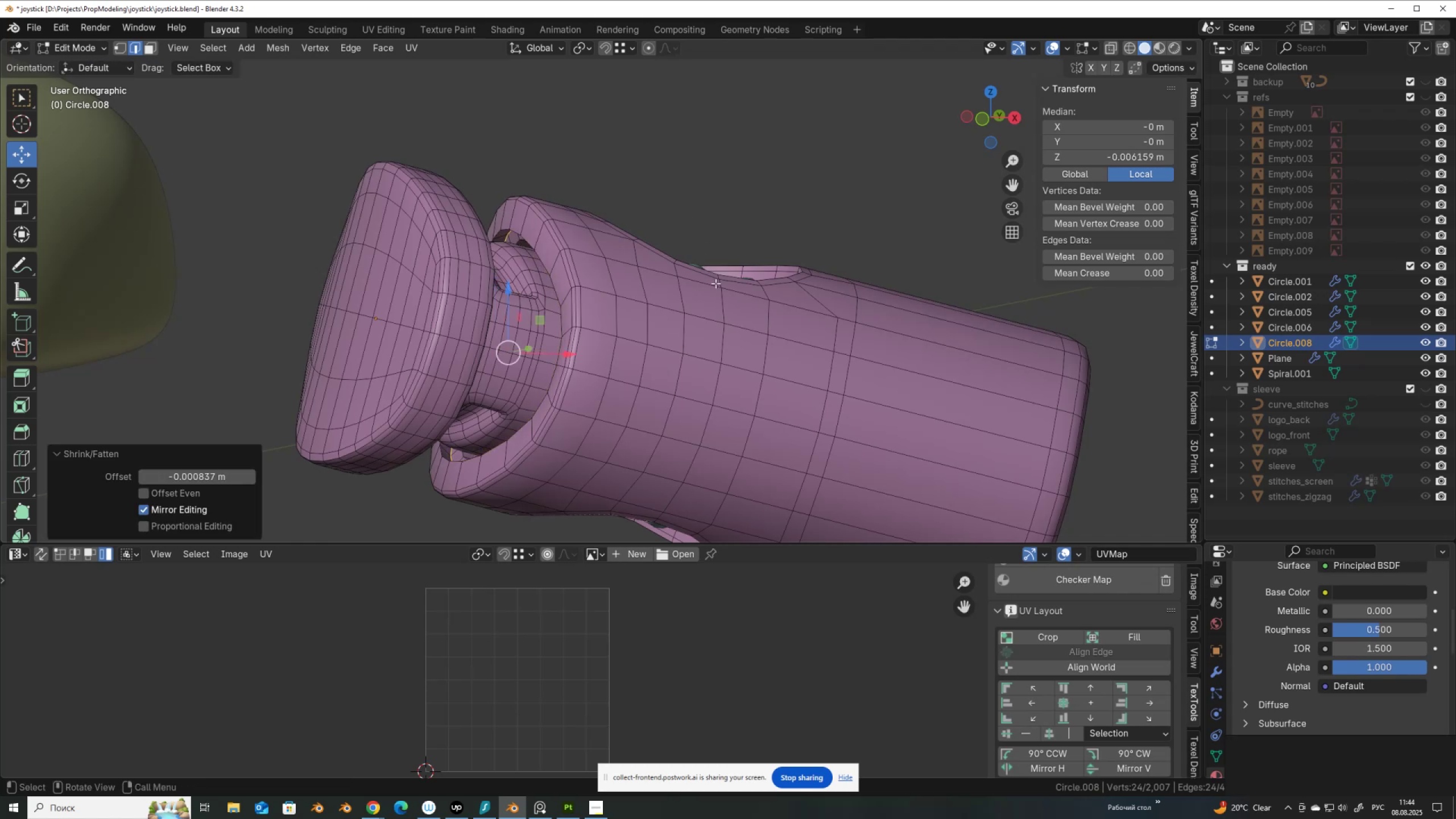 
key(Control+ControlLeft)
 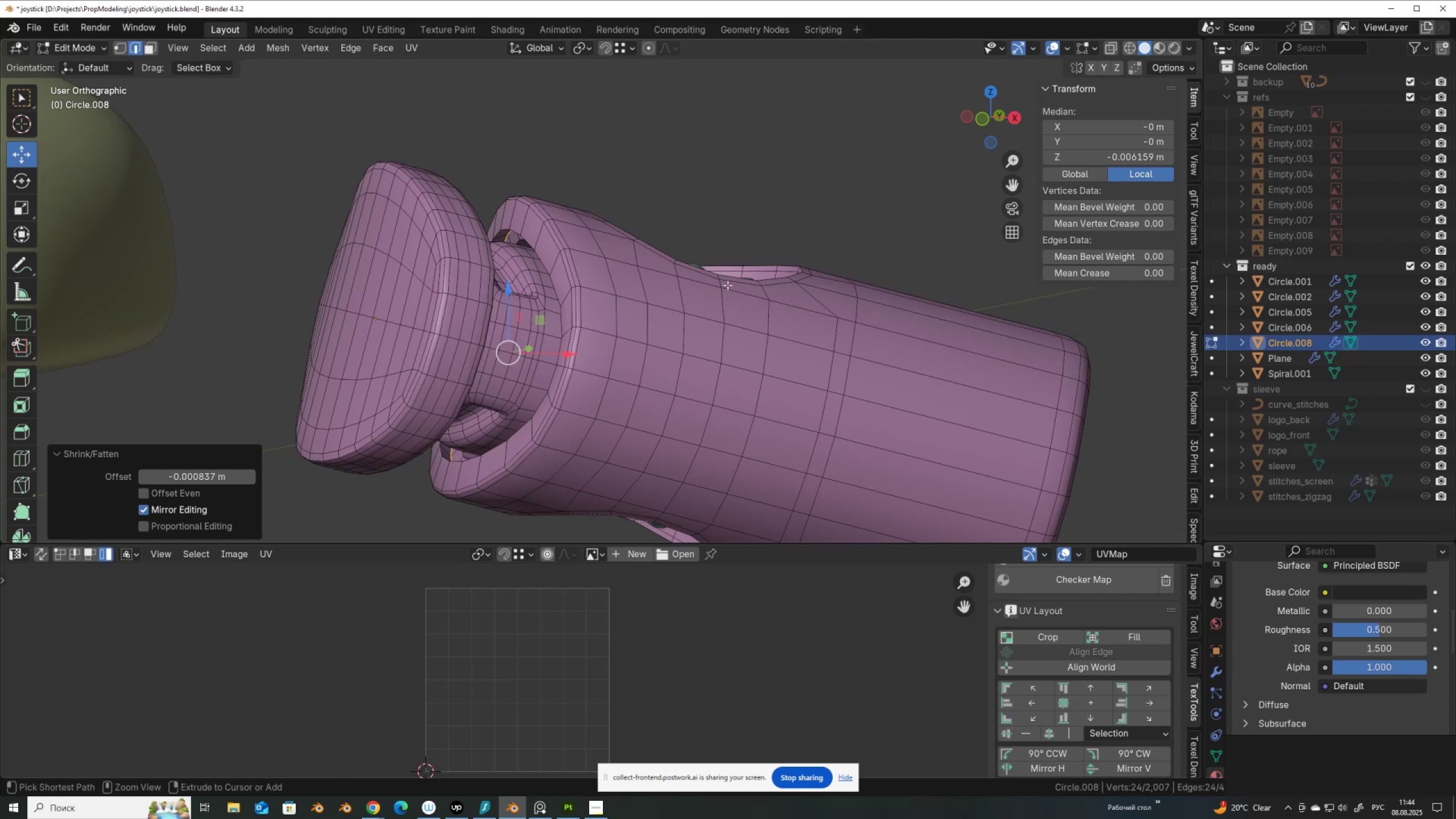 
key(Control+Z)
 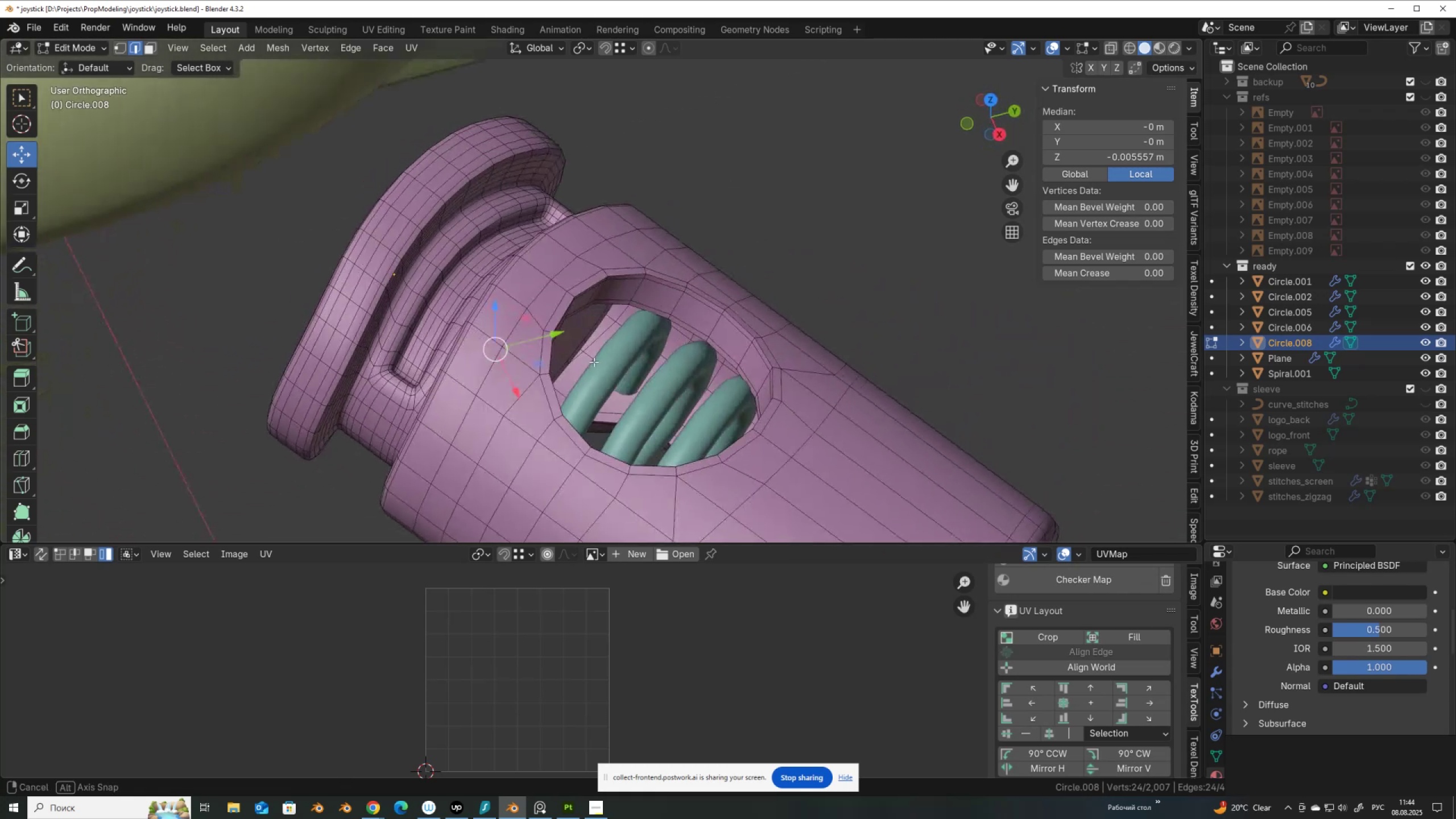 
hold_key(key=AltLeft, duration=0.78)
left_click([635, 263])
 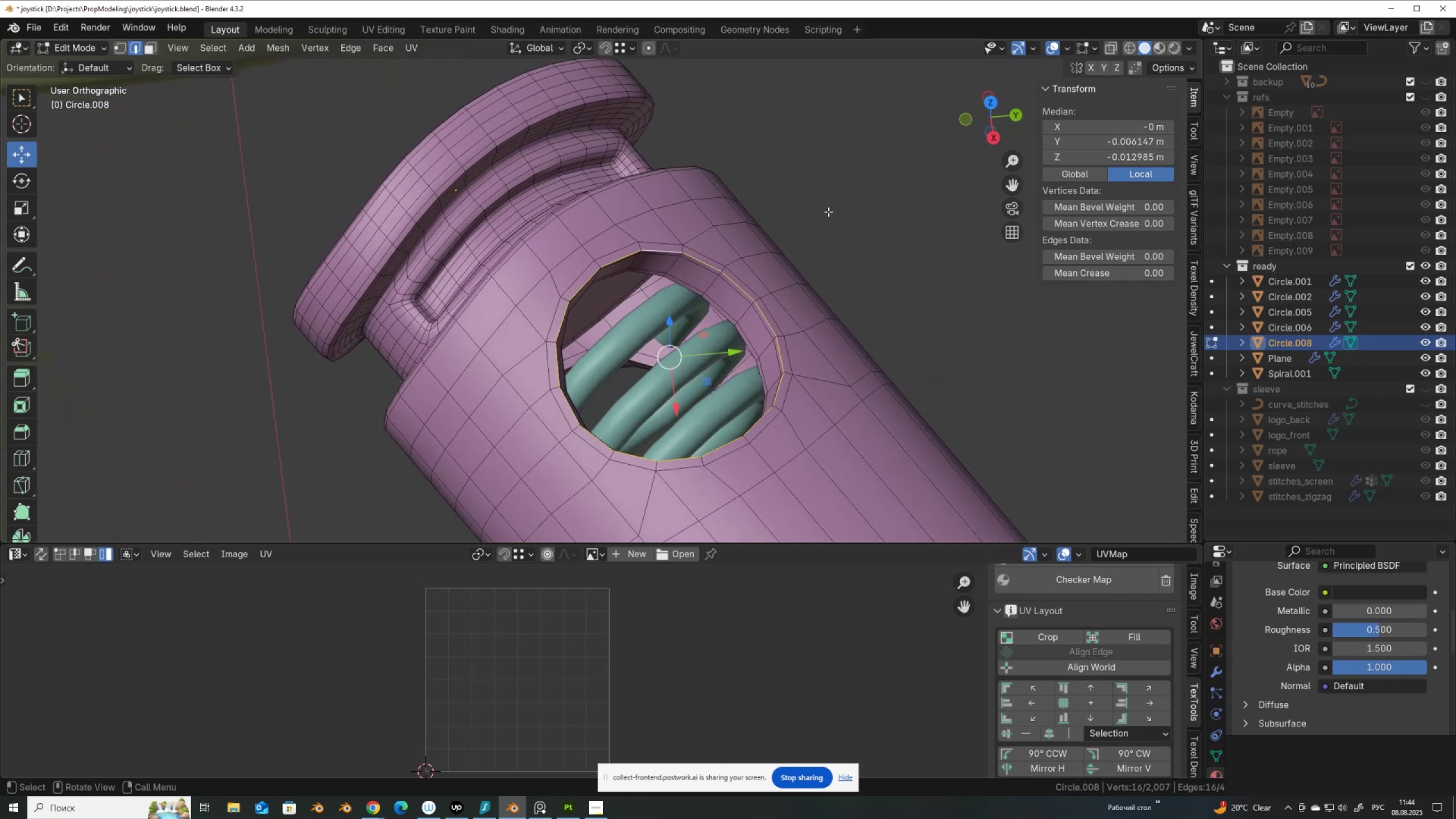 
key(Alt+AltLeft)
 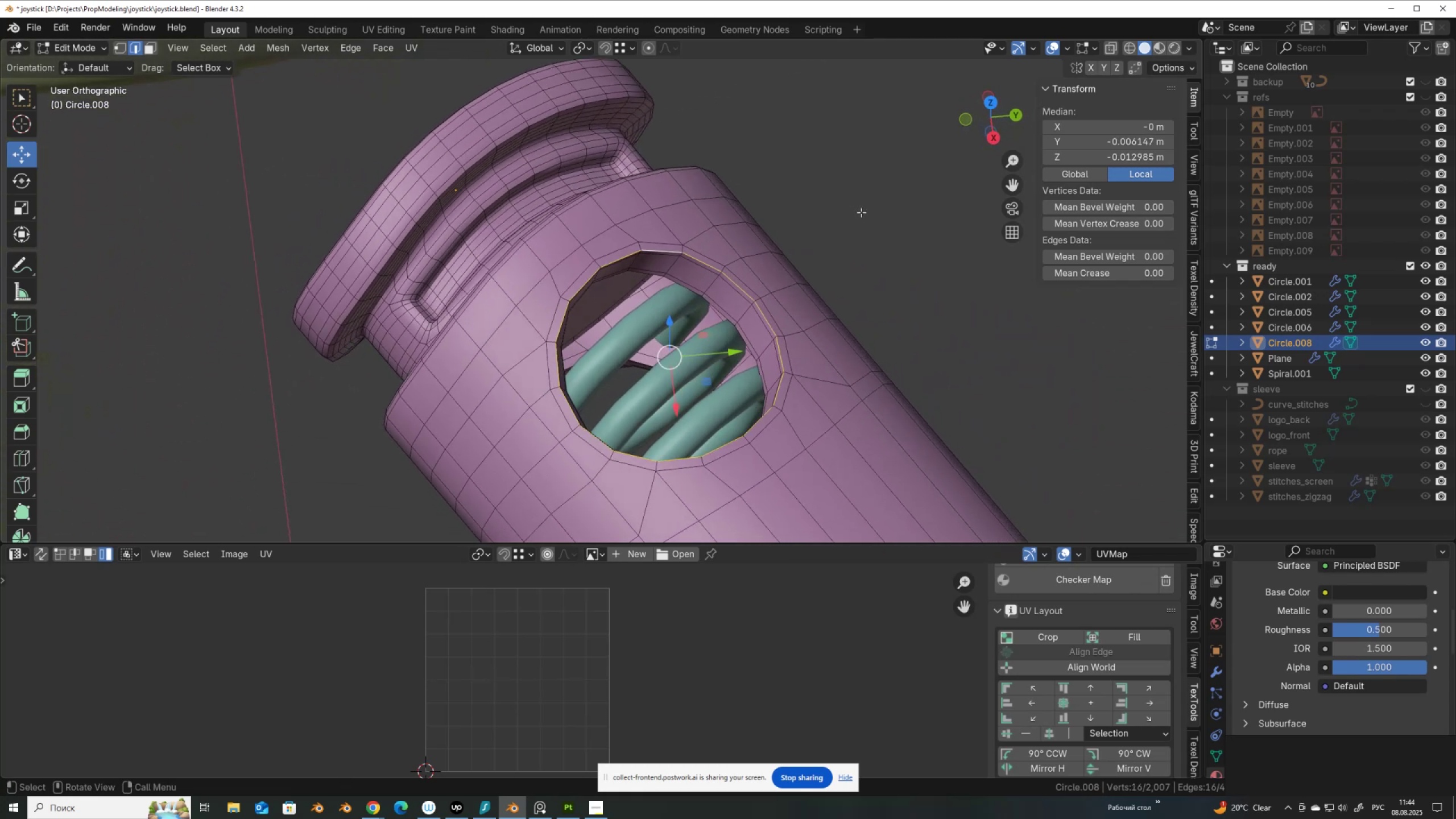 
key(Control+B)
 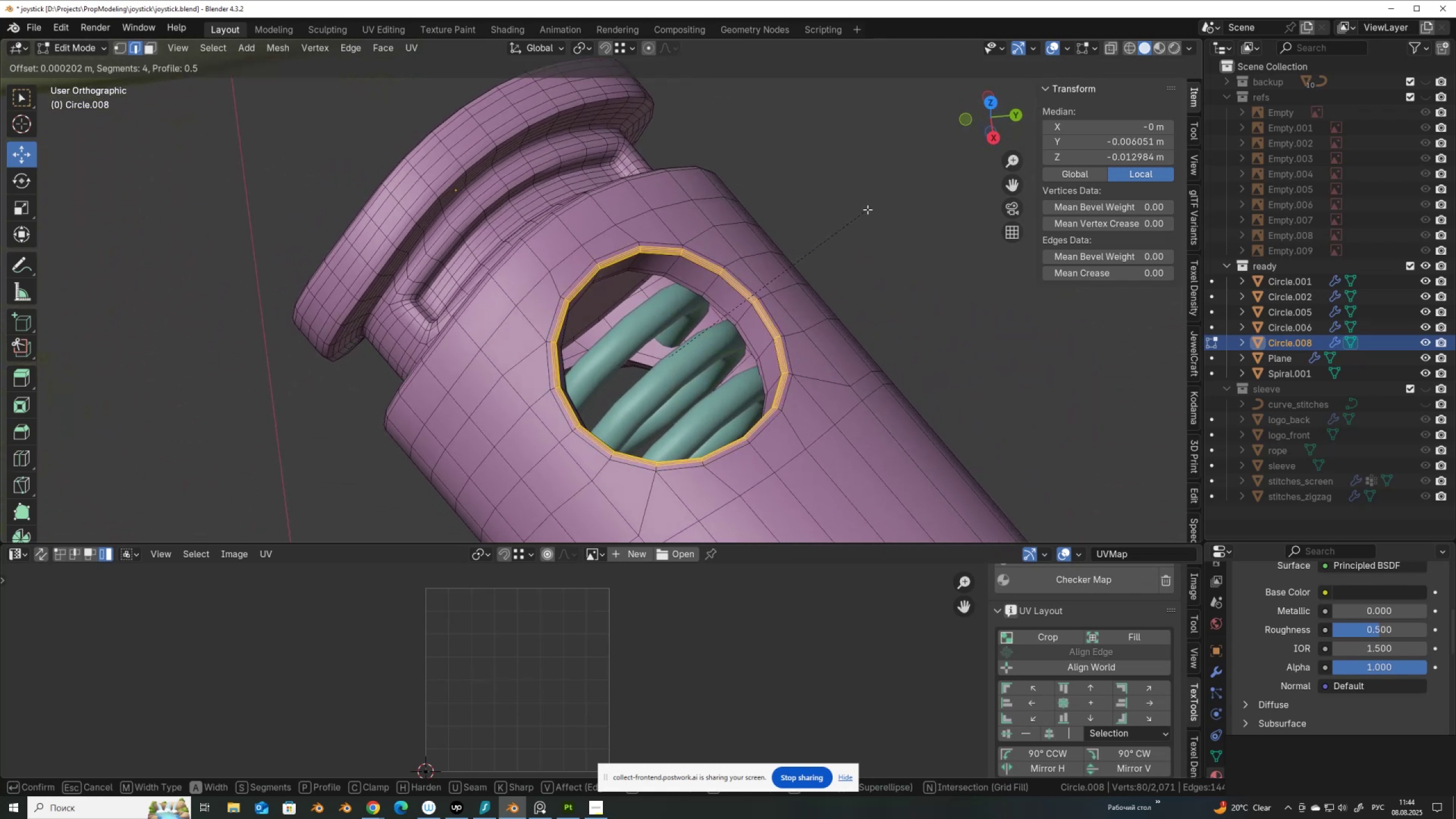 
scroll: coordinate [866, 209], scroll_direction: down, amount: 5.0
 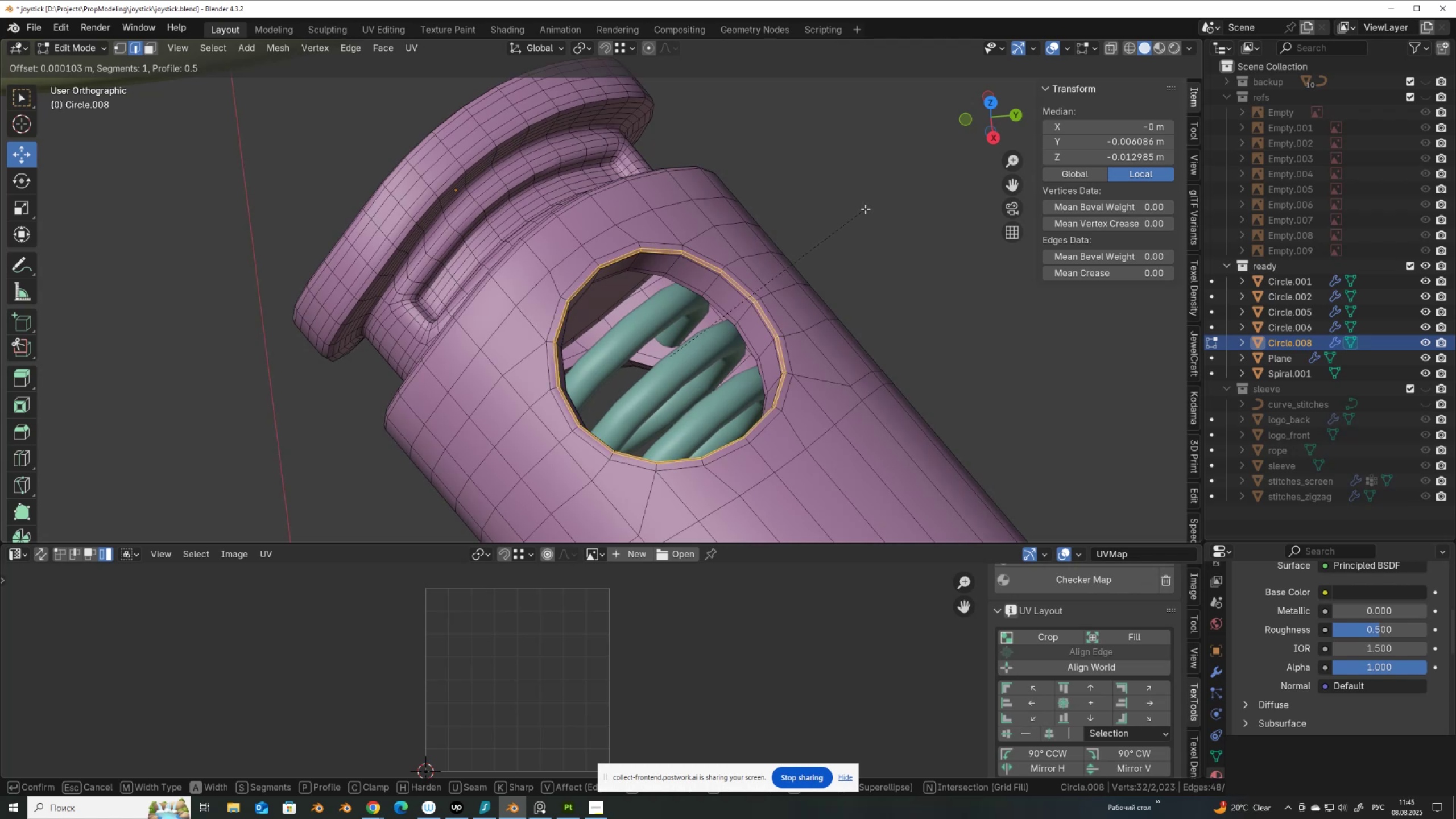 
left_click([865, 209])
 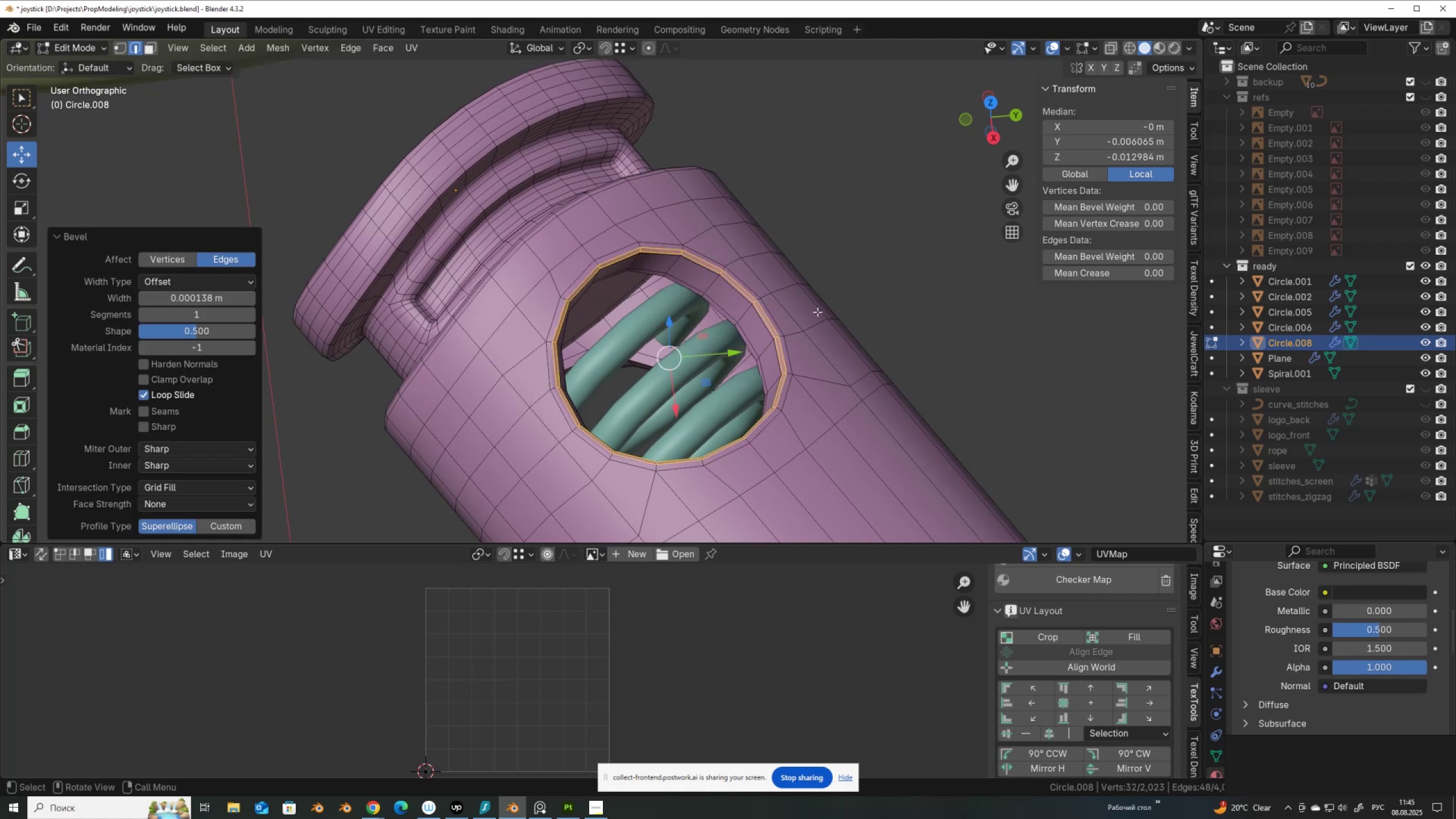 
scroll: coordinate [817, 316], scroll_direction: down, amount: 1.0
 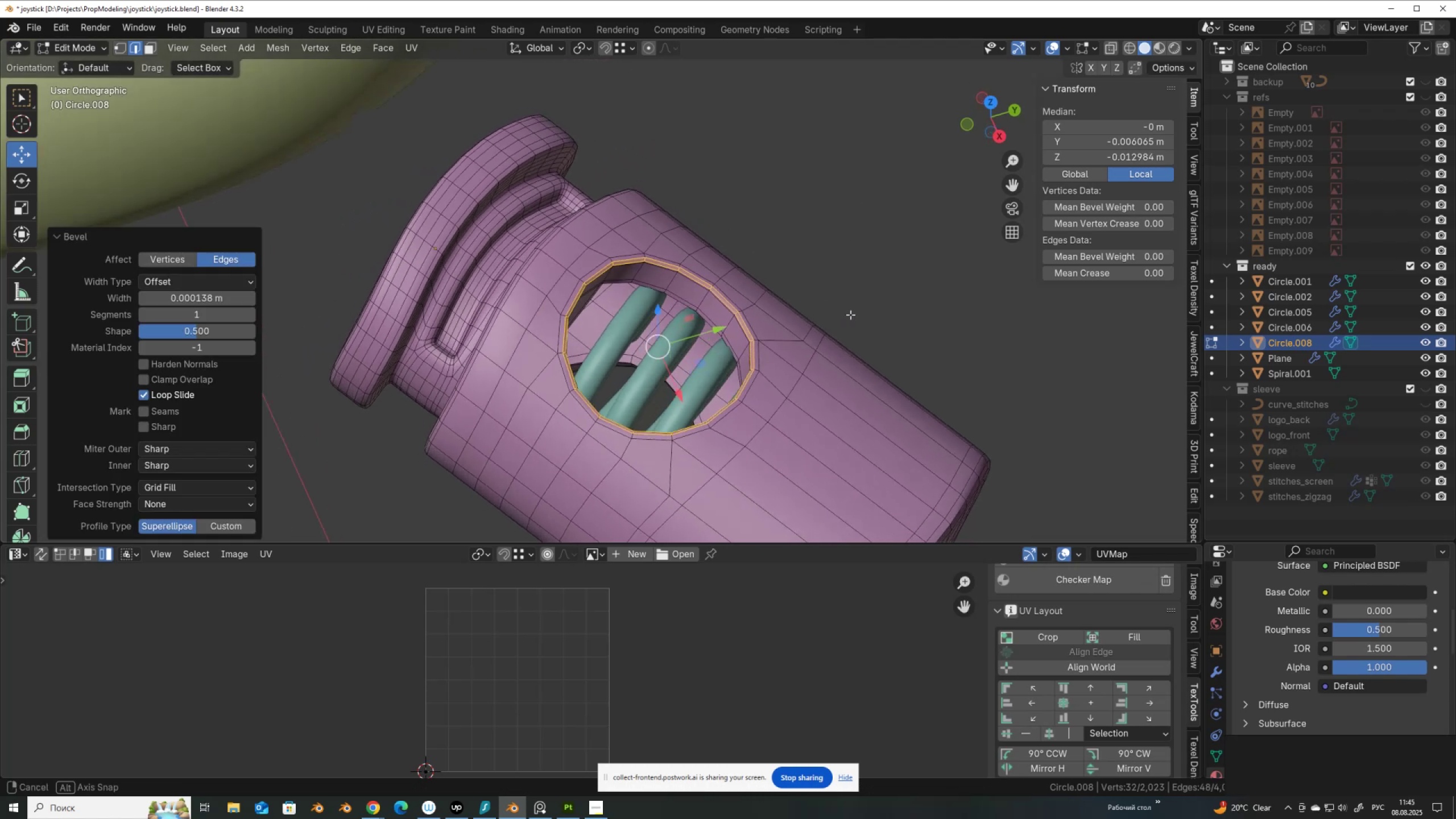 
scroll: coordinate [748, 345], scroll_direction: up, amount: 4.0
 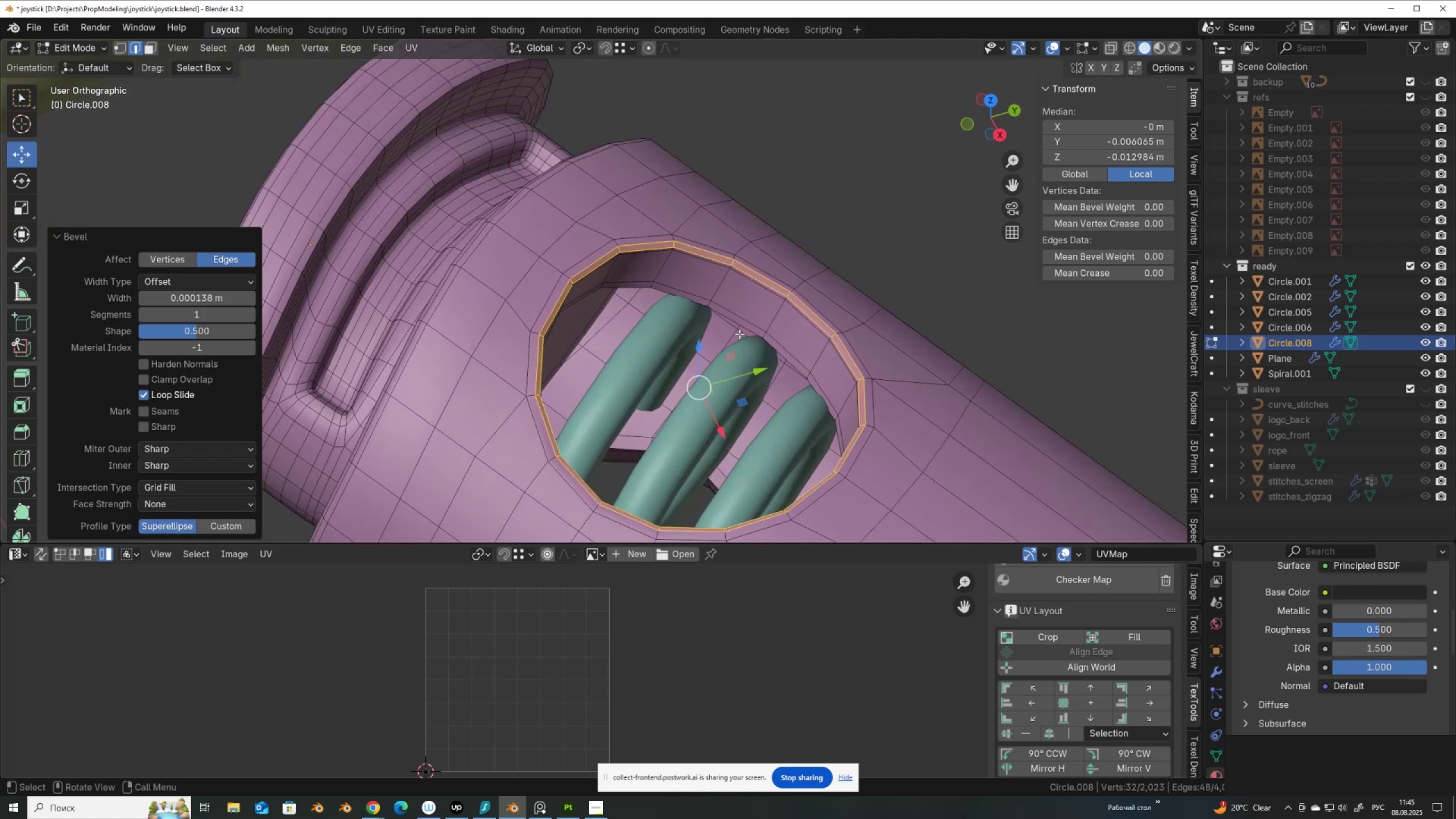 
key(Tab)
 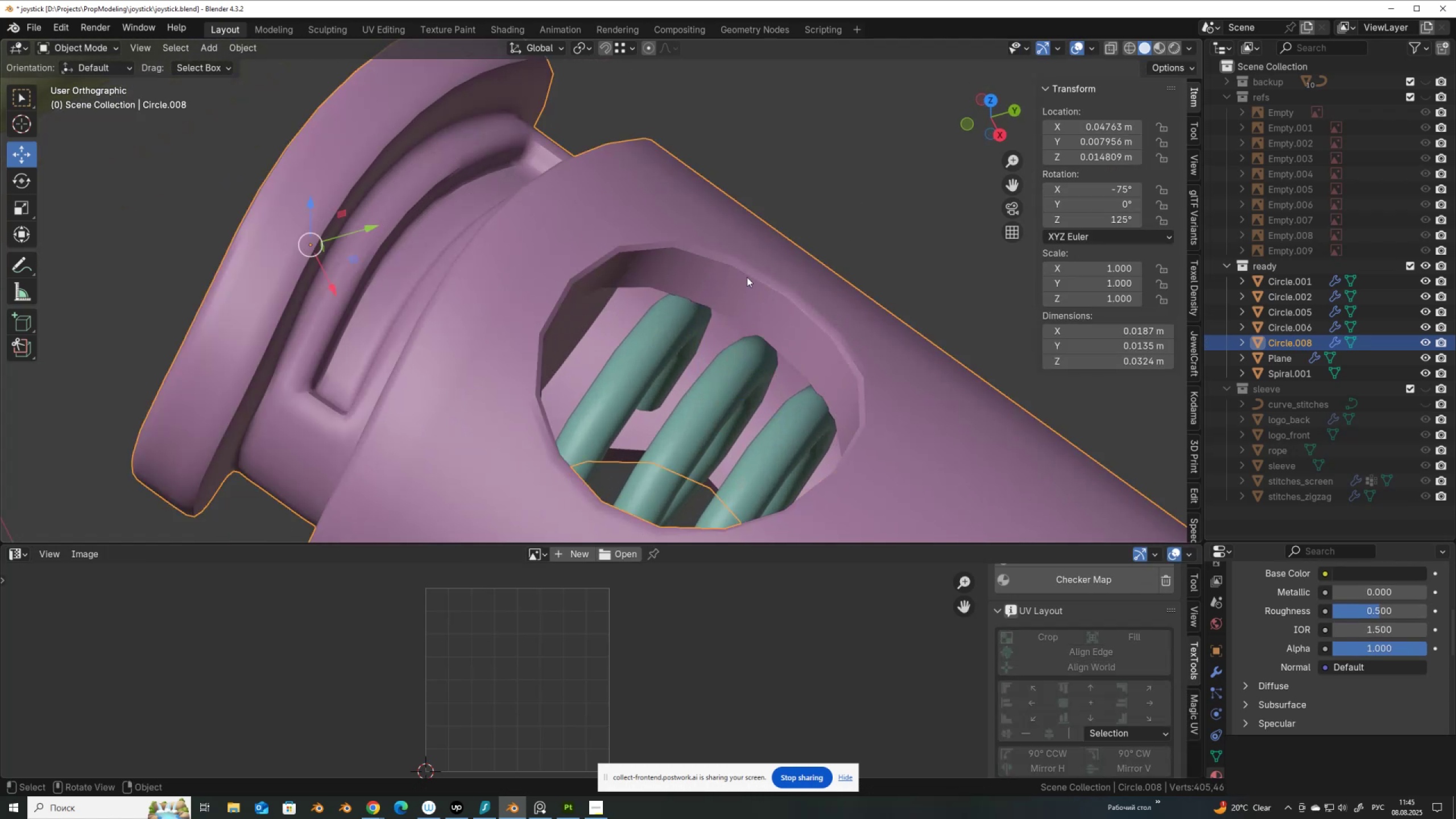 
scroll: coordinate [746, 270], scroll_direction: down, amount: 5.0
 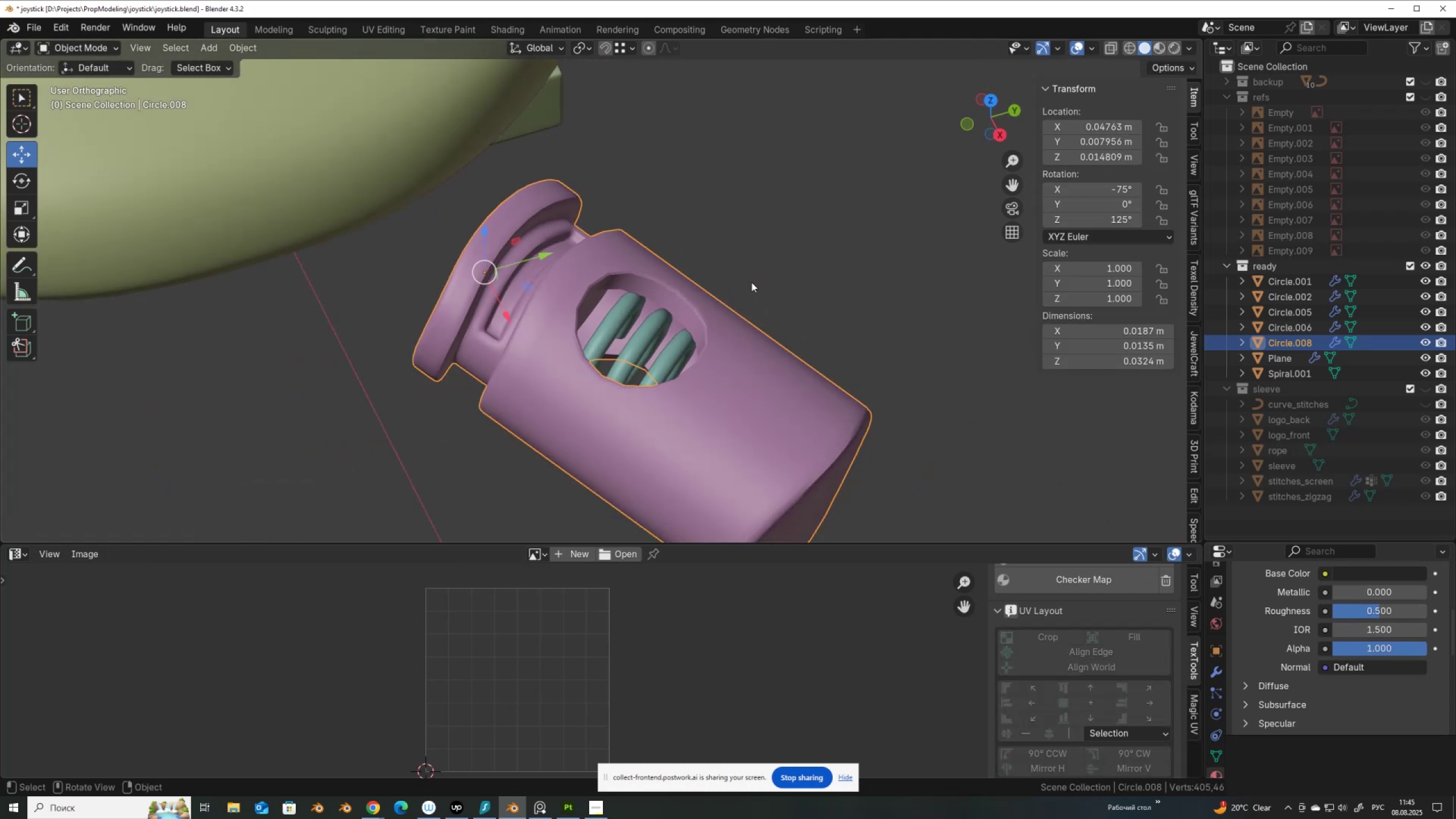 
right_click([751, 282])
 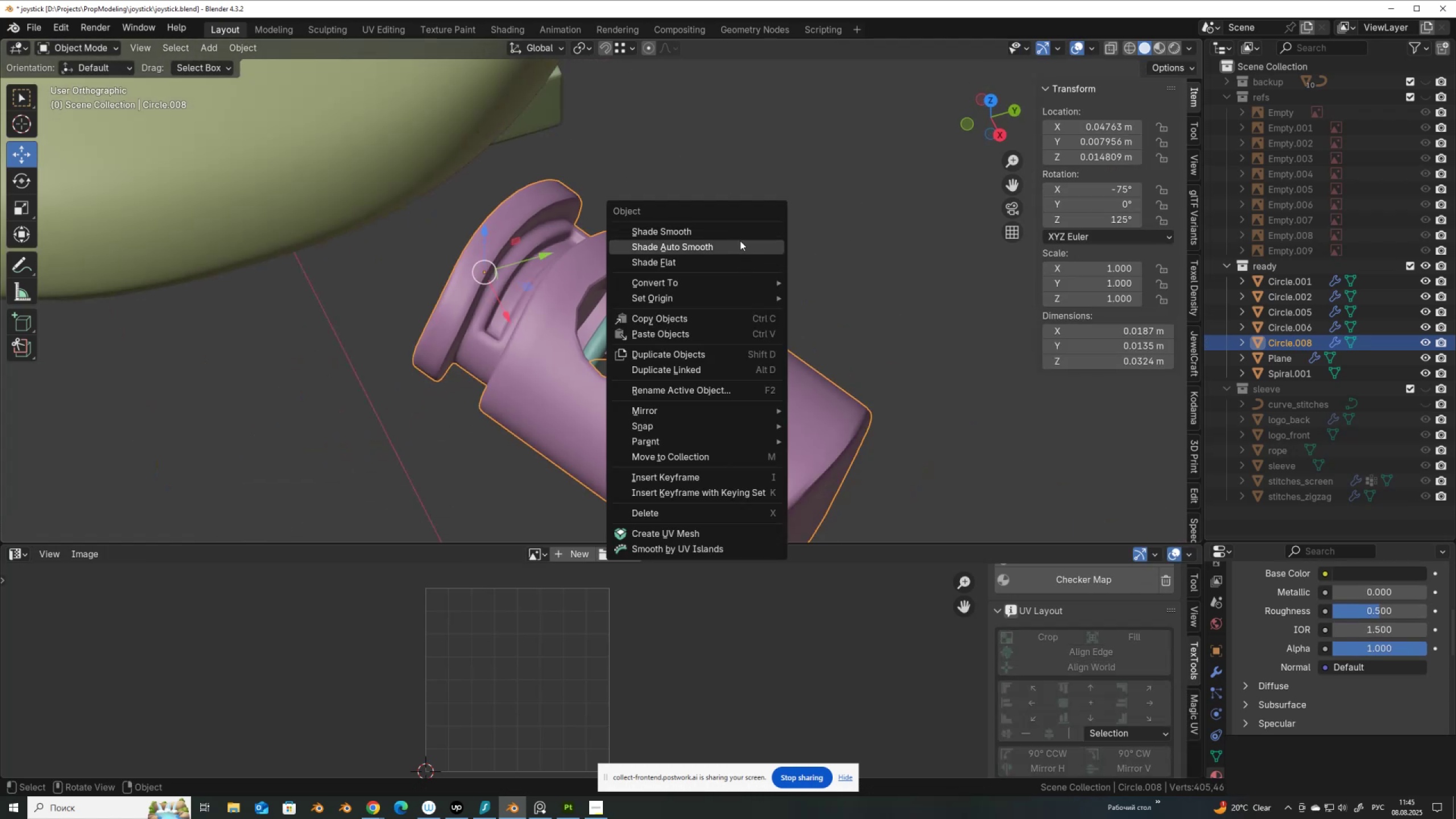 
left_click([740, 244])
 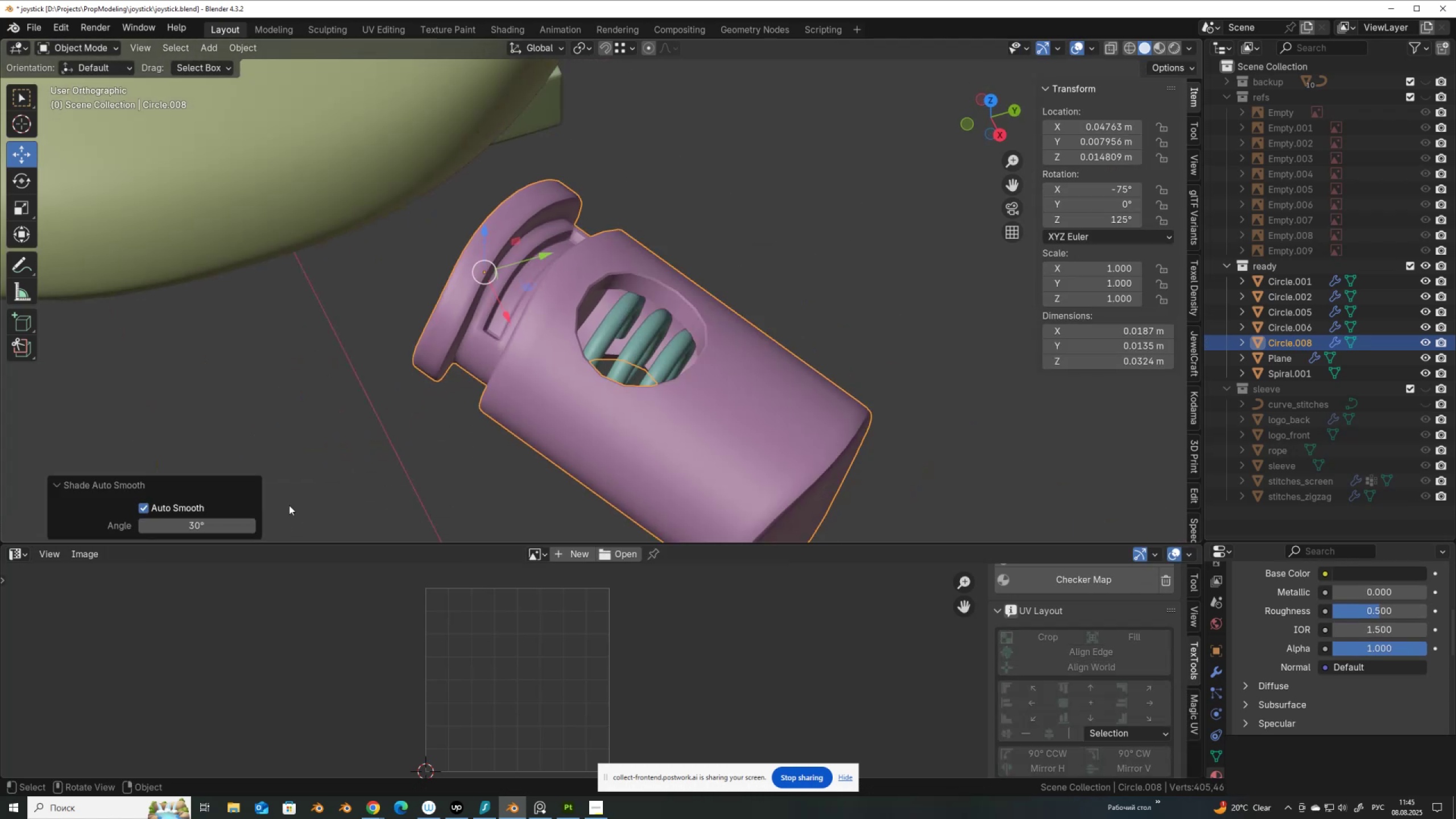 
left_click([208, 526])
 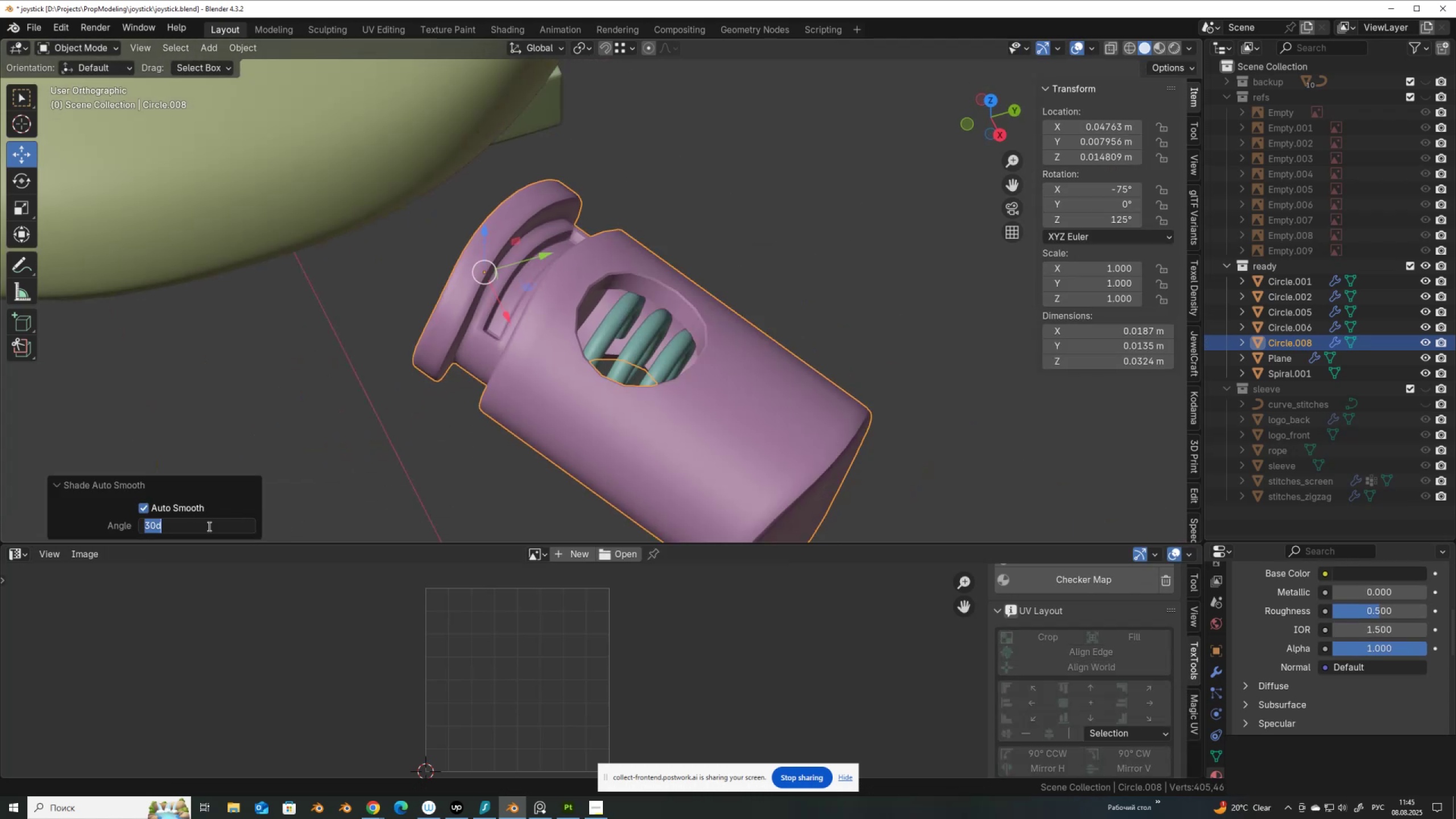 
key(Numpad4)
 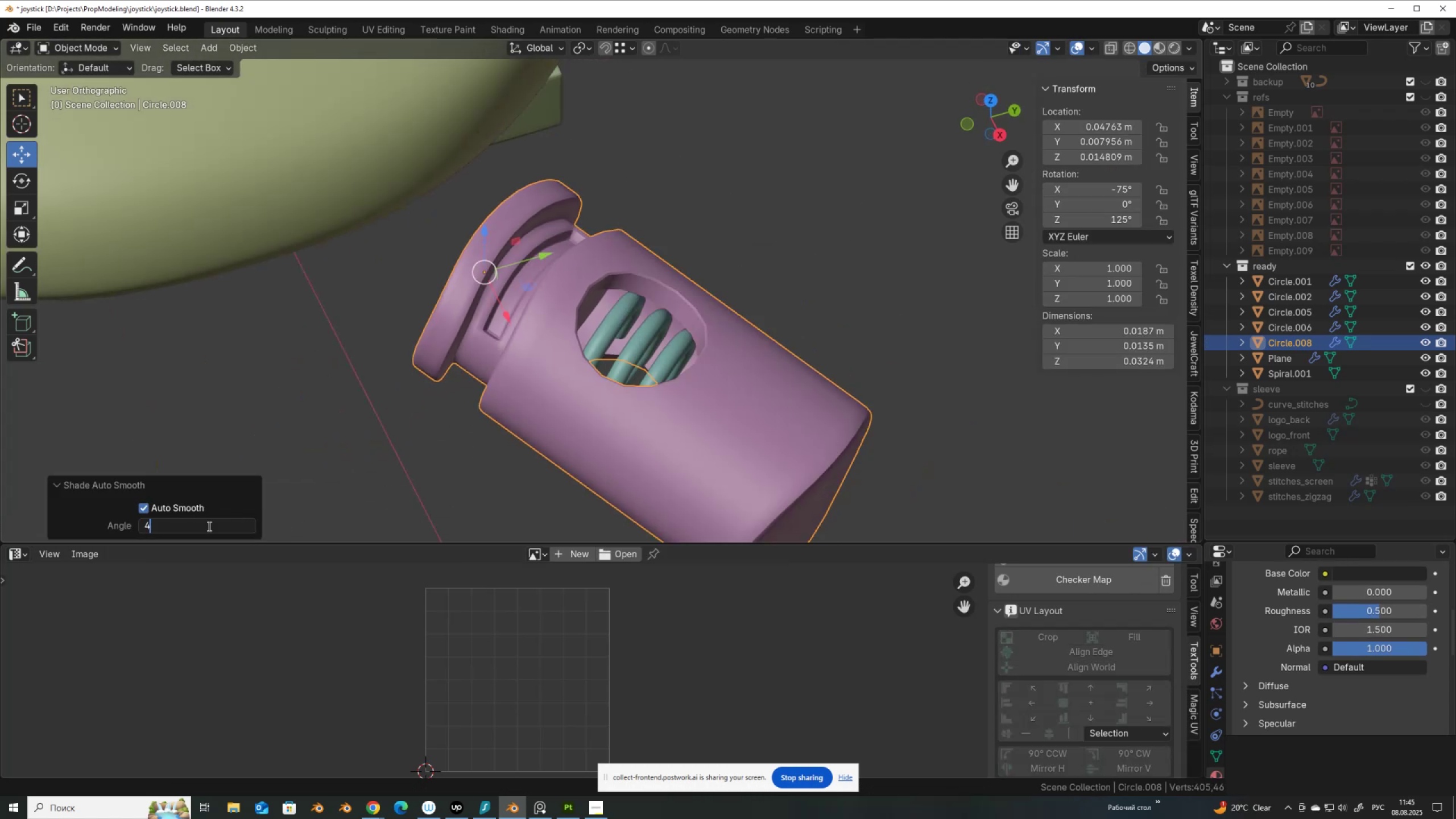 
key(Numpad5)
 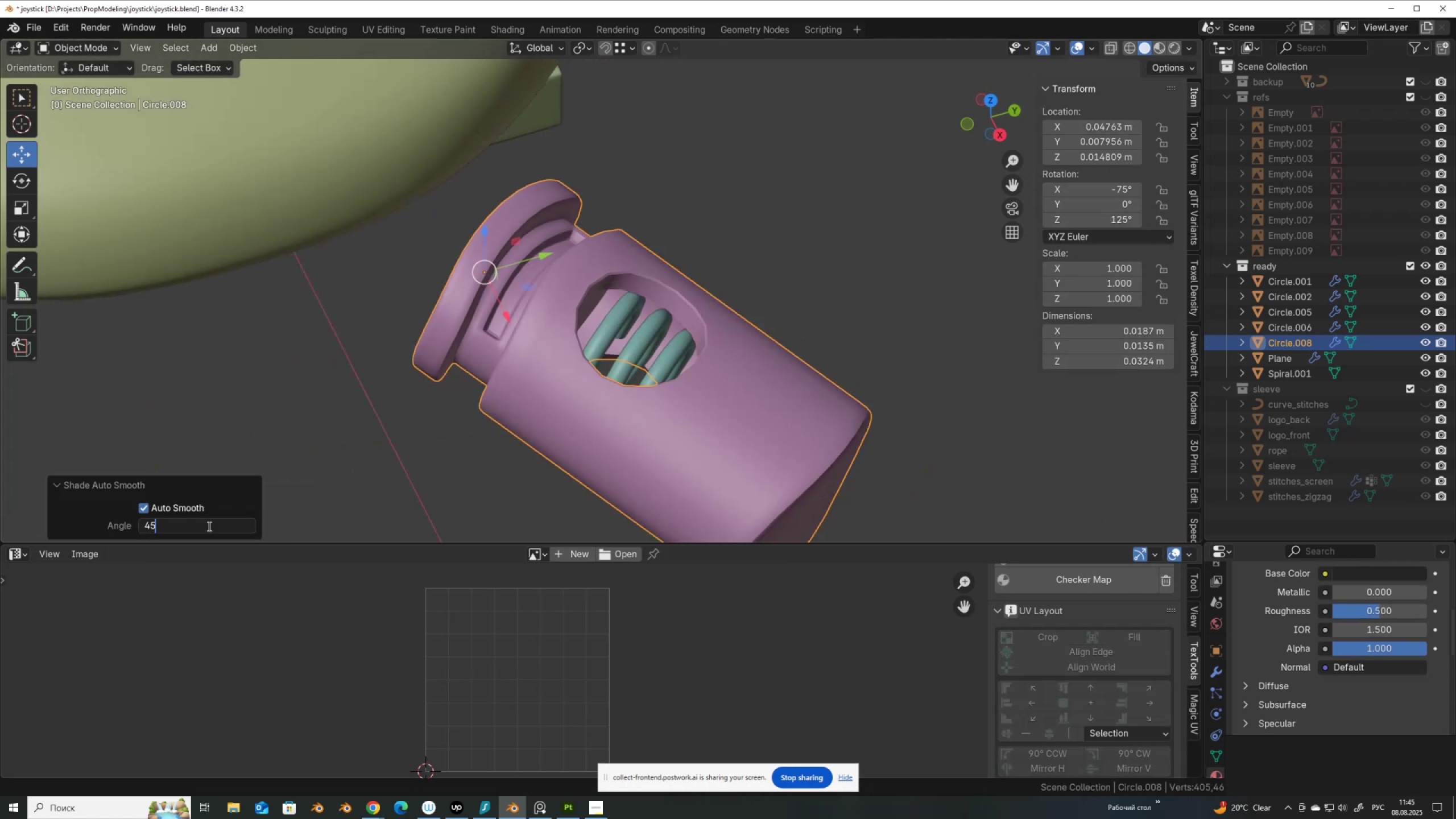 
key(NumpadEnter)
 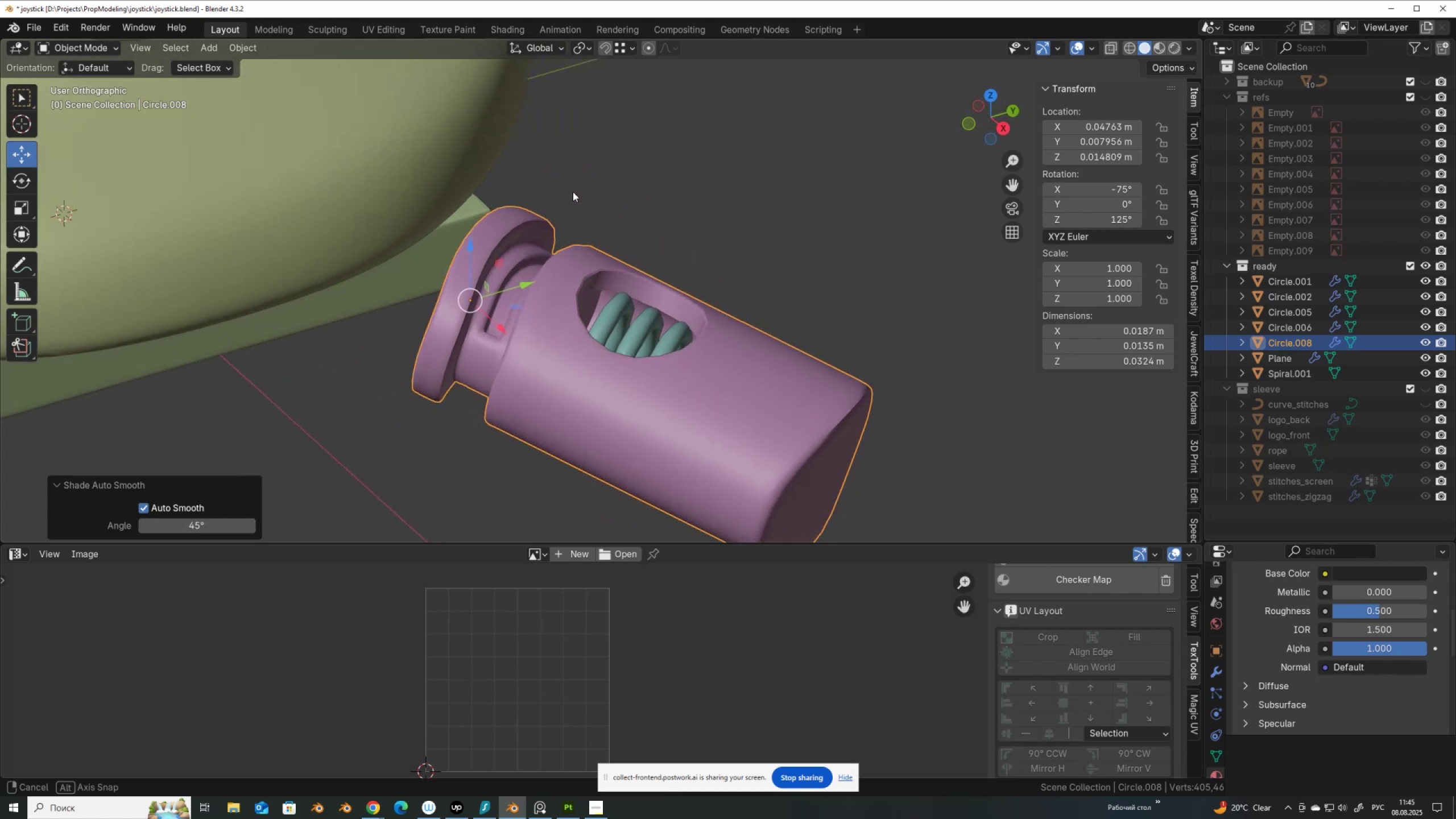 
scroll: coordinate [553, 213], scroll_direction: up, amount: 2.0
 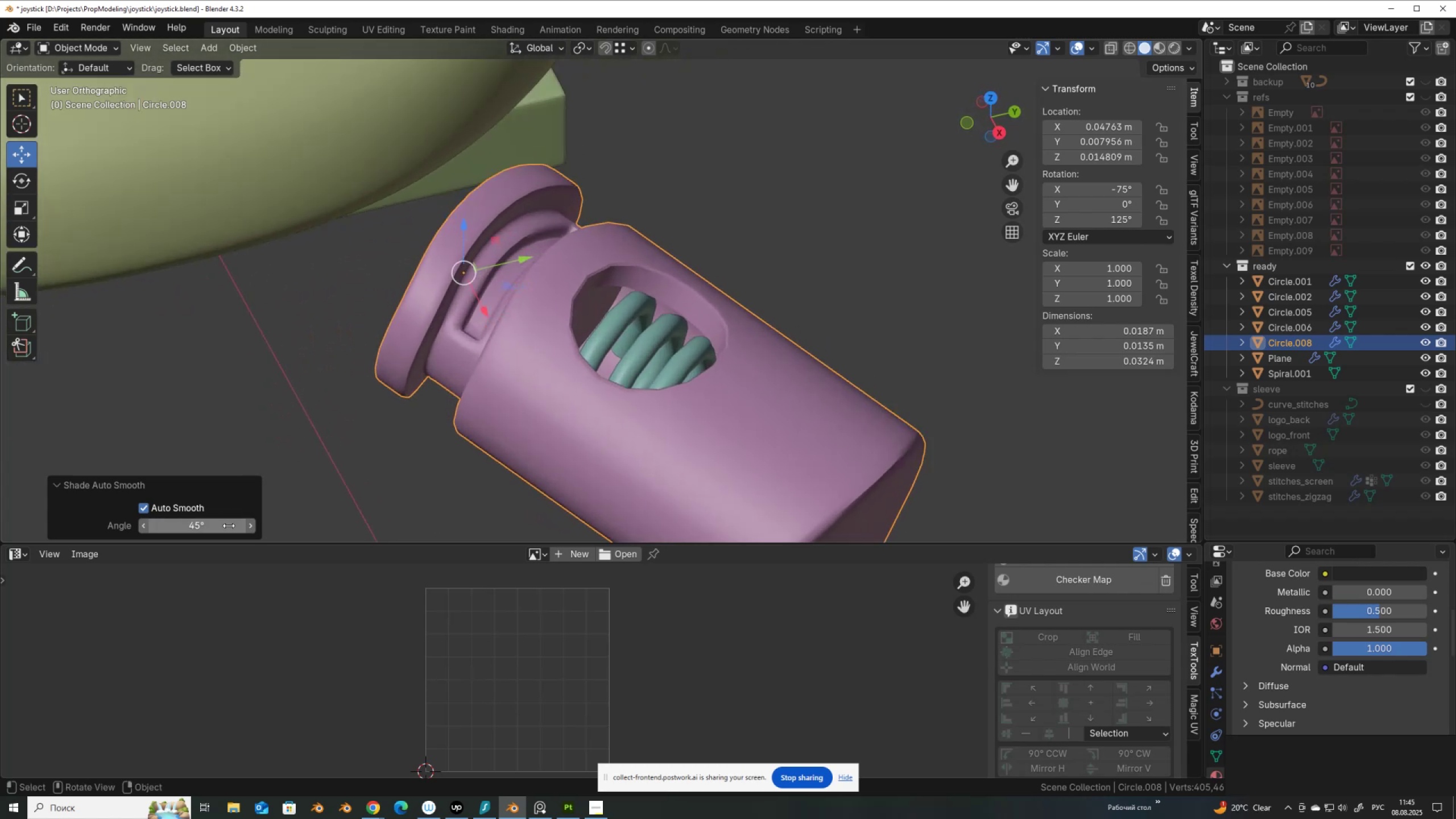 
left_click([229, 526])
 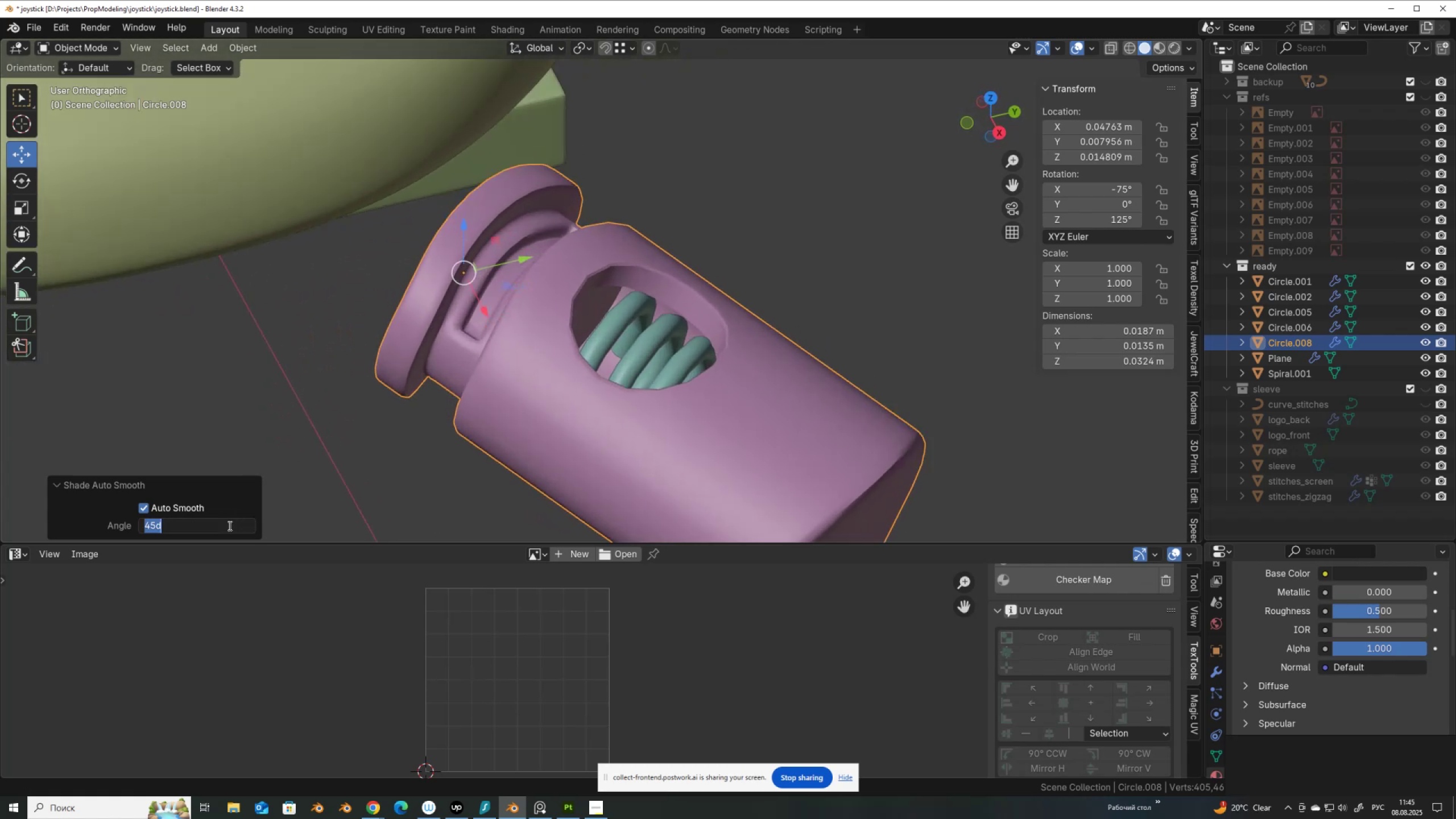 
key(Numpad6)
 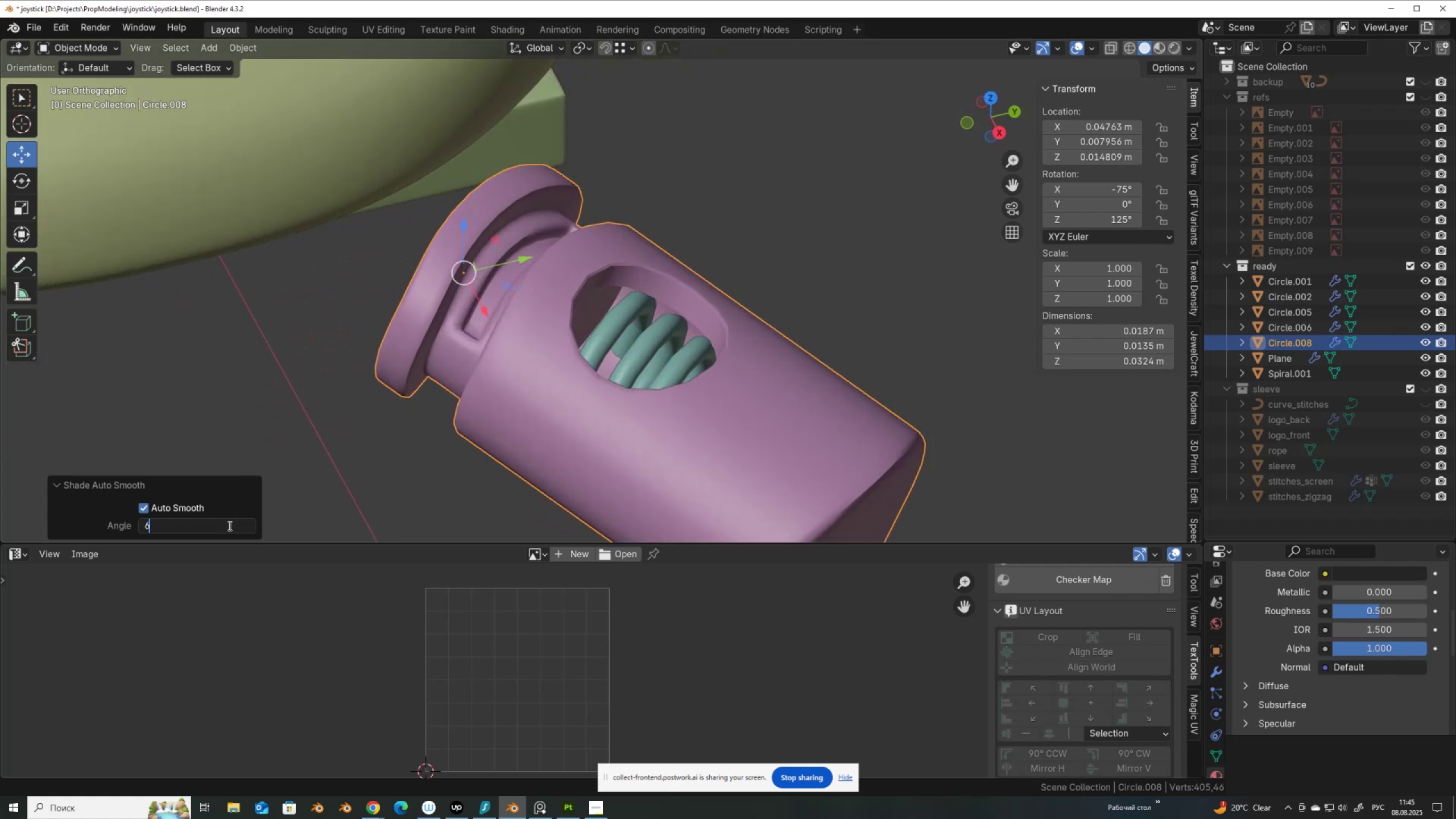 
key(Numpad0)
 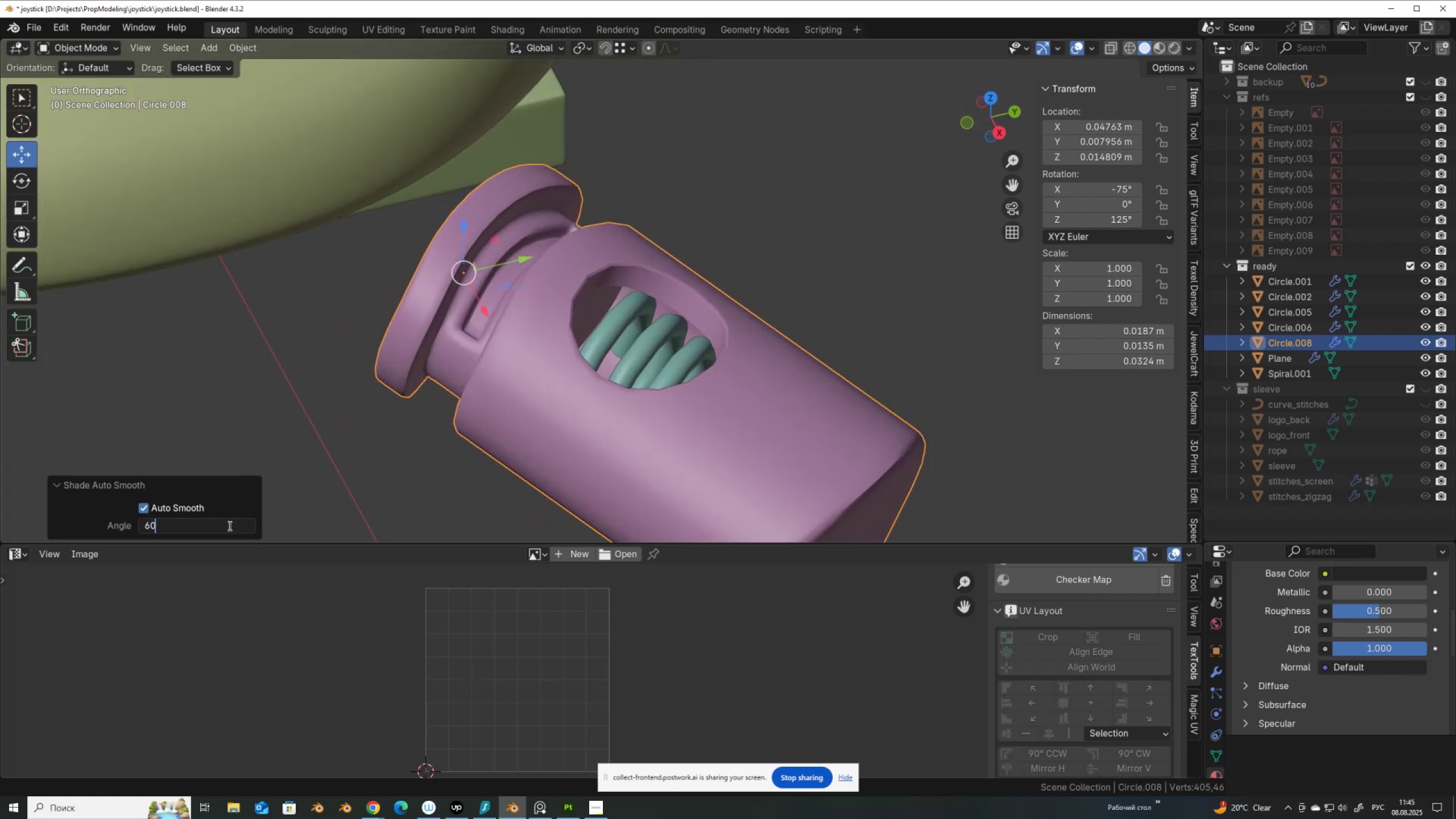 
key(NumpadEnter)
 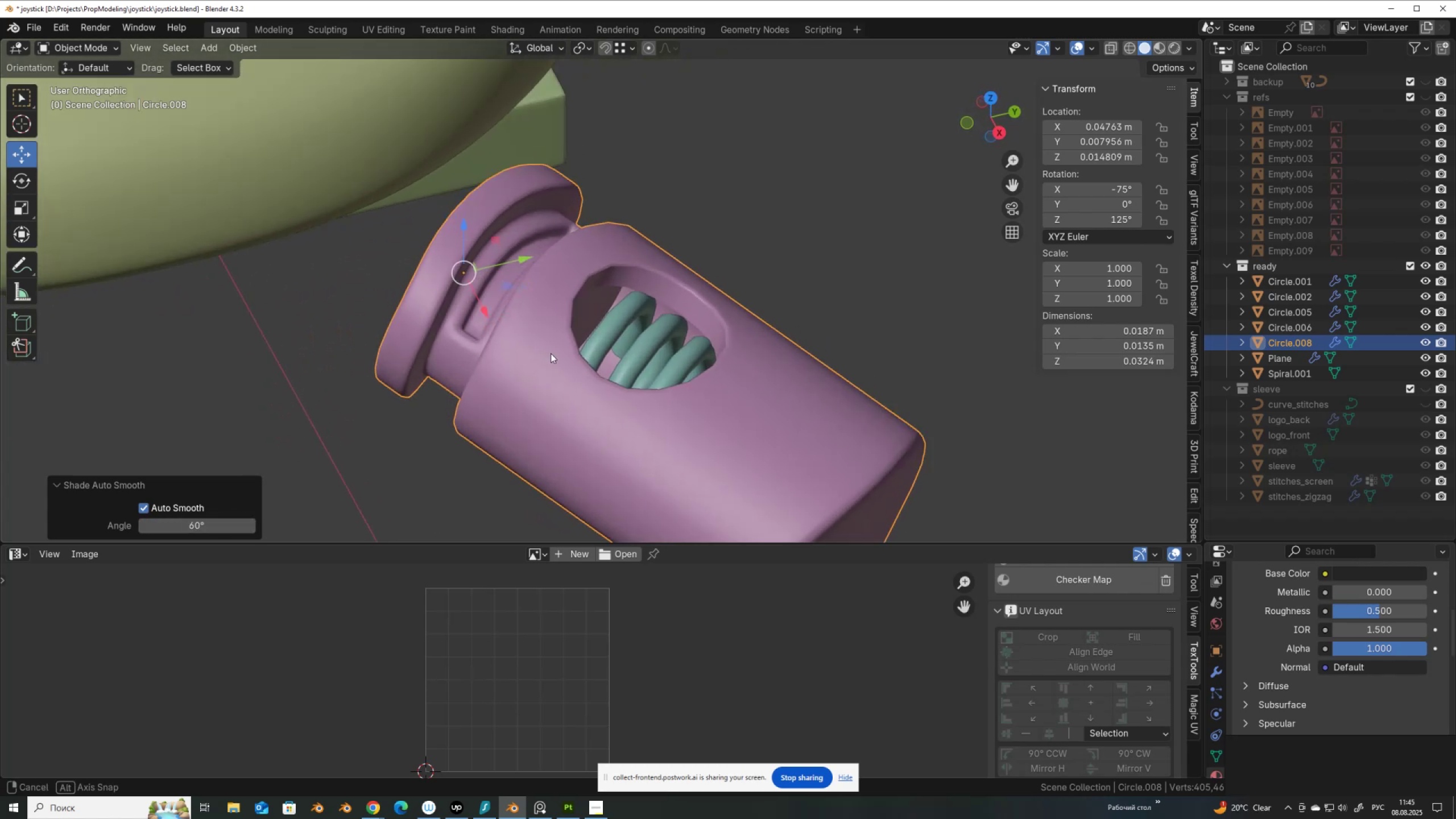 
scroll: coordinate [597, 213], scroll_direction: down, amount: 1.0
 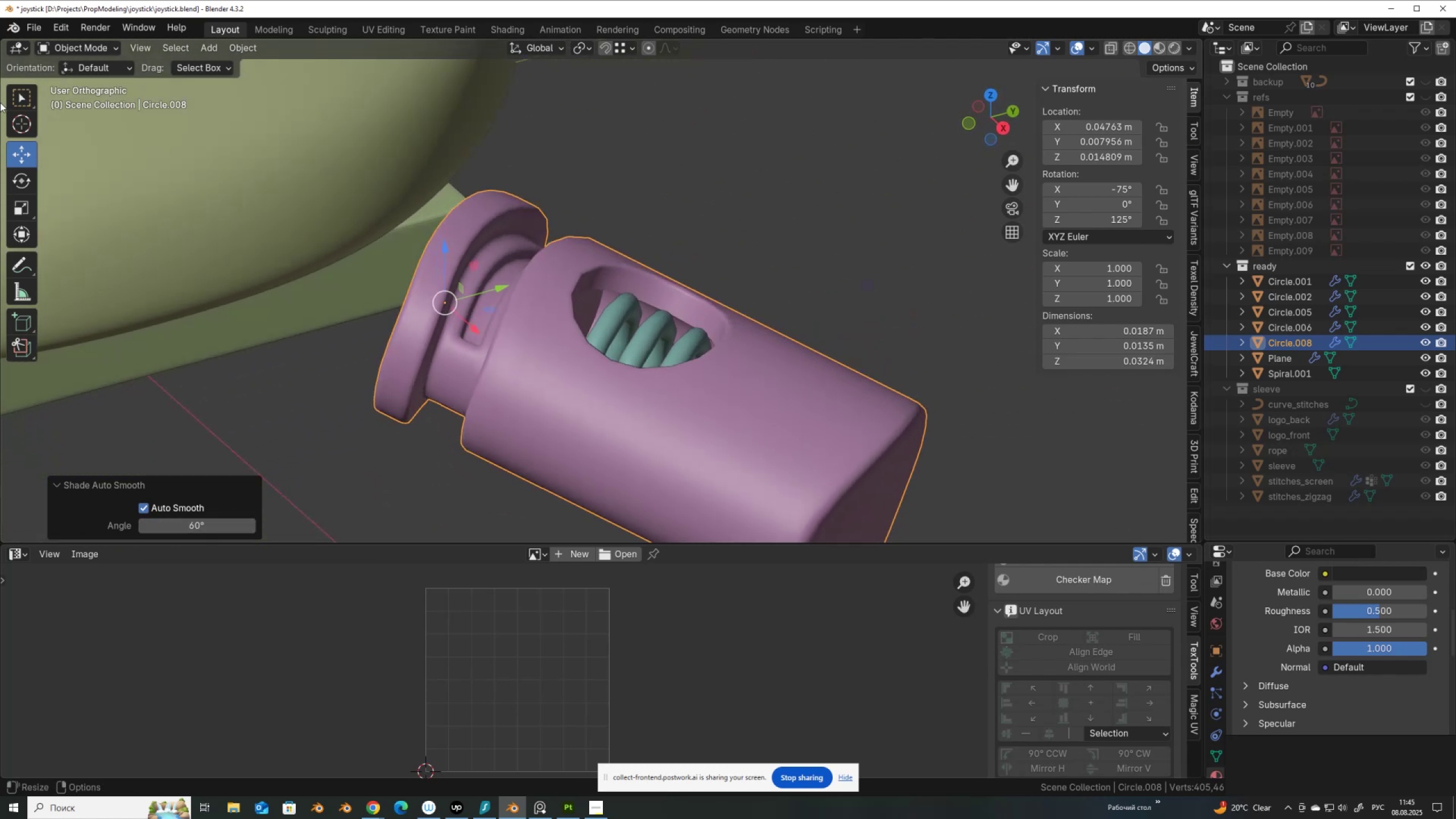 
key(Tab)
 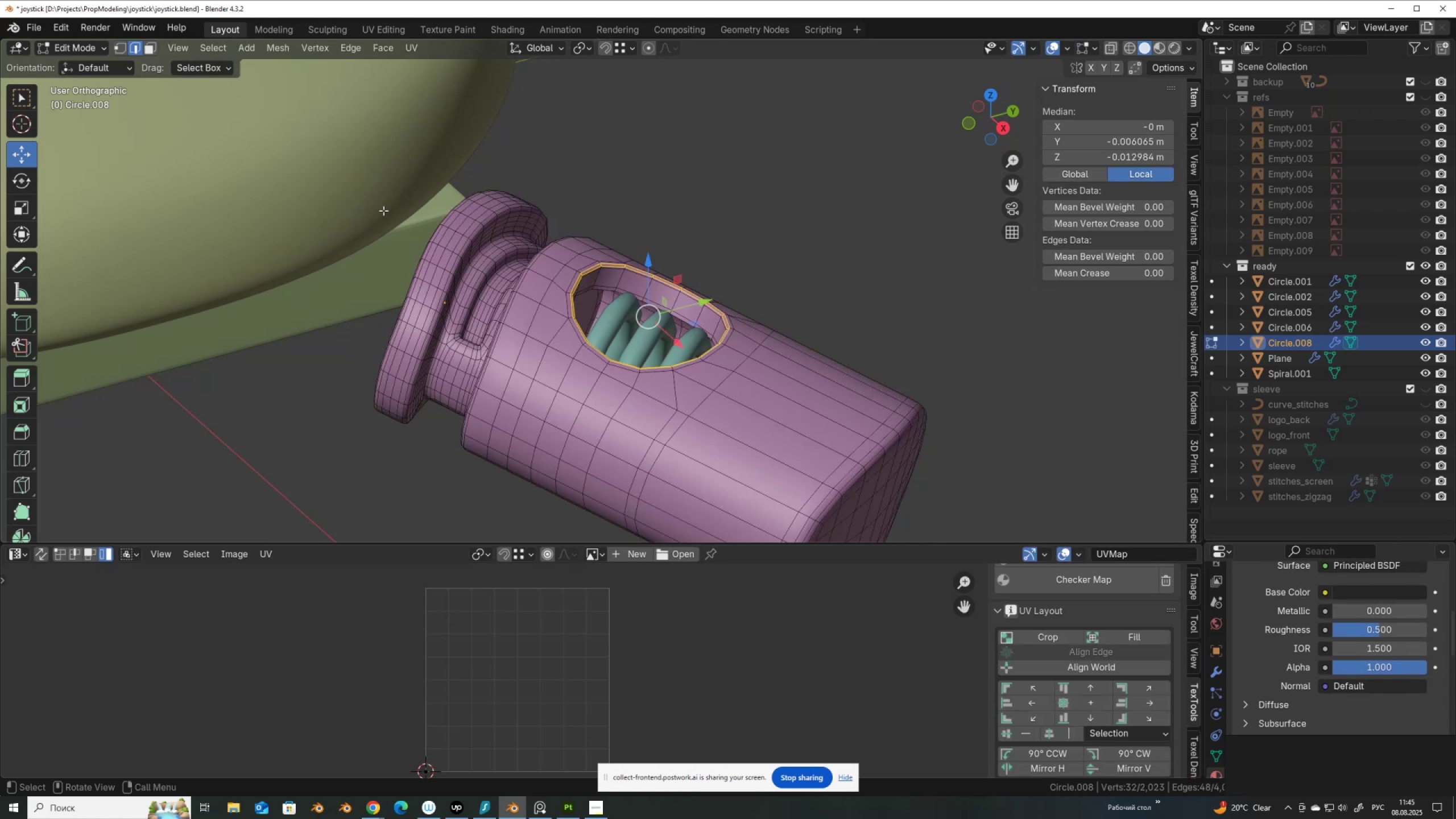 
scroll: coordinate [383, 210], scroll_direction: up, amount: 2.0
 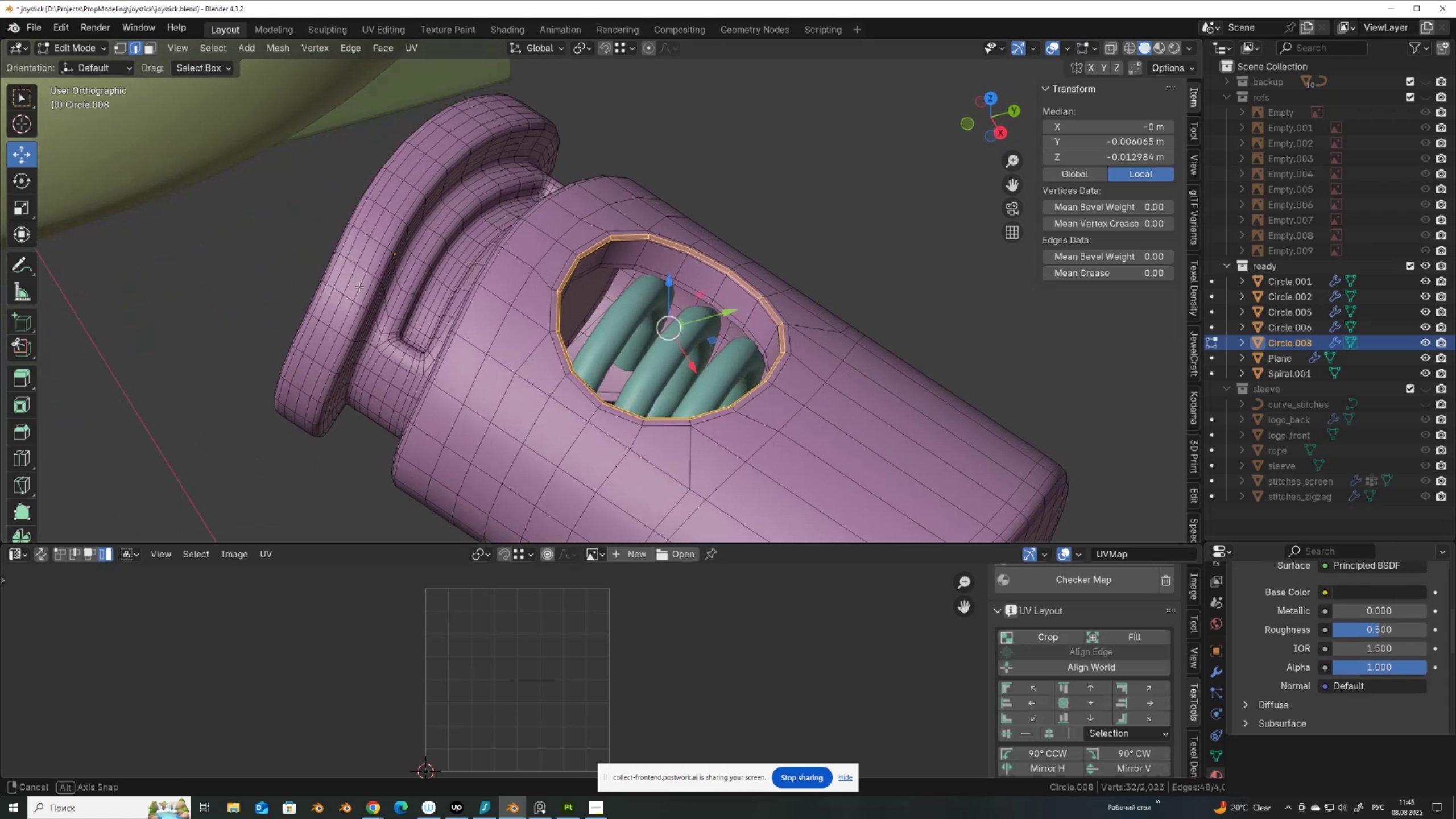 
hold_key(key=AltLeft, duration=0.74)
 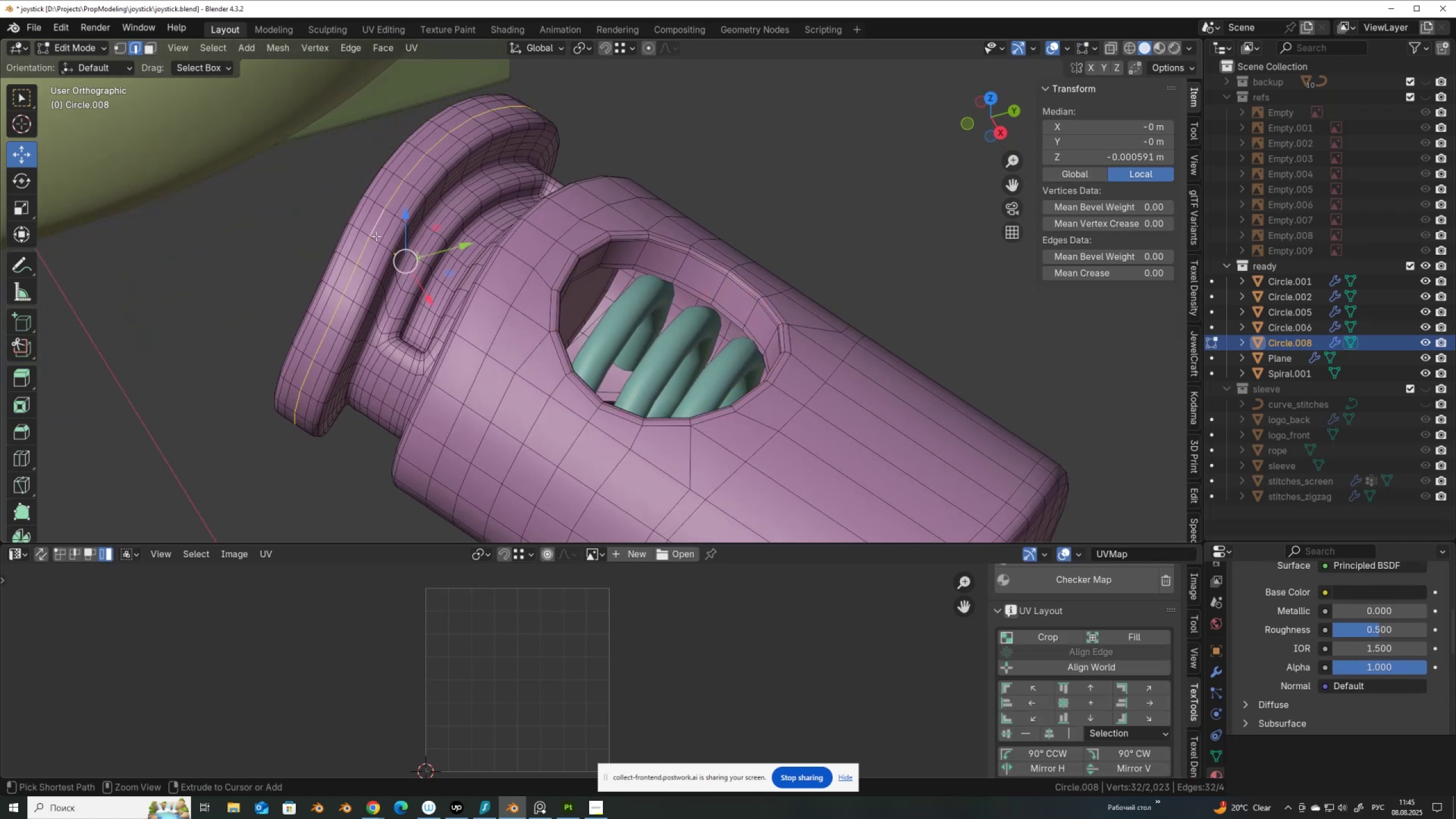 
key(Control+X)
 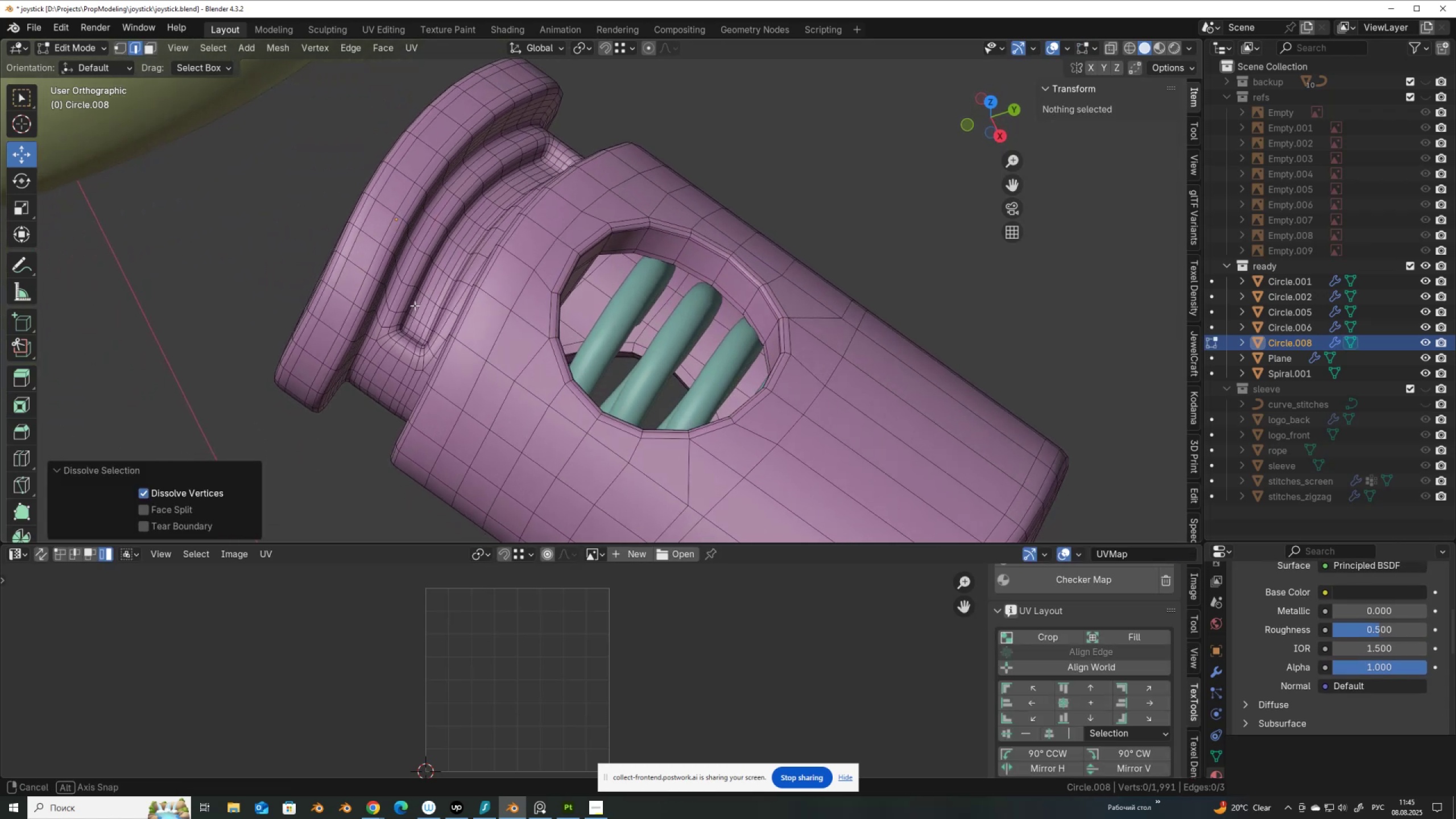 
hold_key(key=AltLeft, duration=0.87)
left_click([427, 305])
 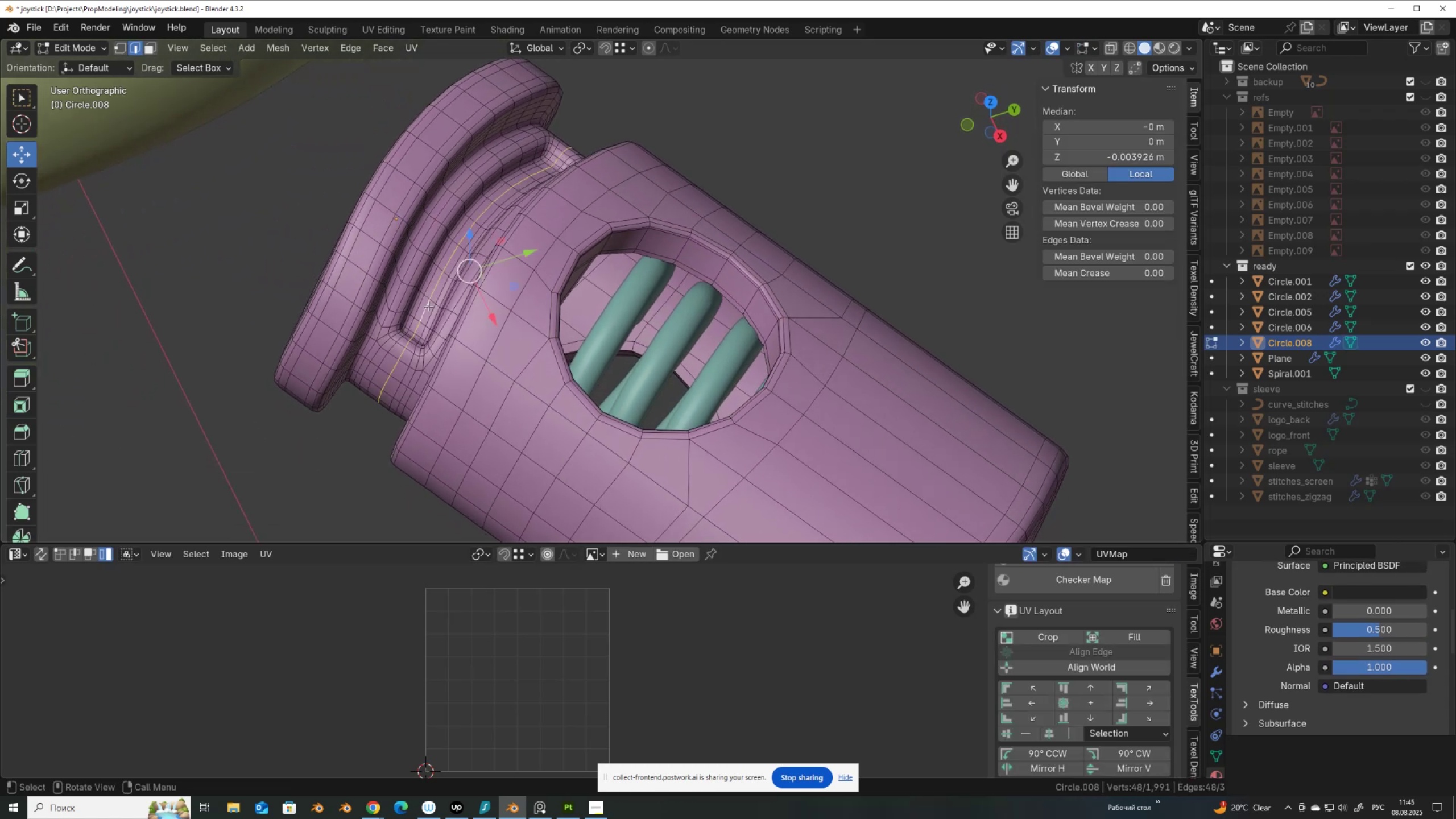 
key(Alt+Control+X)
 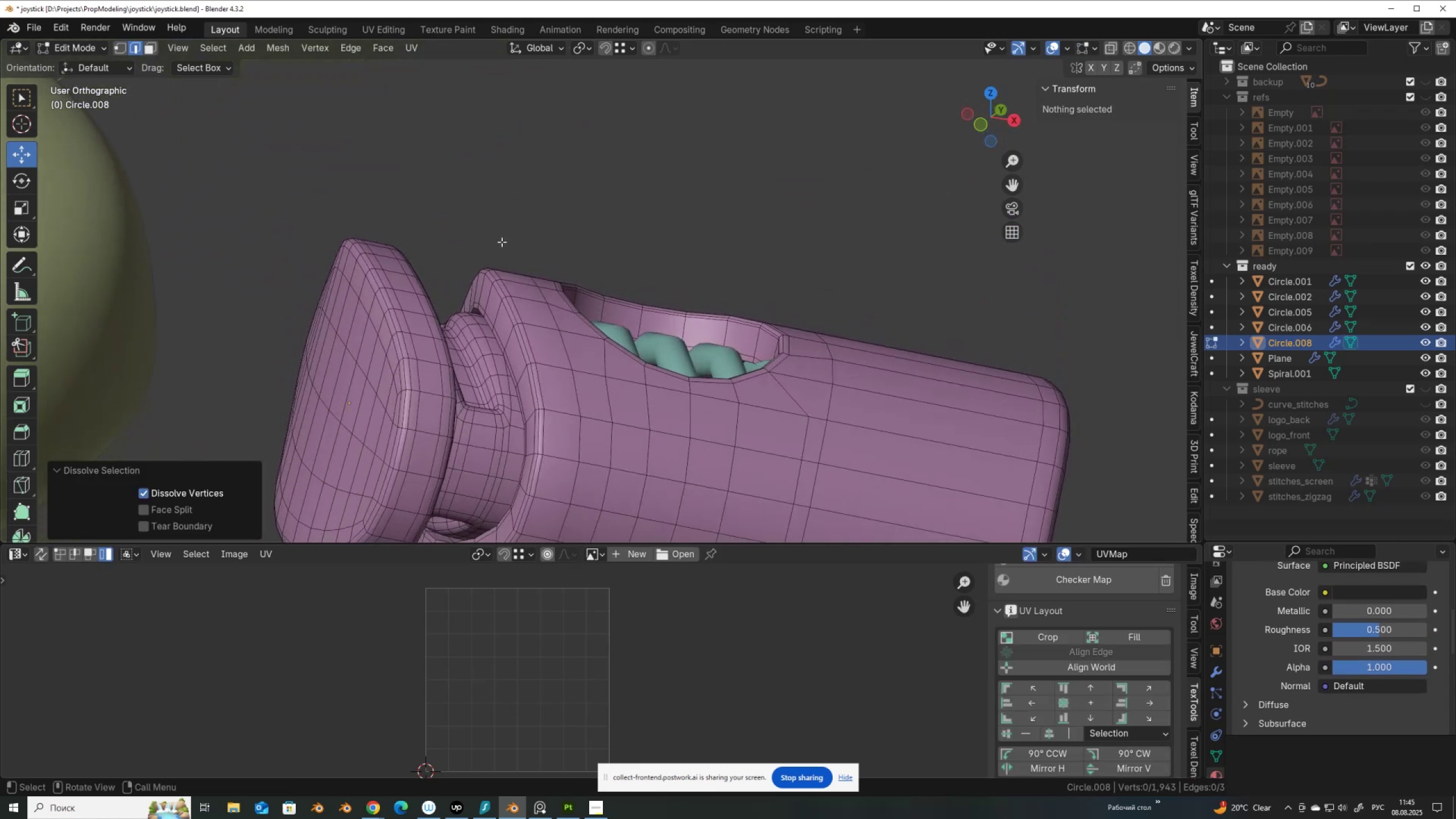 
hold_key(key=AltLeft, duration=0.7)
left_click([407, 376])
 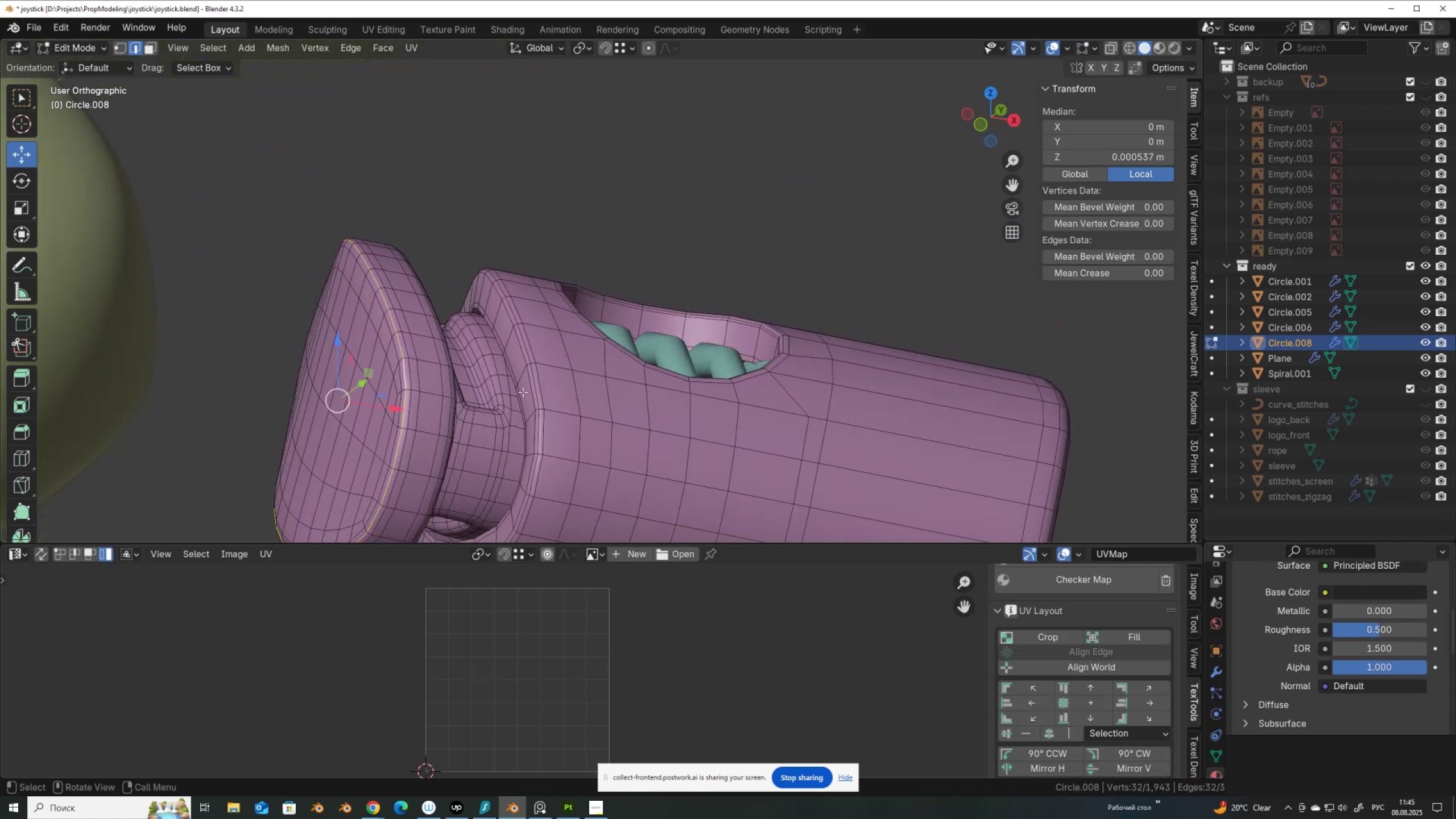 
hold_key(key=ShiftLeft, duration=0.39)
 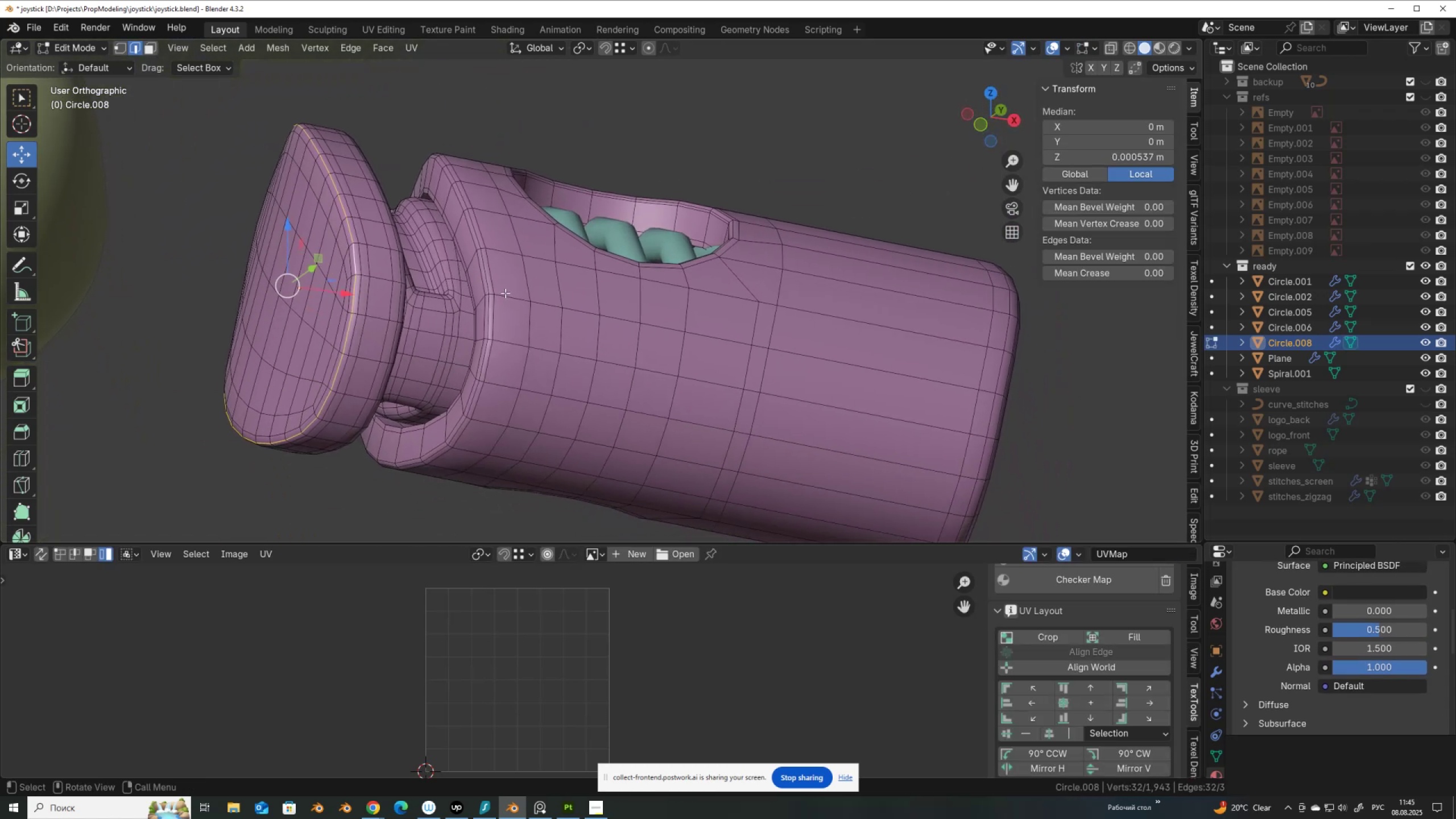 
hold_key(key=AltLeft, duration=1.34)
 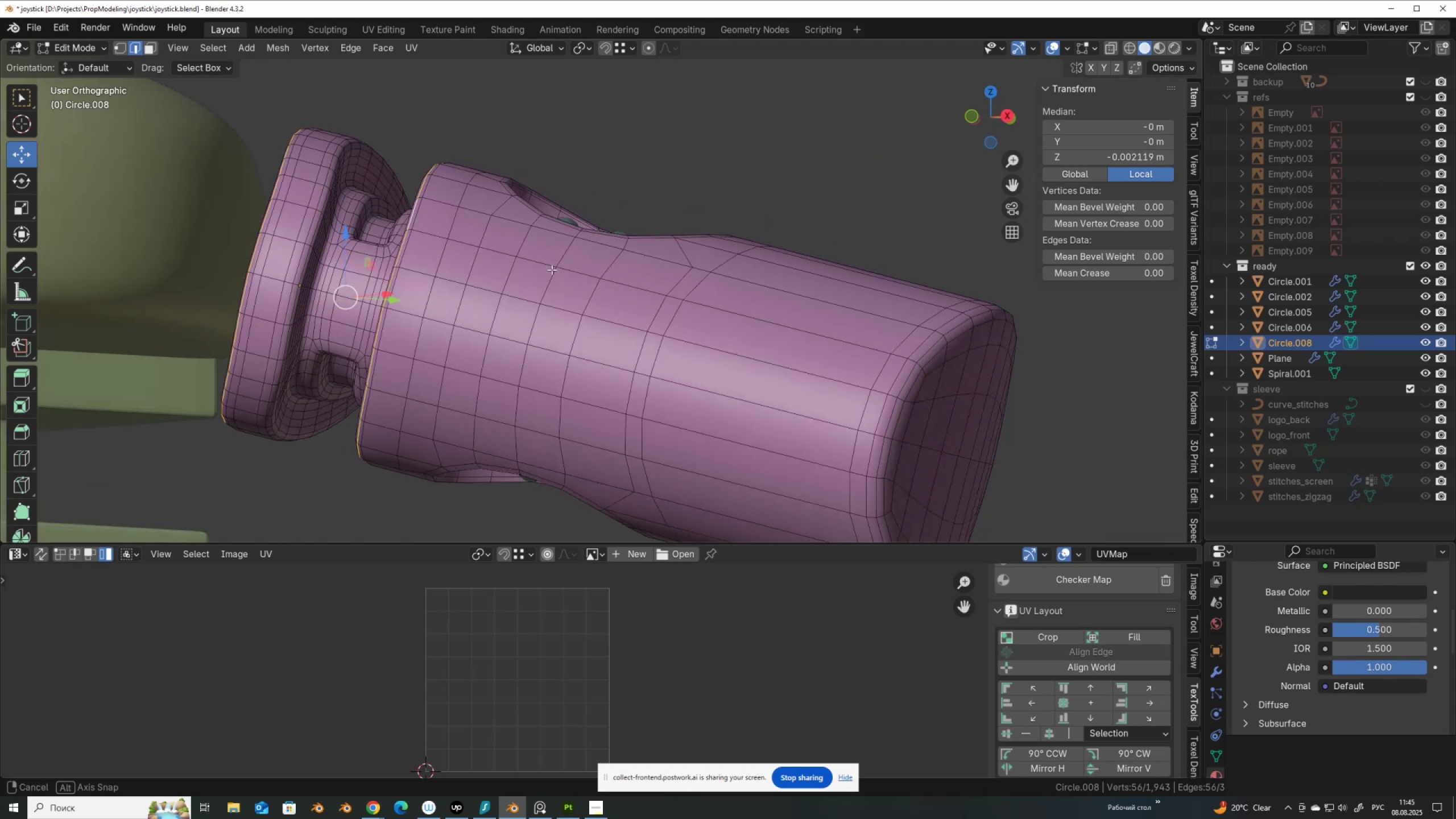 
hold_key(key=ShiftLeft, duration=1.37)
 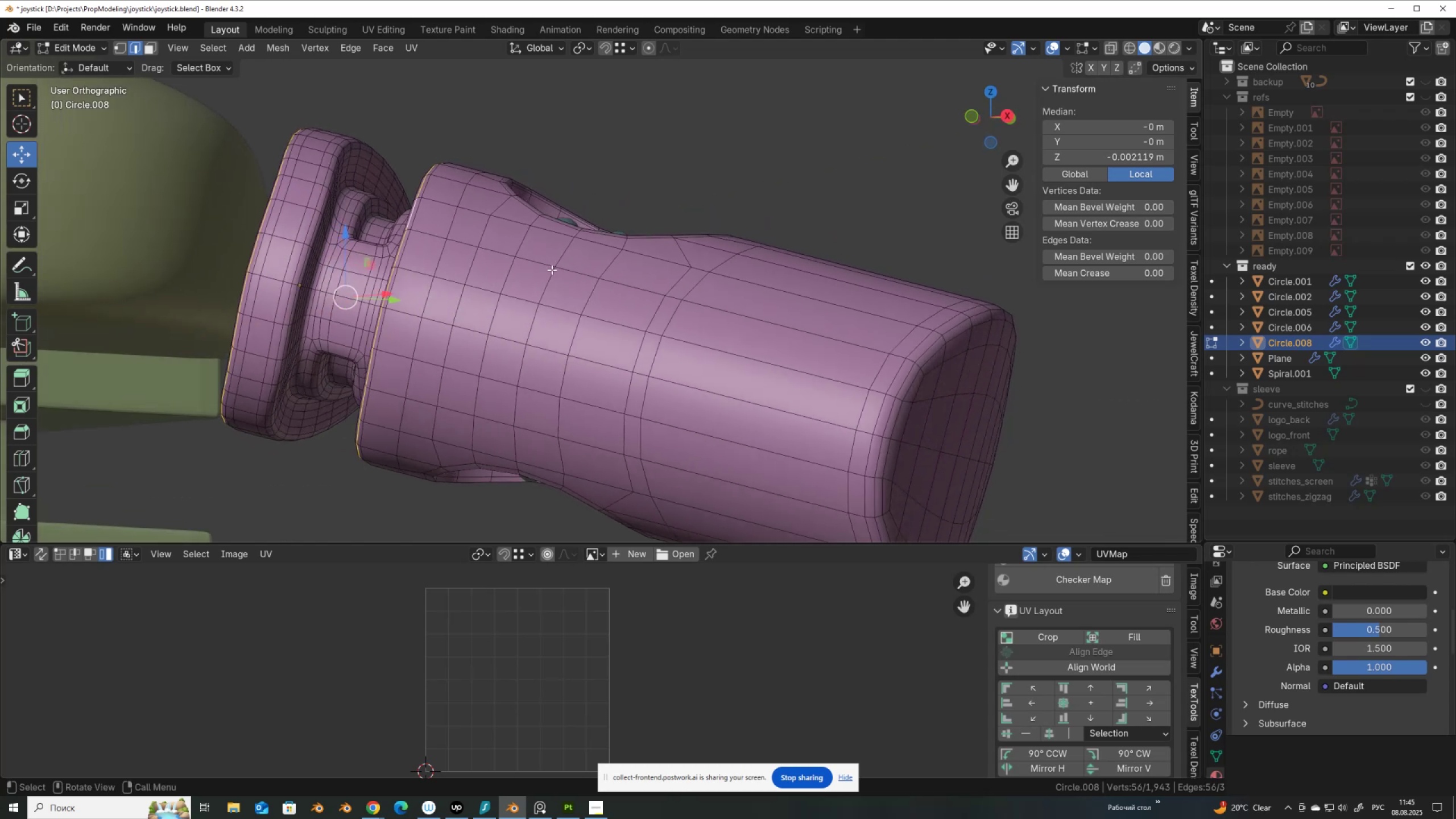 
hold_key(key=AltLeft, duration=1.25)
hold_key(key=ShiftLeft, duration=1.24)
left_click([908, 380])
 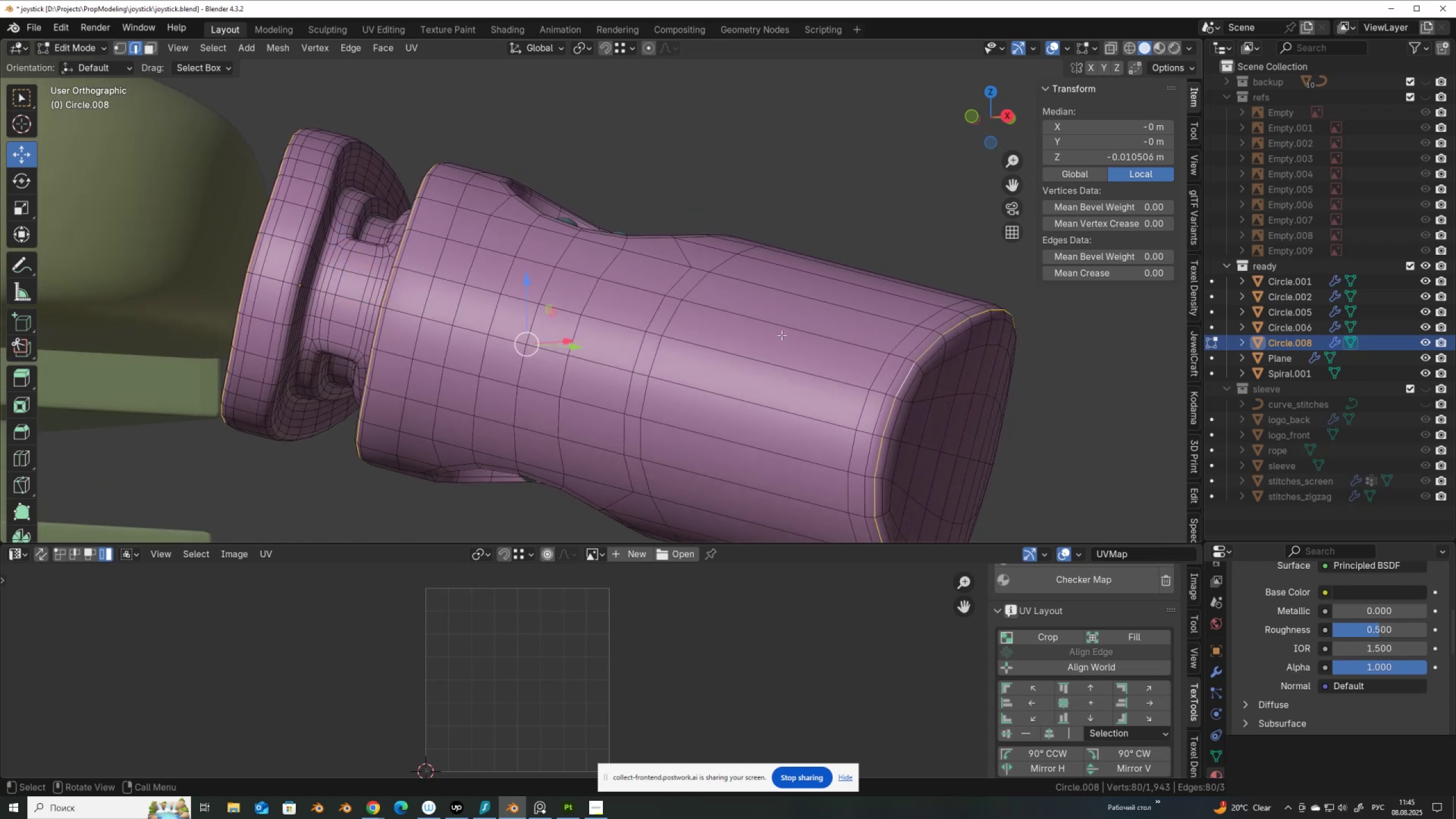 
right_click([781, 335])
 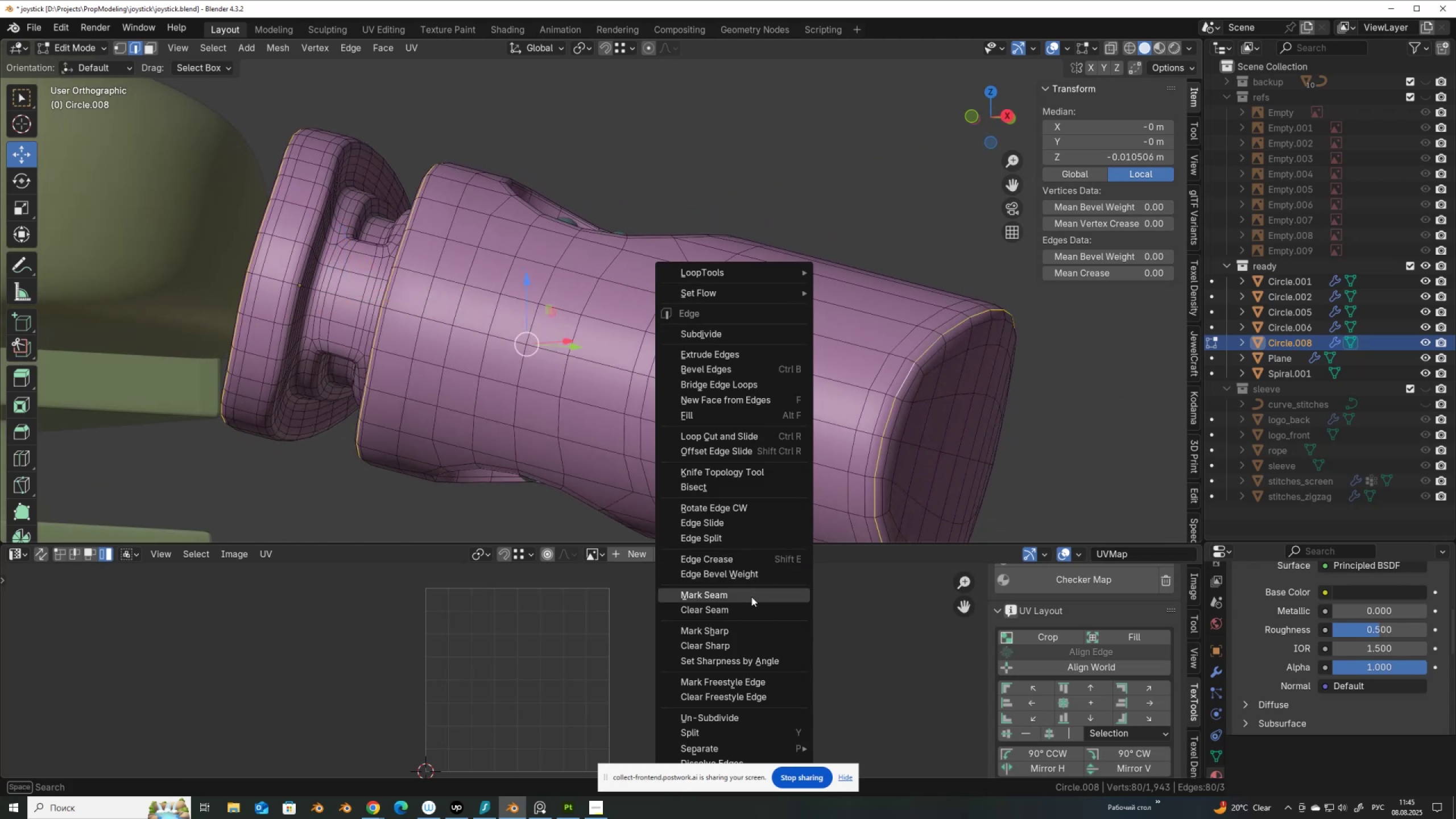 
hold_key(key=AltLeft, duration=0.54)
left_click([809, 422])
 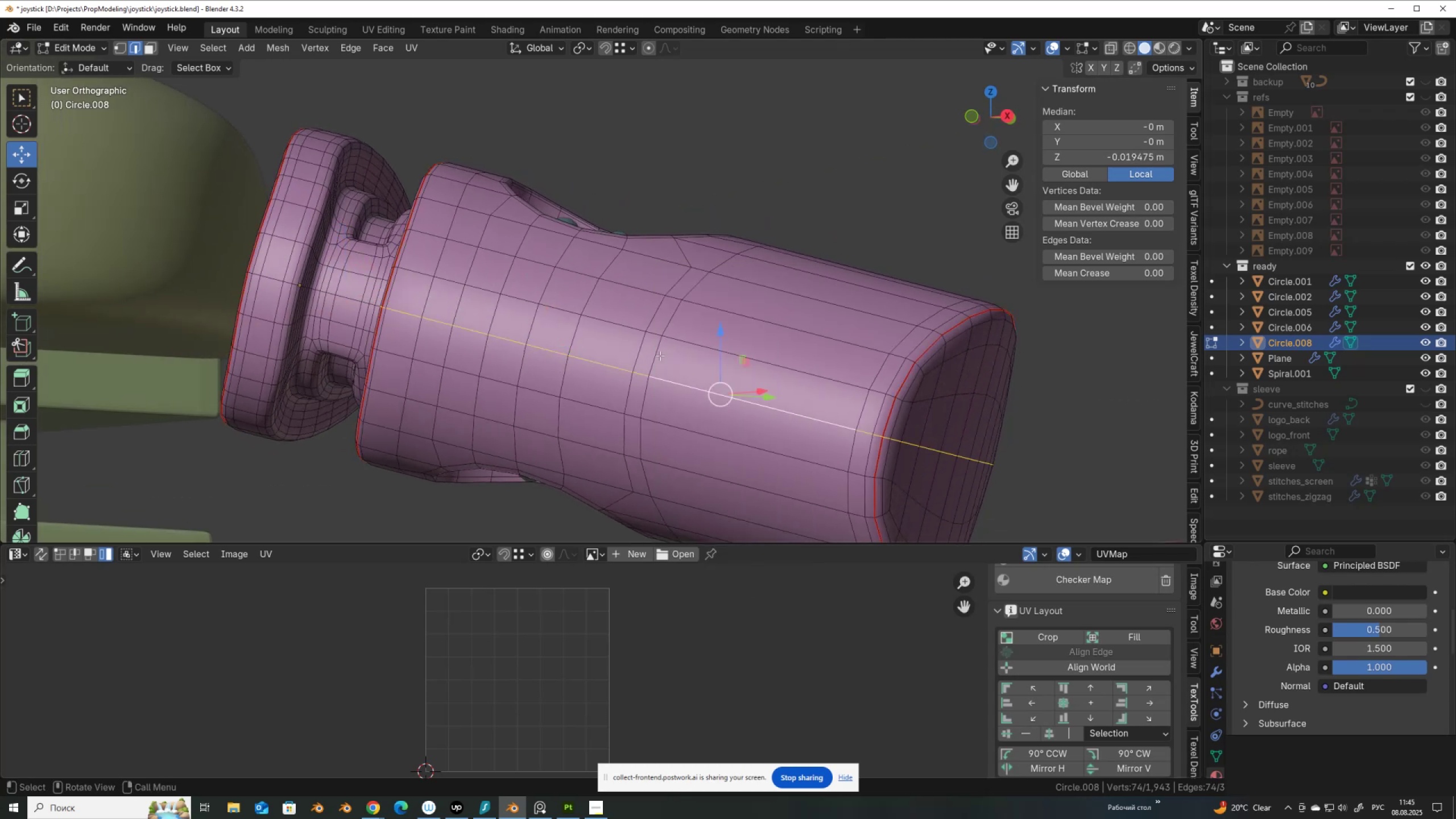 
scroll: coordinate [633, 334], scroll_direction: down, amount: 1.0
 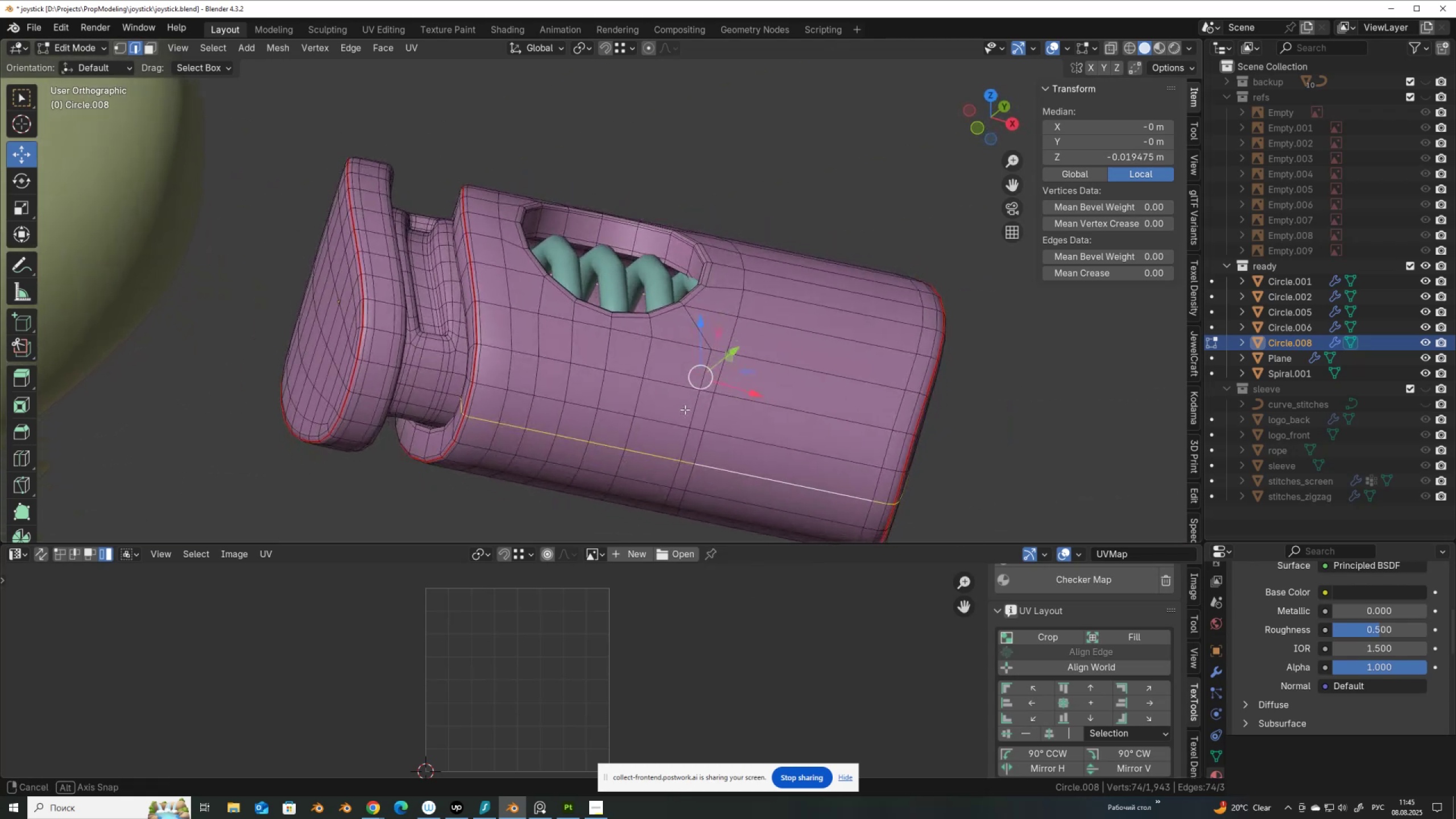 
scroll: coordinate [738, 187], scroll_direction: up, amount: 2.0
 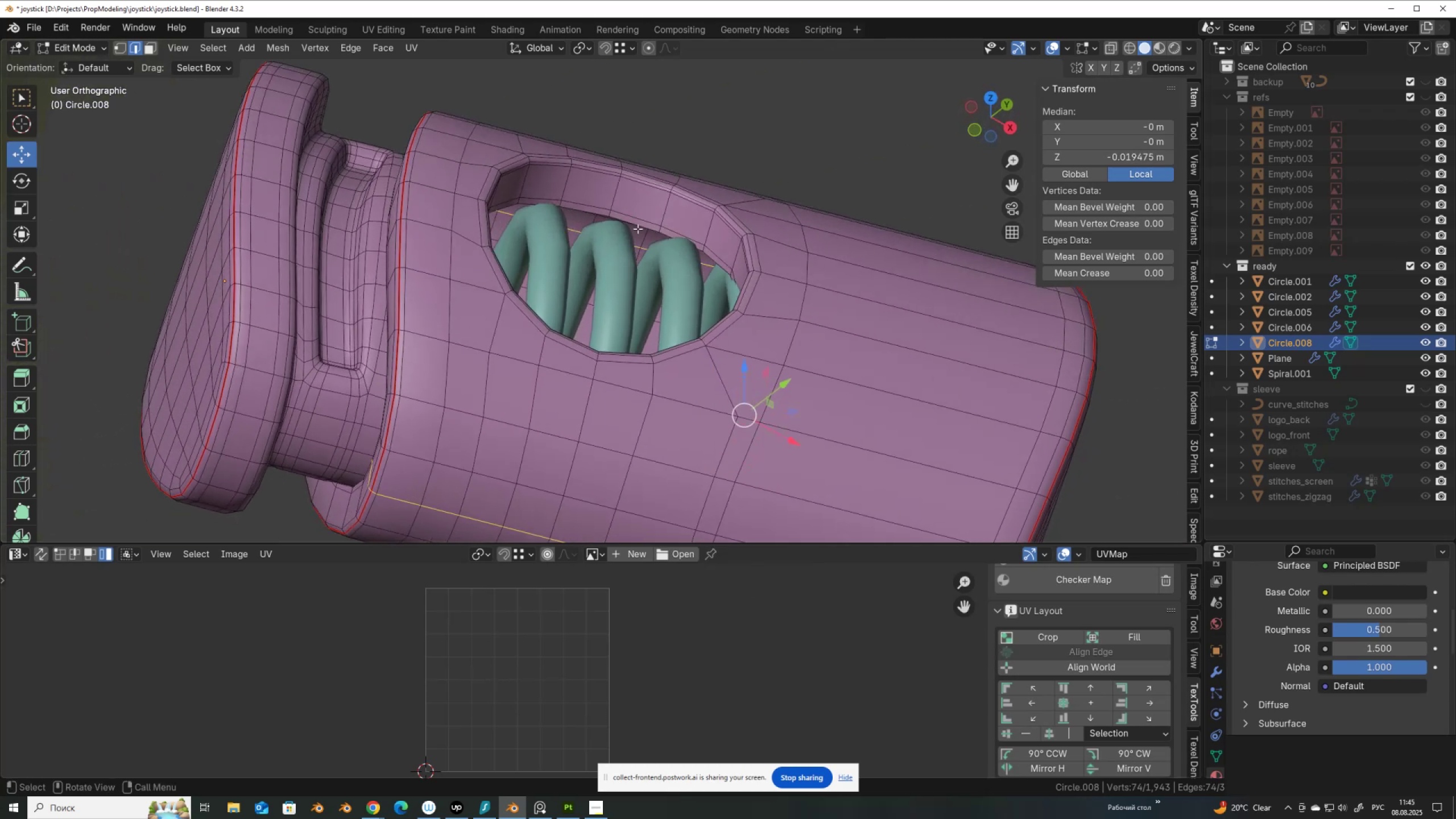 
hold_key(key=ShiftLeft, duration=0.76)
hold_key(key=AltLeft, duration=0.7)
left_click([583, 211])
 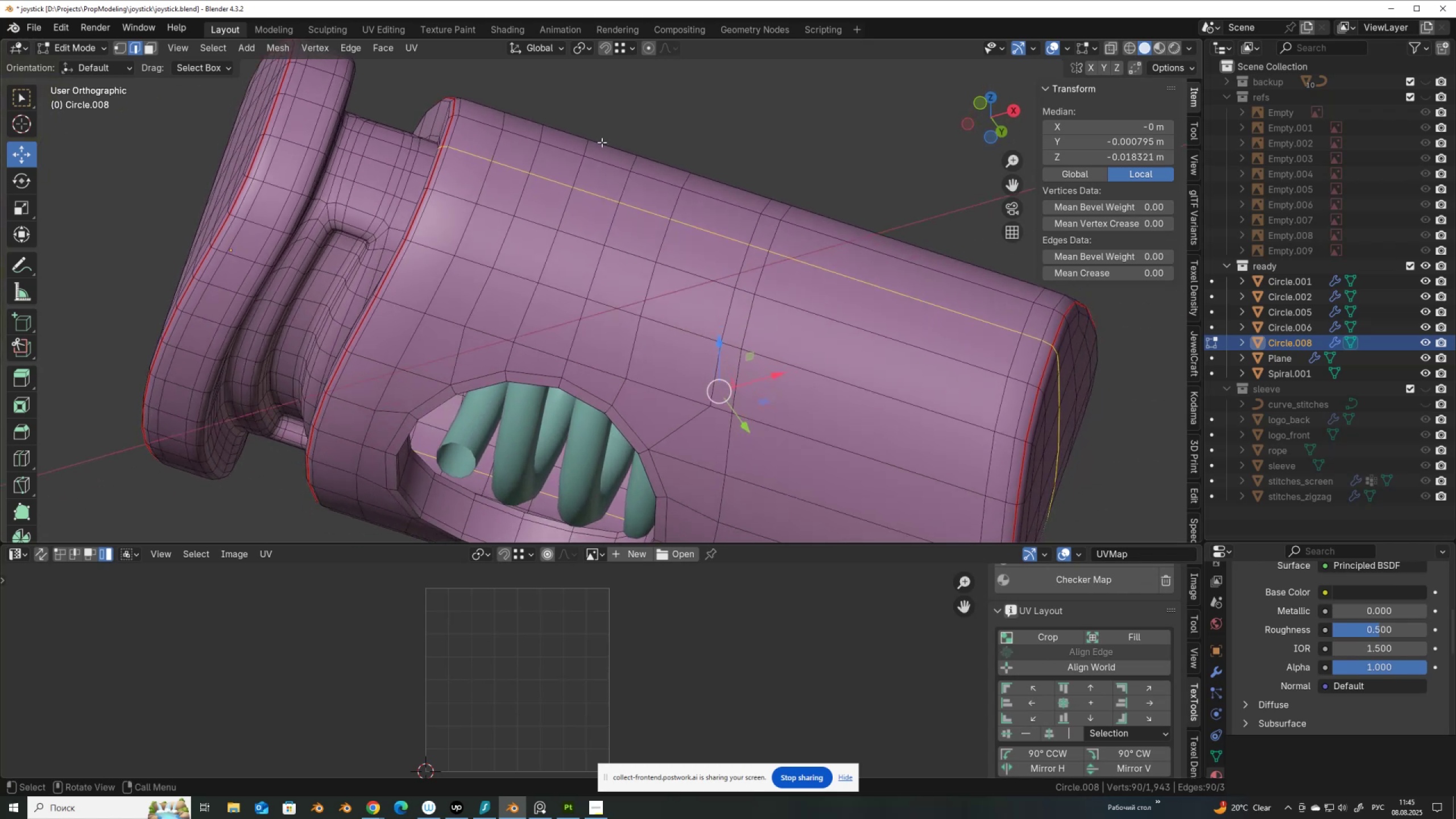 
hold_key(key=AltLeft, duration=1.14)
hold_key(key=ShiftLeft, duration=1.18)
left_click([452, 483])
 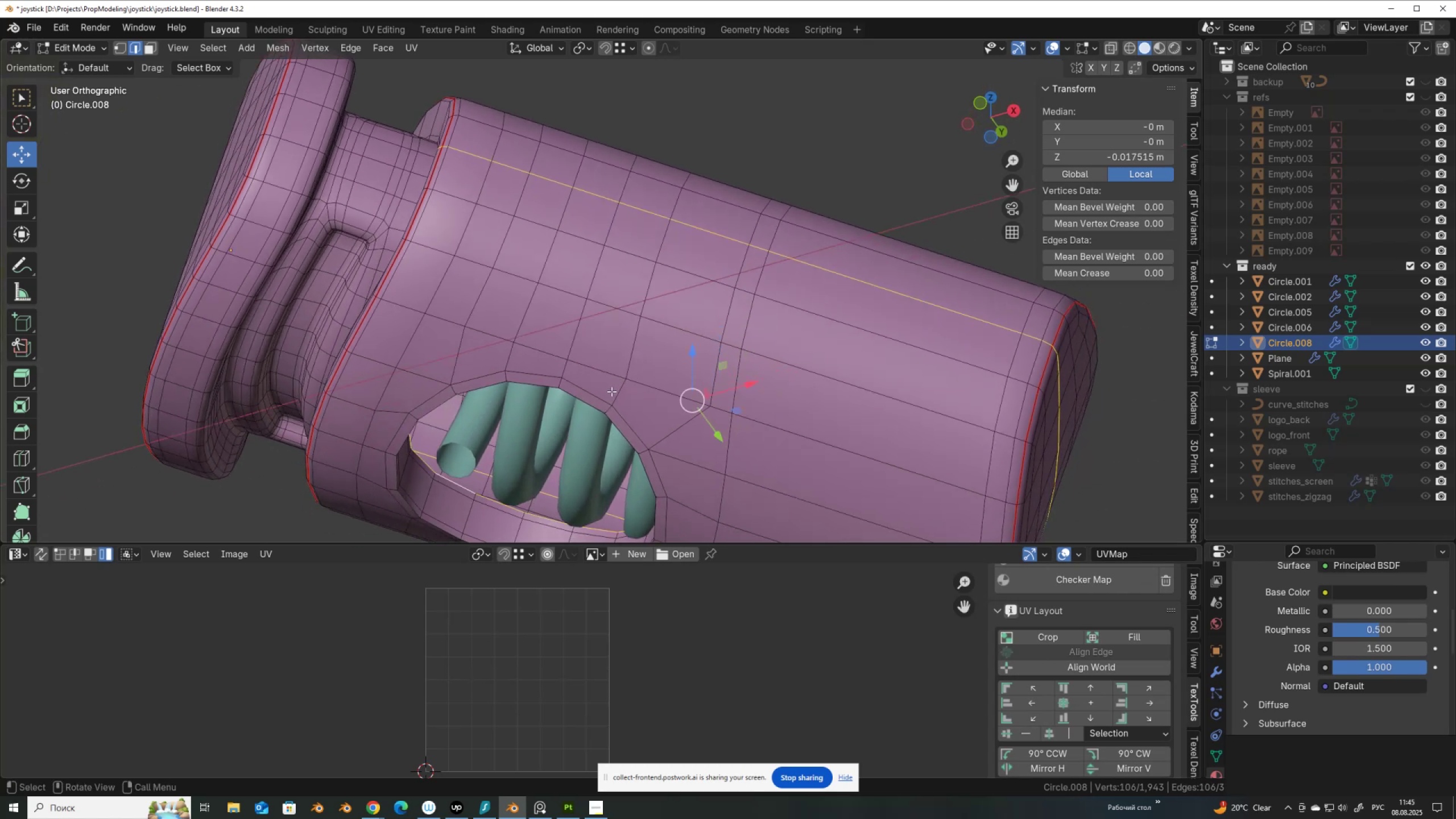 
right_click([618, 381])
 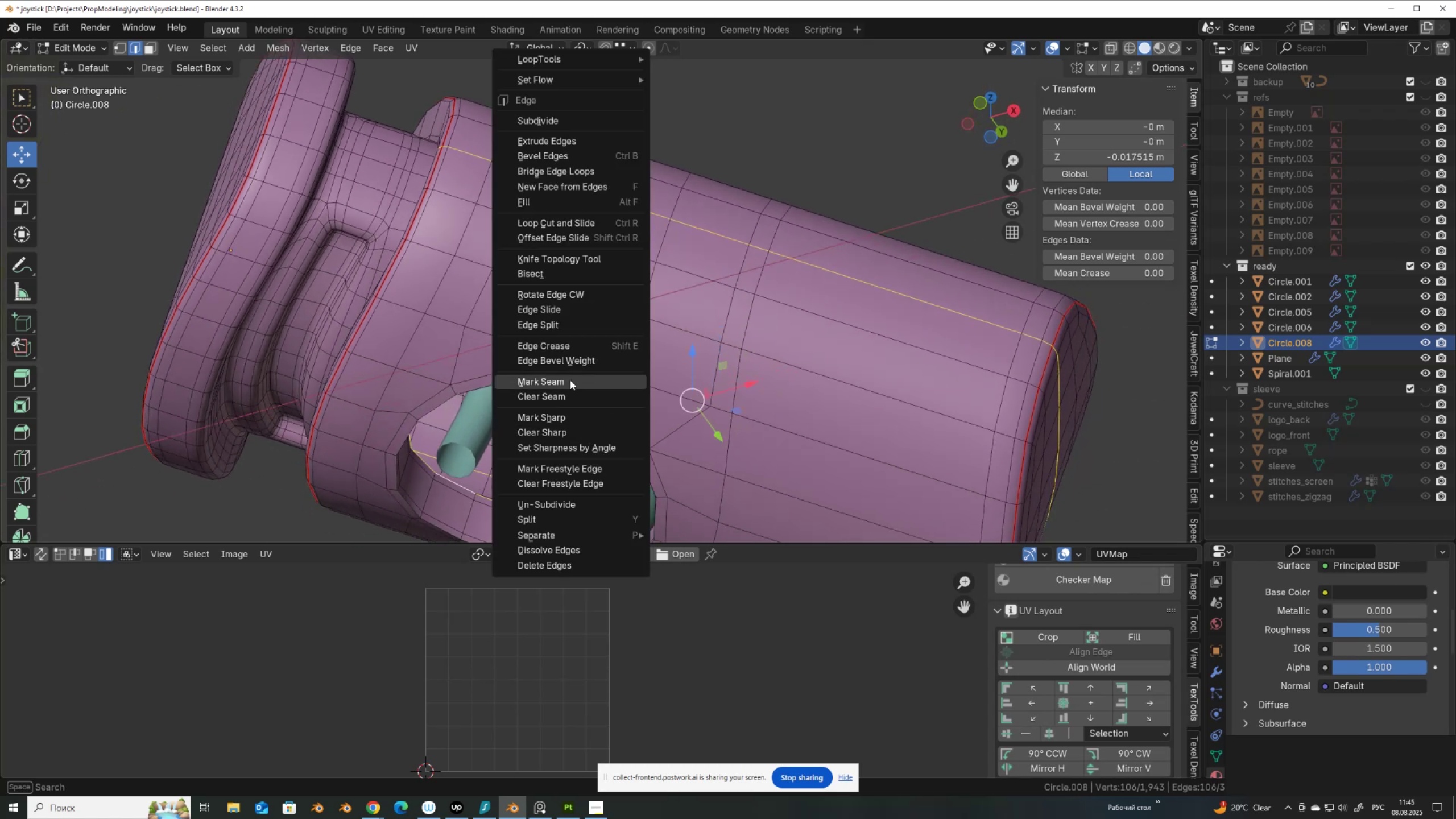 
left_click([570, 380])
 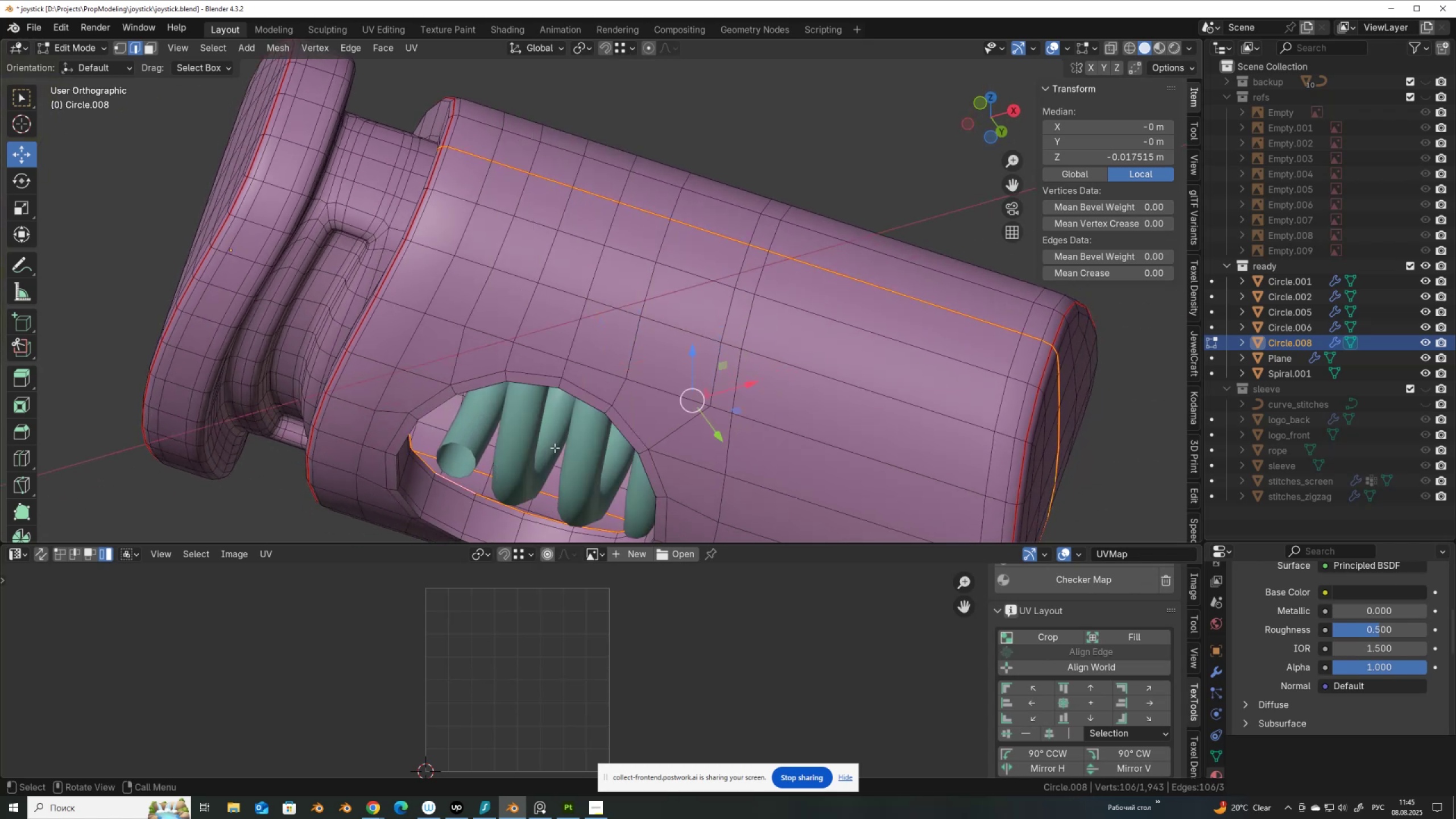 
key(Shift+ShiftLeft)
 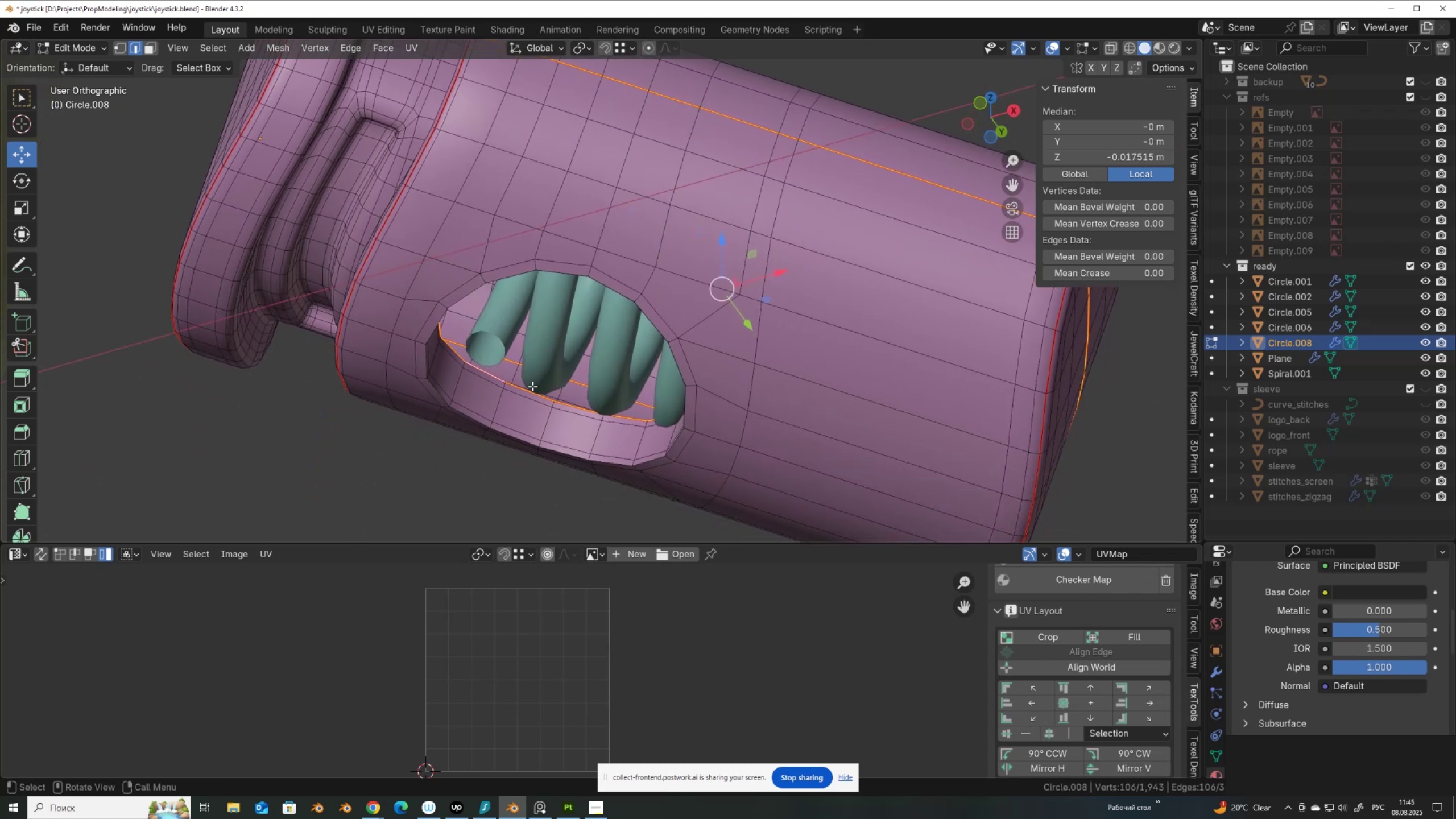 
hold_key(key=AltLeft, duration=1.52)
left_click([469, 415])
 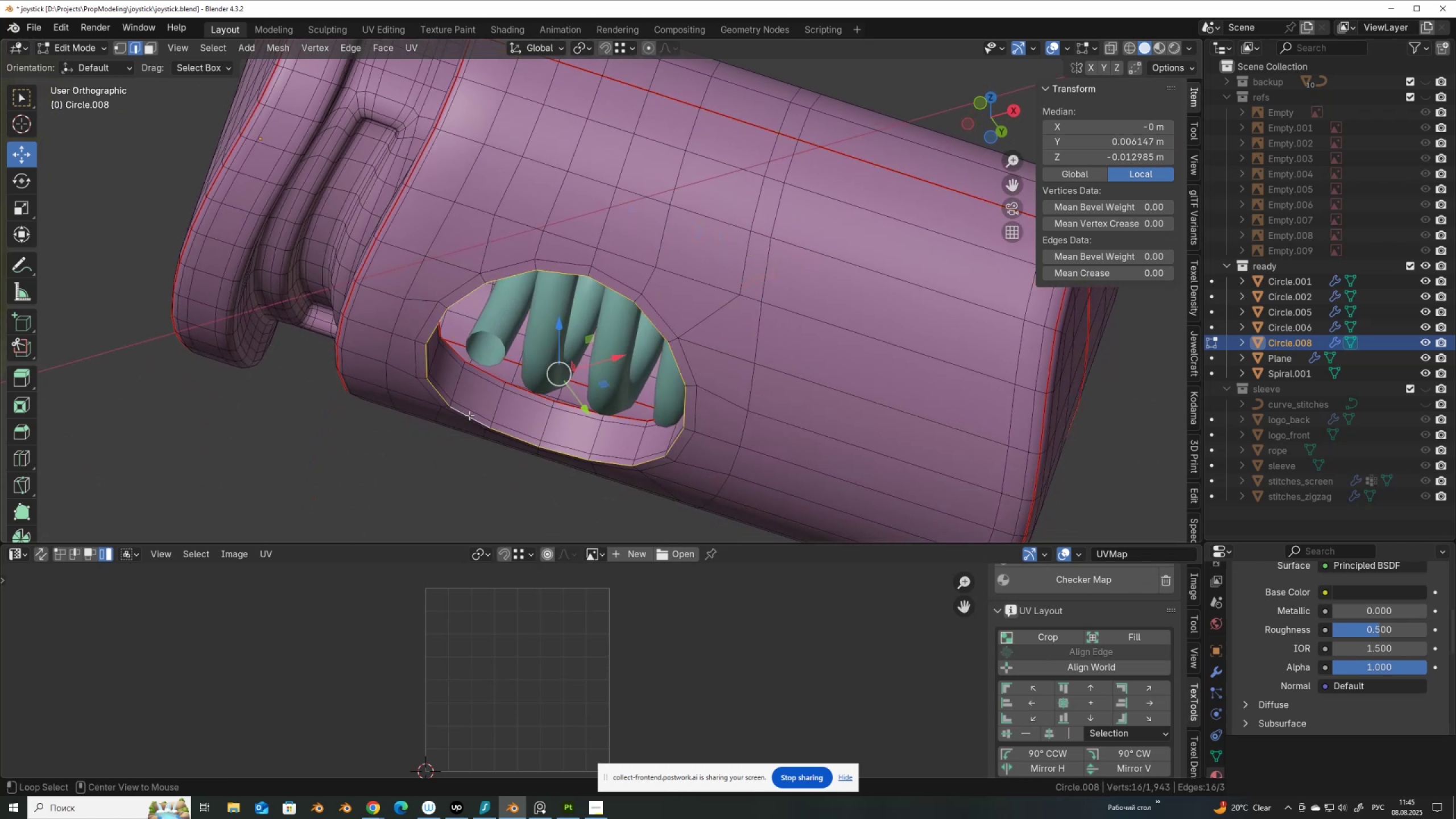 
key(Alt+AltLeft)
 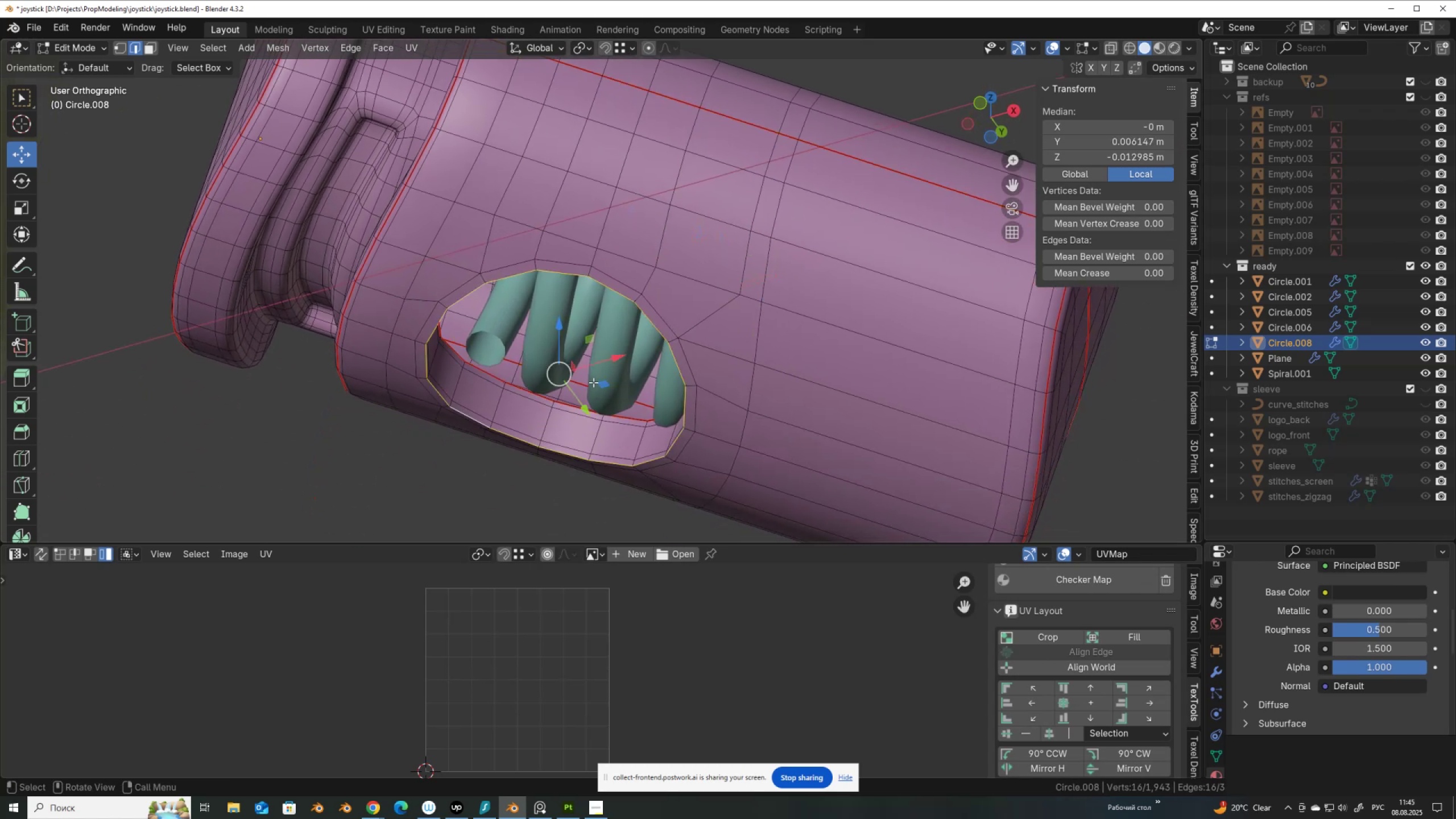 
key(Control+B)
 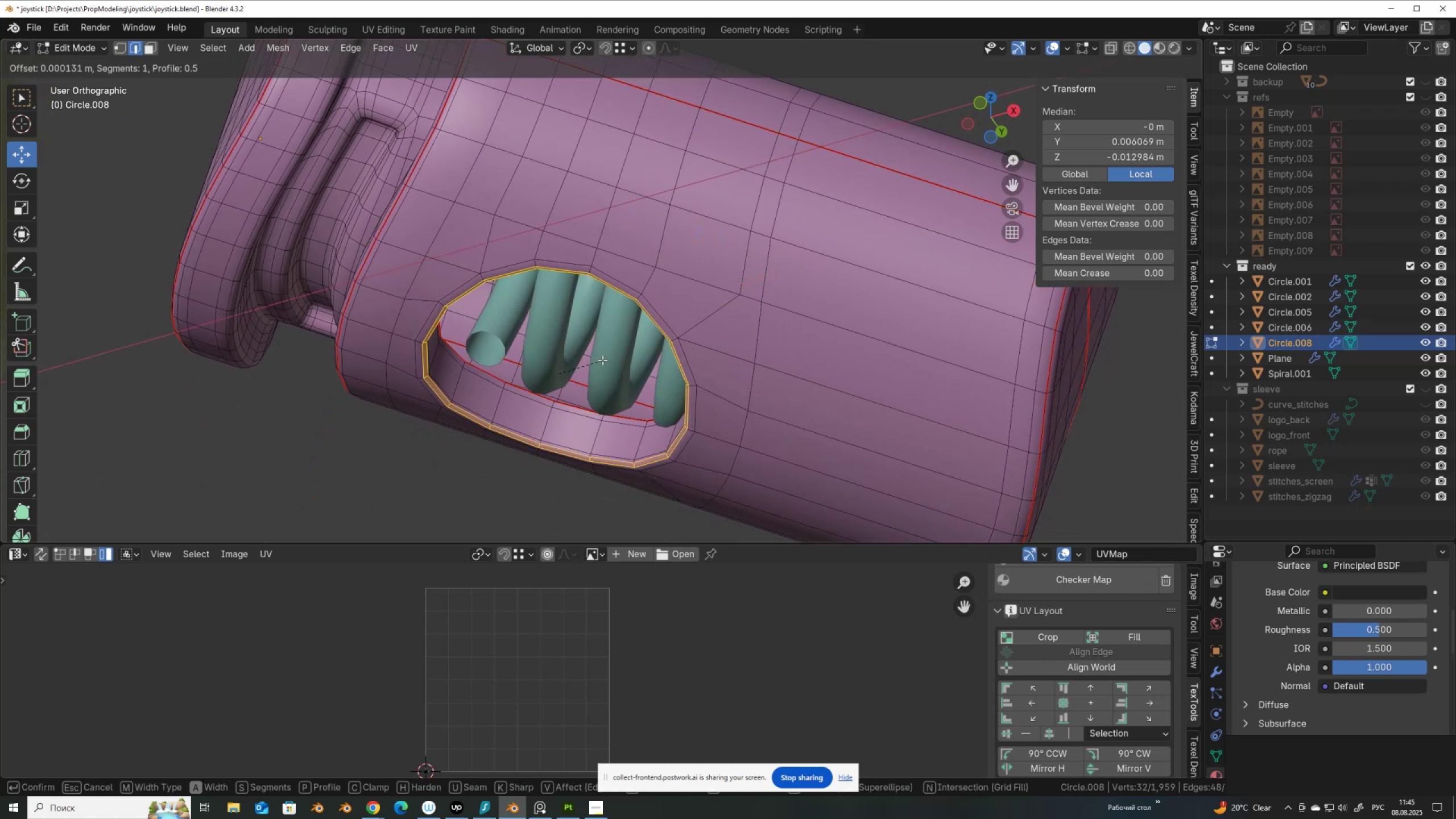 
left_click([602, 360])
 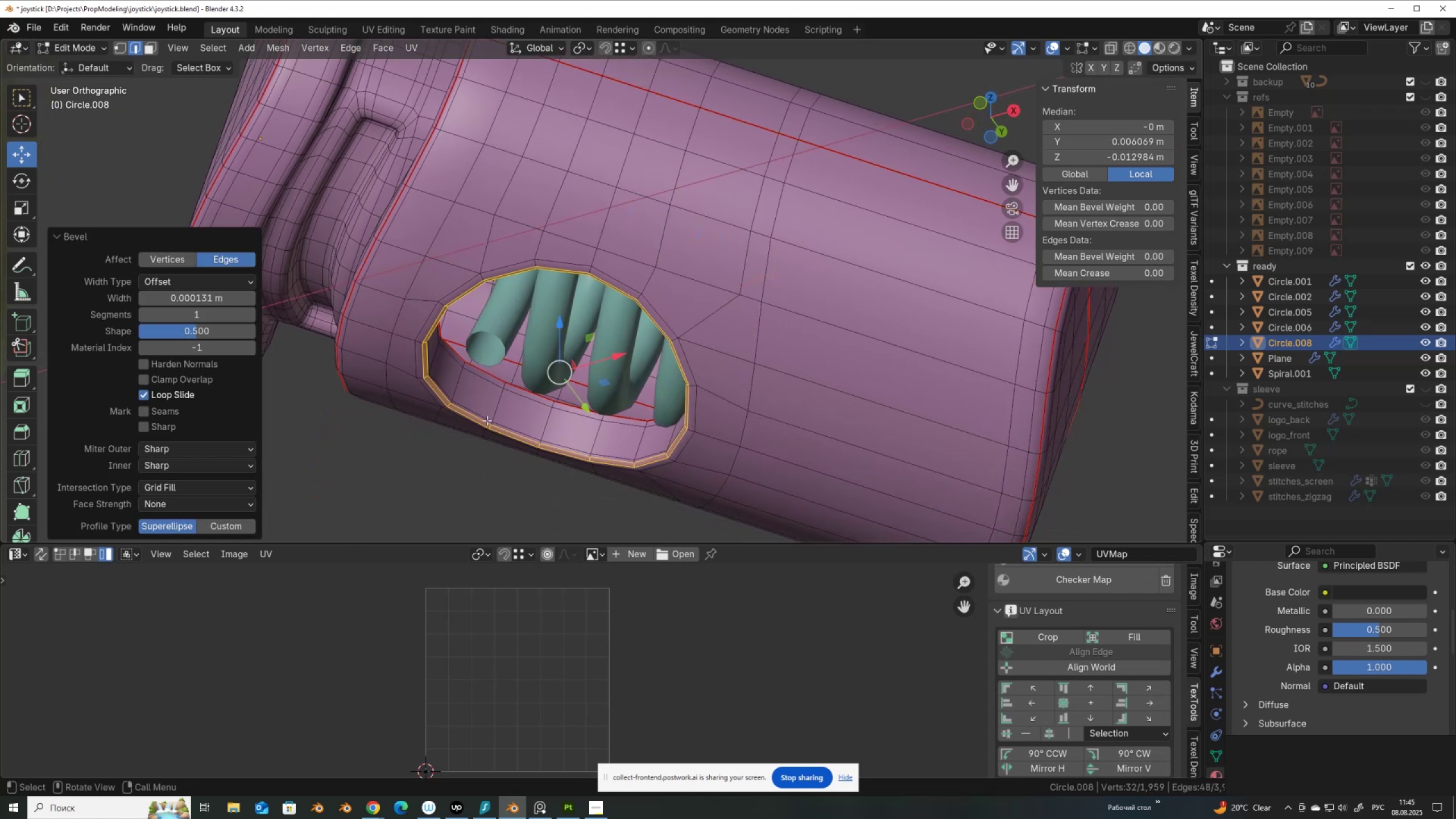 
hold_key(key=AltLeft, duration=0.31)
left_click([482, 420])
 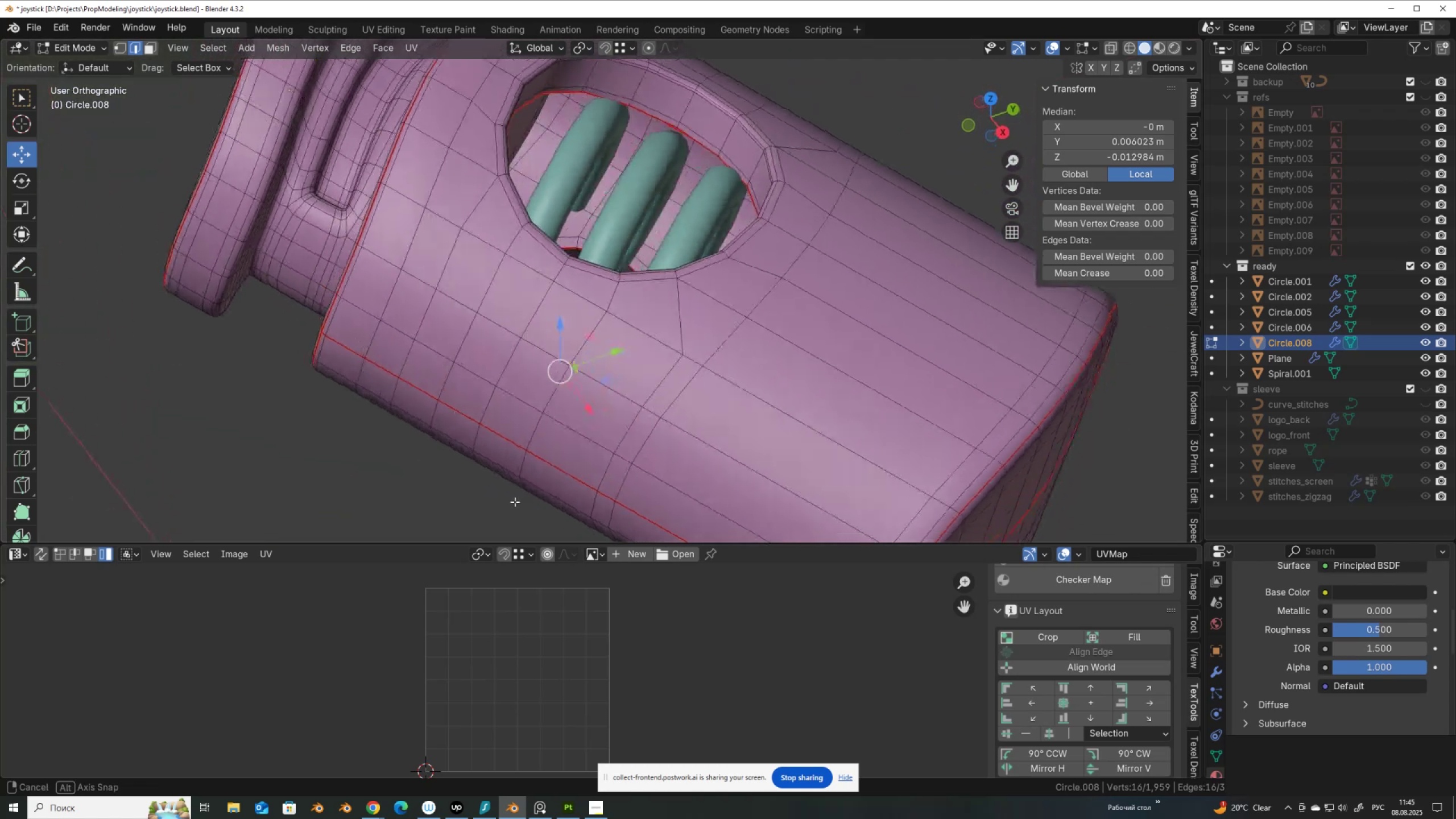 
hold_key(key=ShiftLeft, duration=1.74)
hold_key(key=AltLeft, duration=1.53)
left_click([715, 102])
 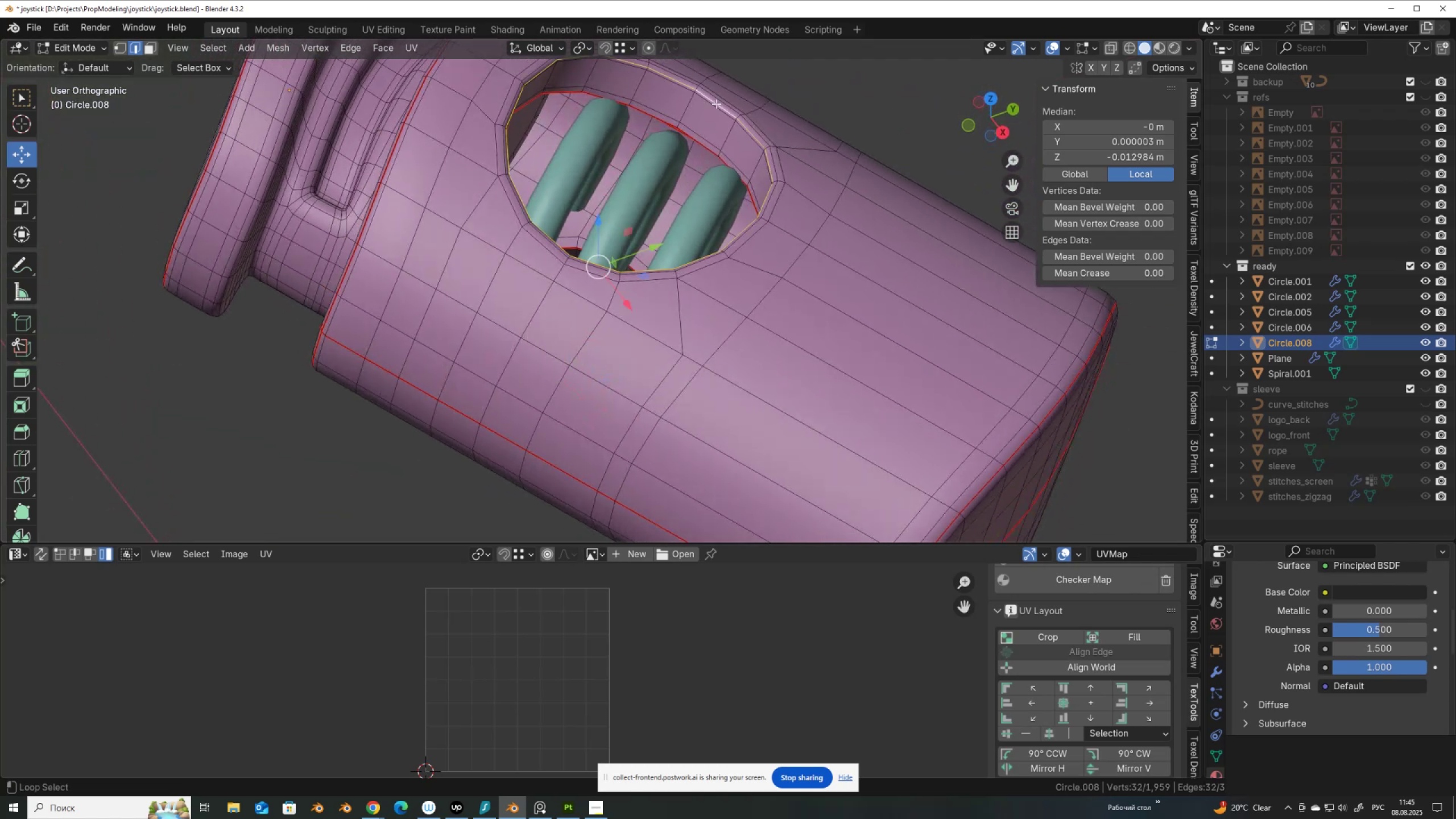 
key(Alt+Shift+AltLeft)
 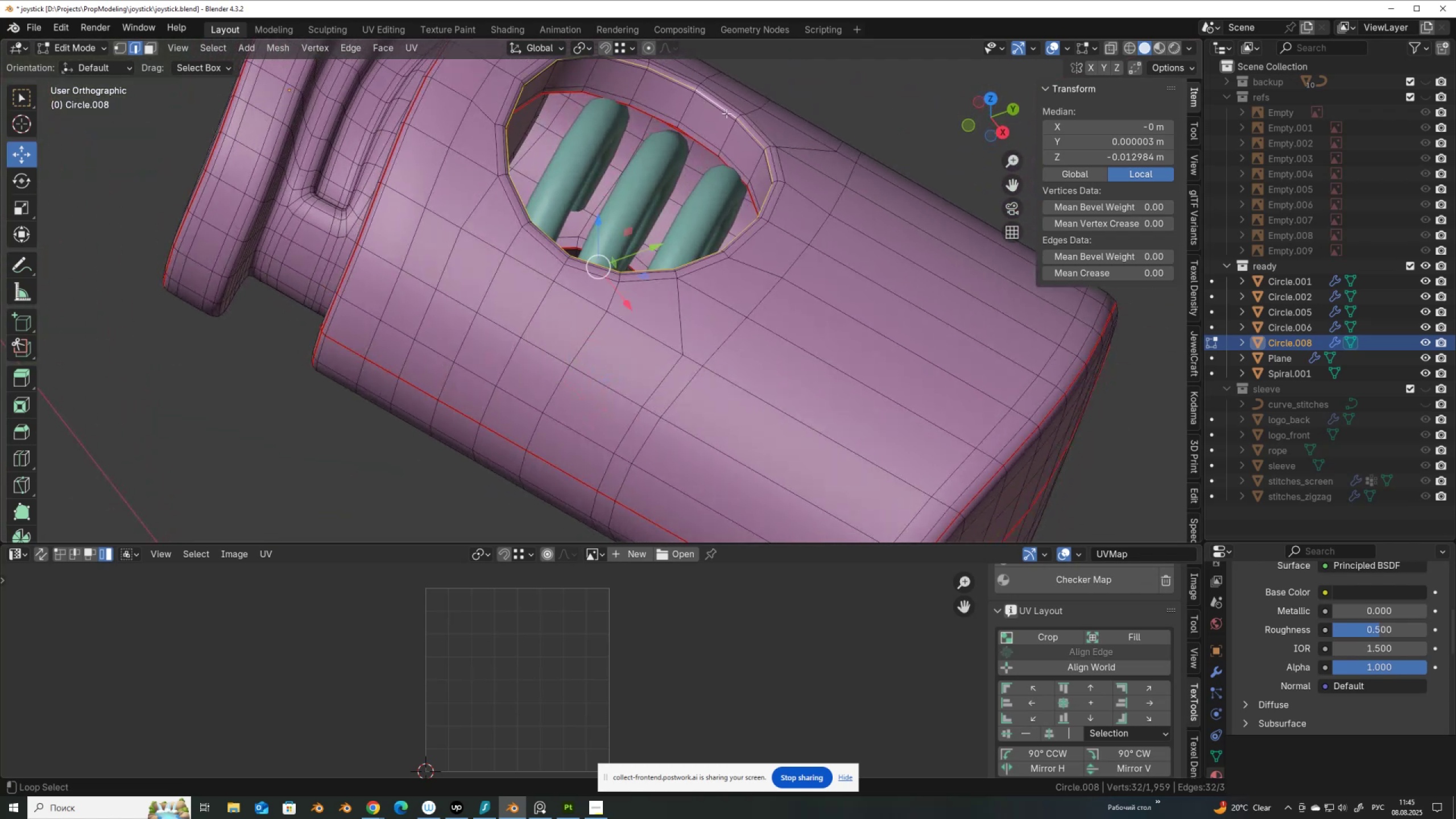 
key(Alt+Shift+AltLeft)
 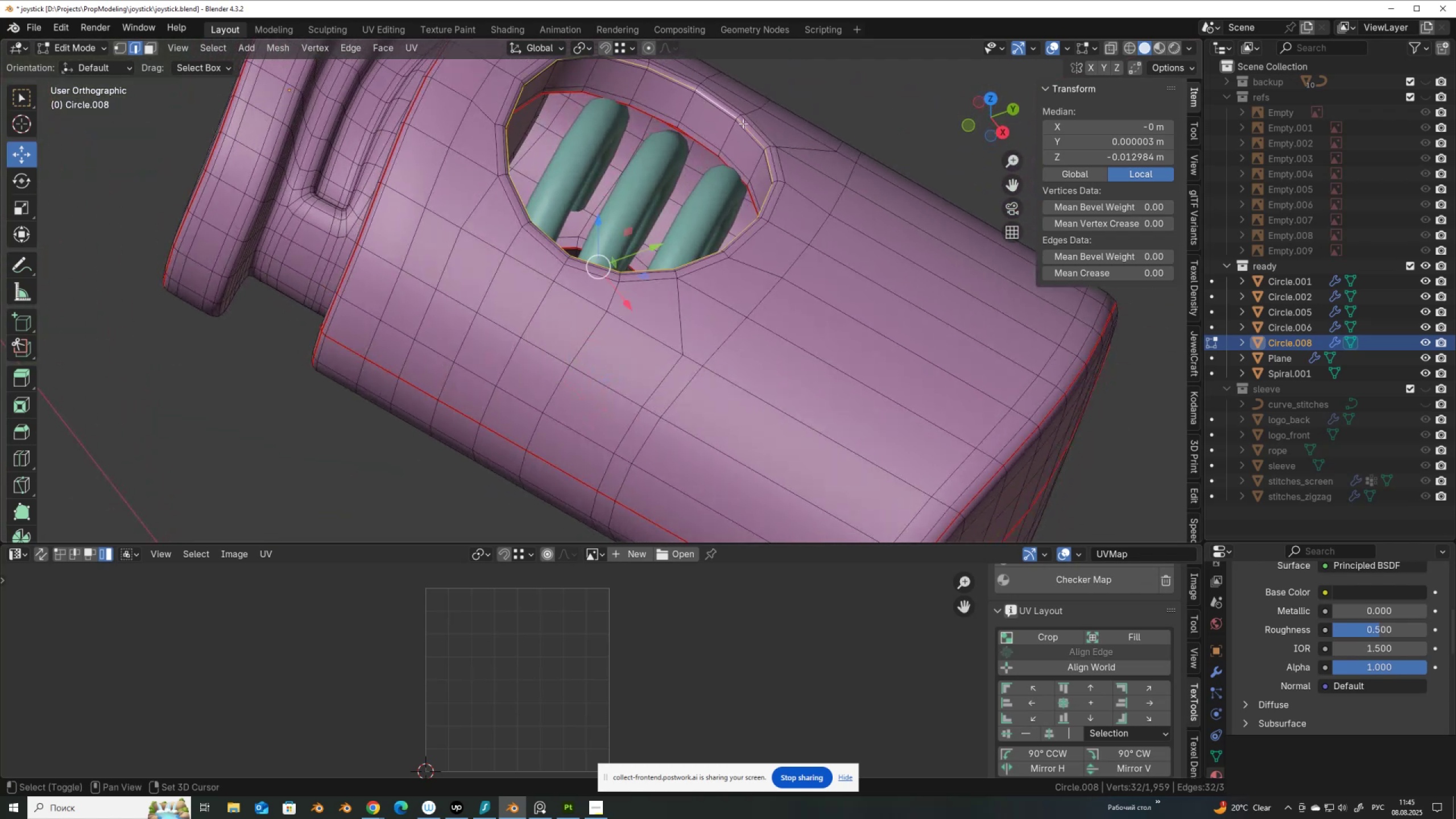 
key(Alt+Shift+AltLeft)
 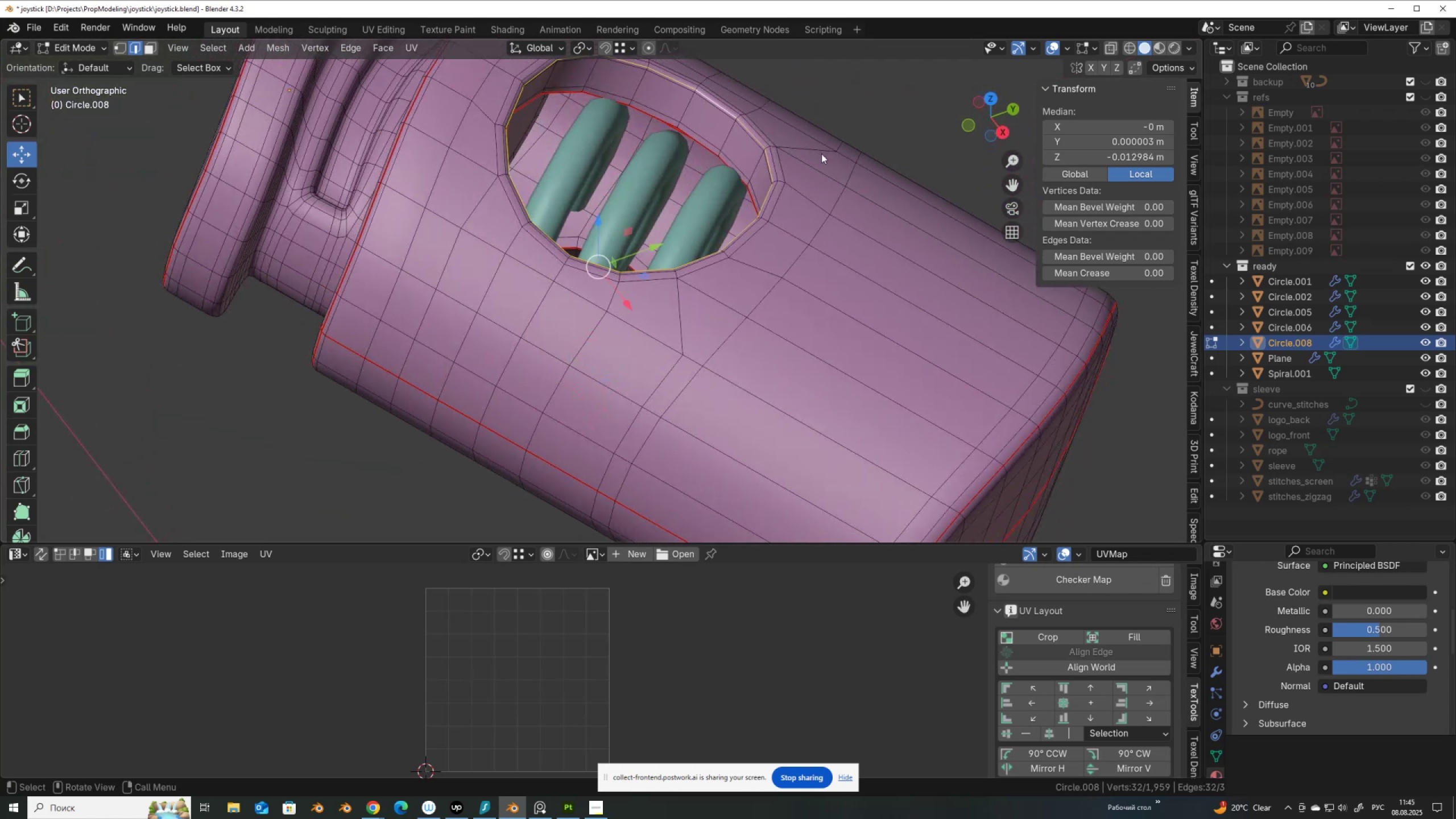 
right_click([821, 154])
 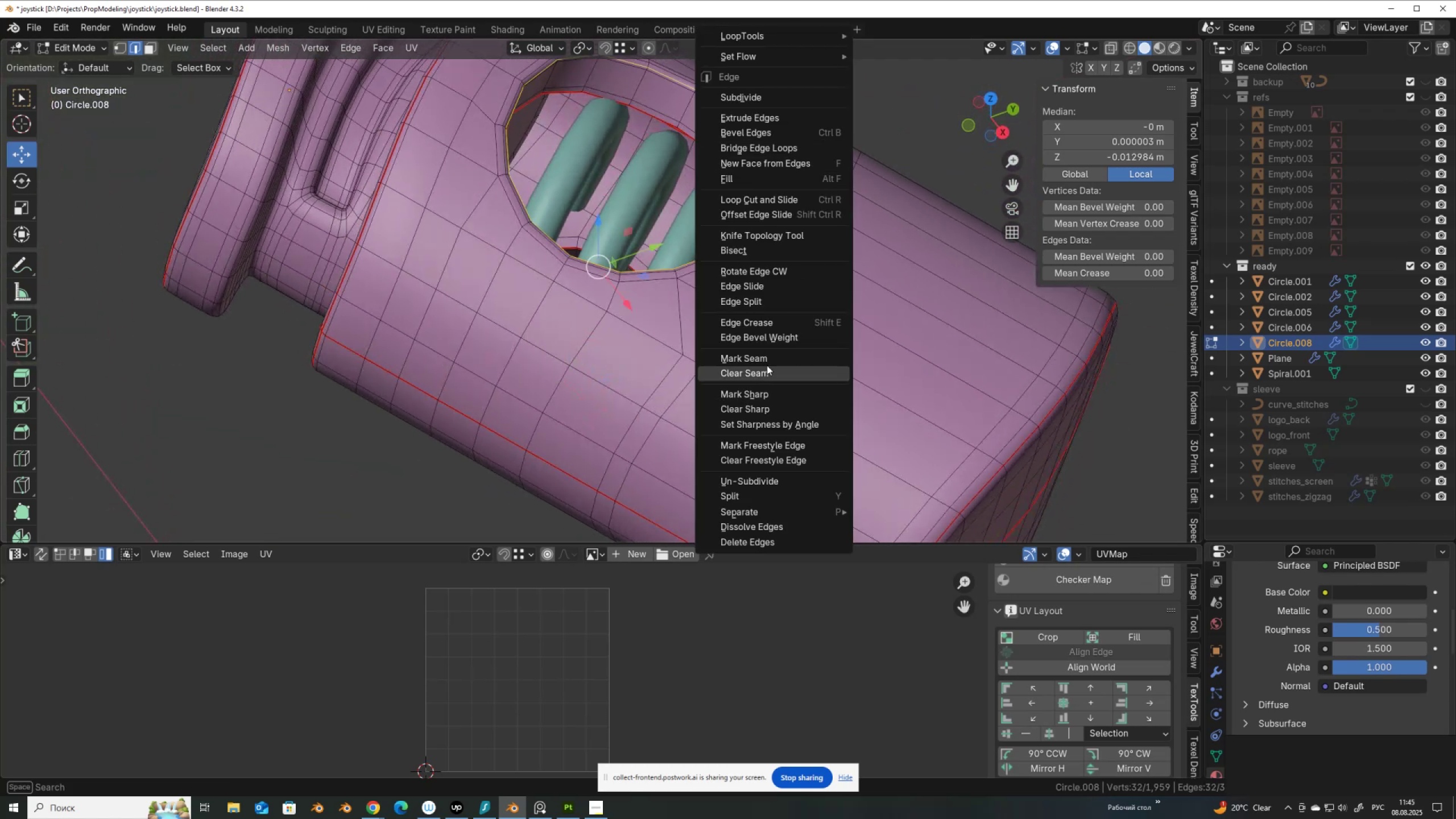 
left_click([771, 356])
 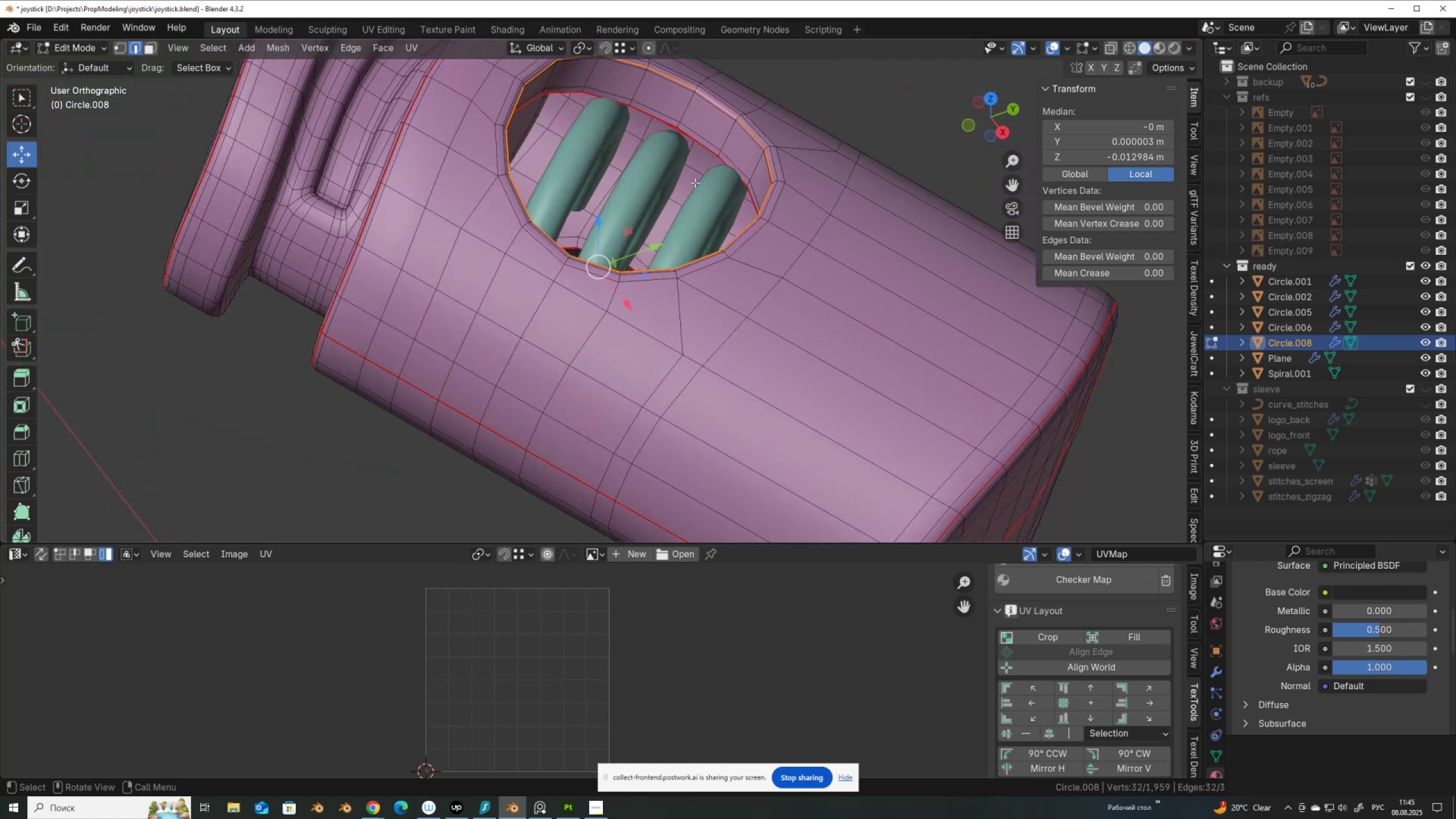 
scroll: coordinate [681, 195], scroll_direction: down, amount: 2.0
 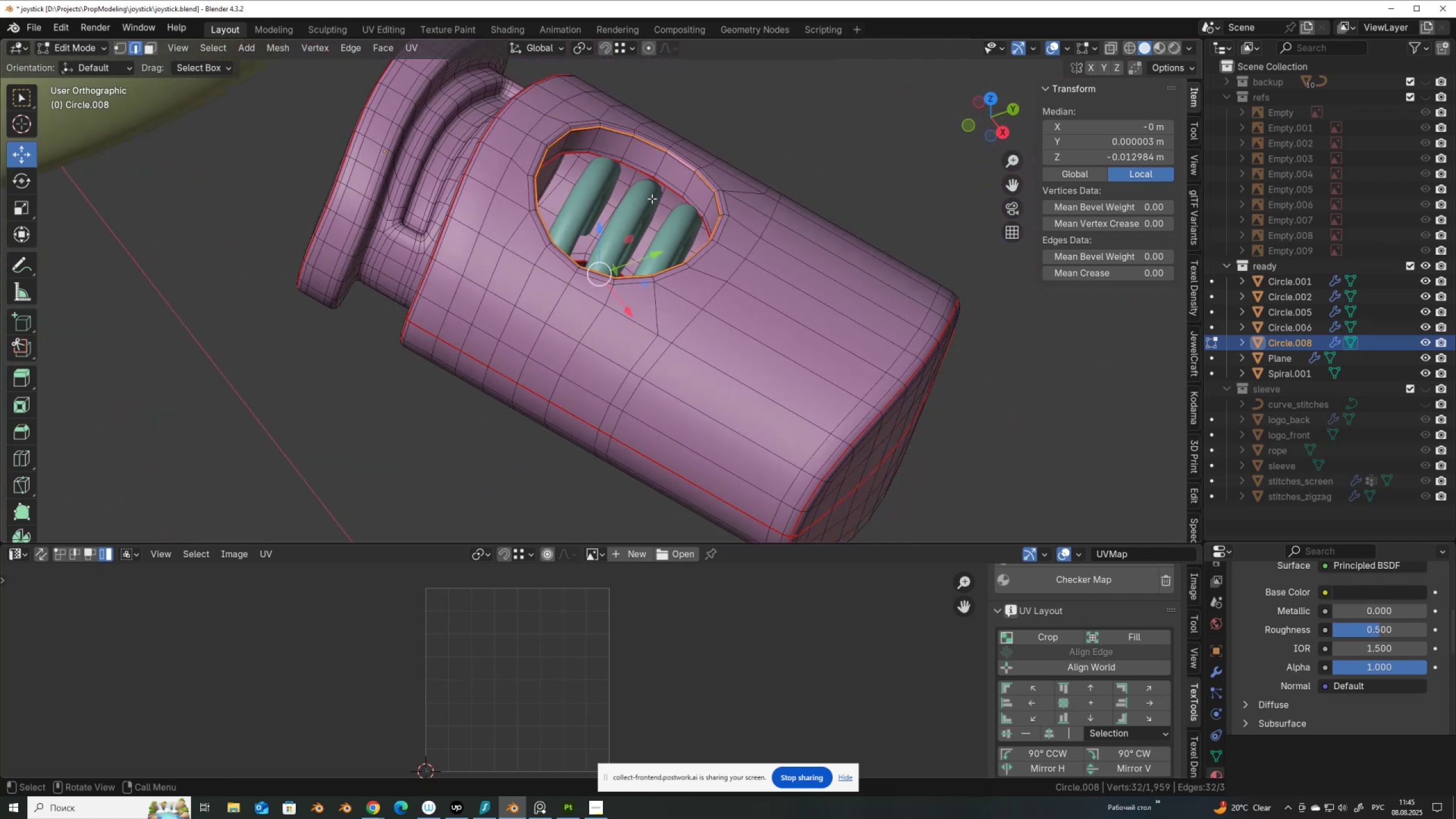 
hold_key(key=ShiftLeft, duration=0.43)
 